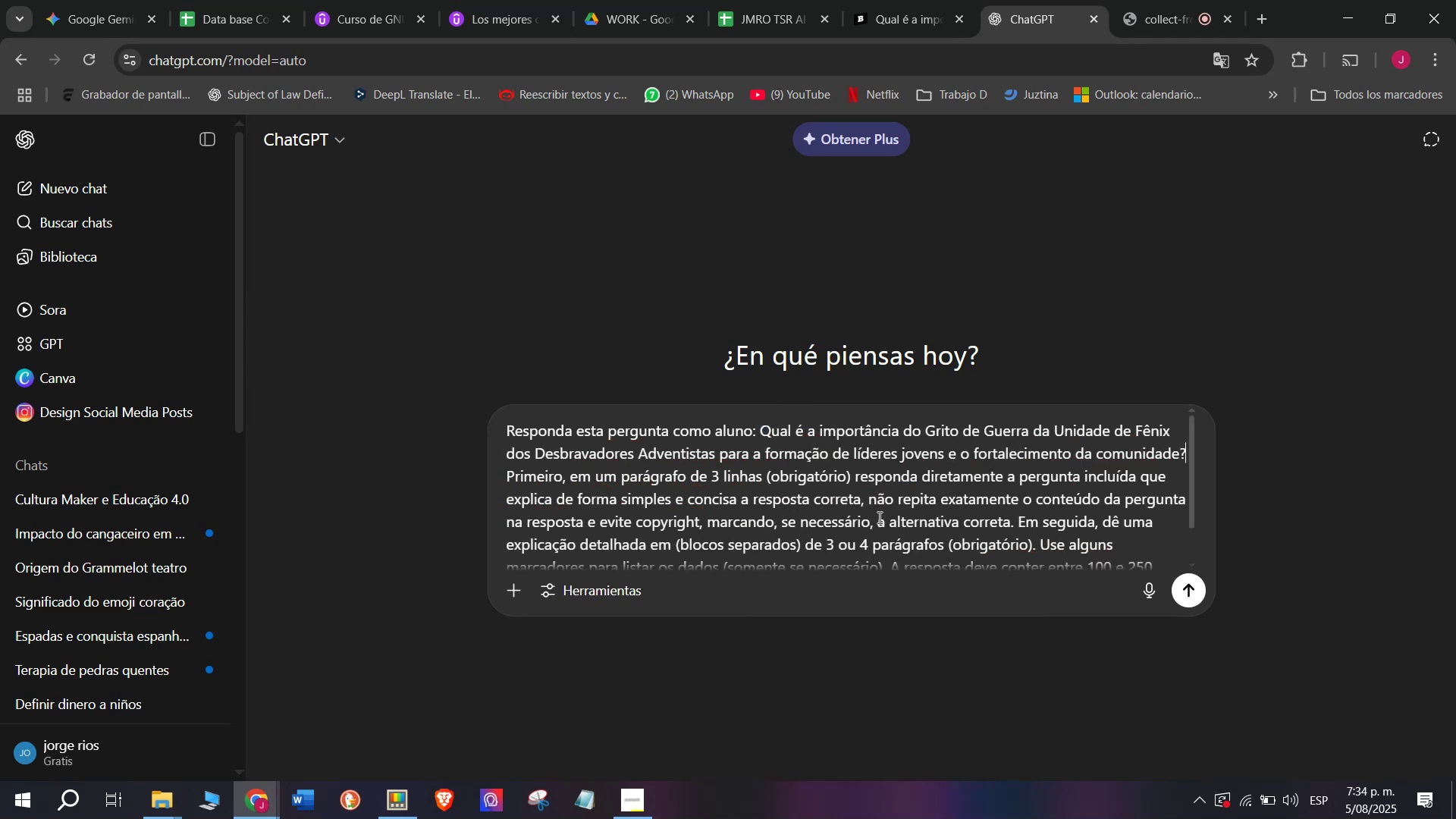 
key(Enter)
 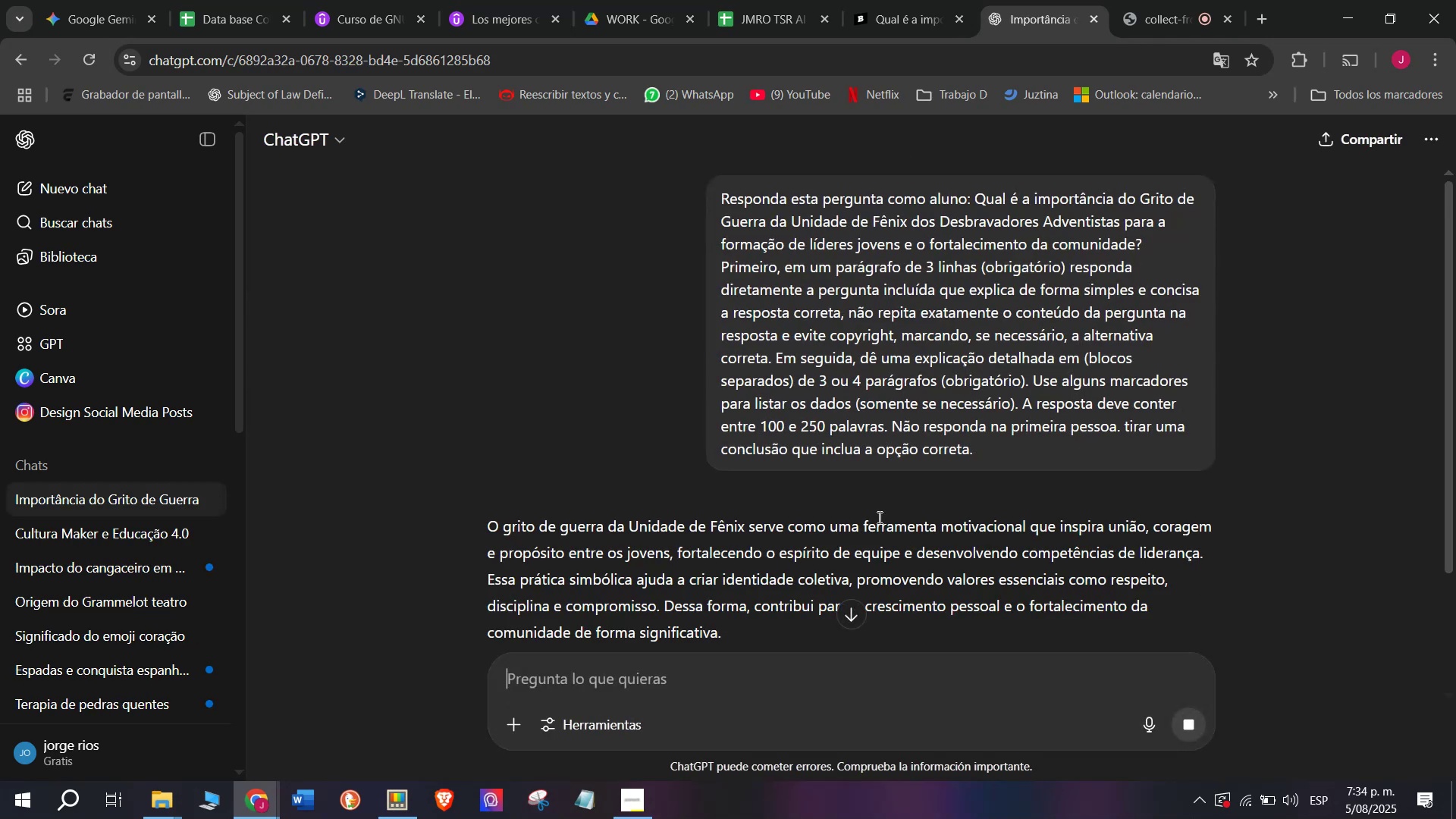 
wait(5.94)
 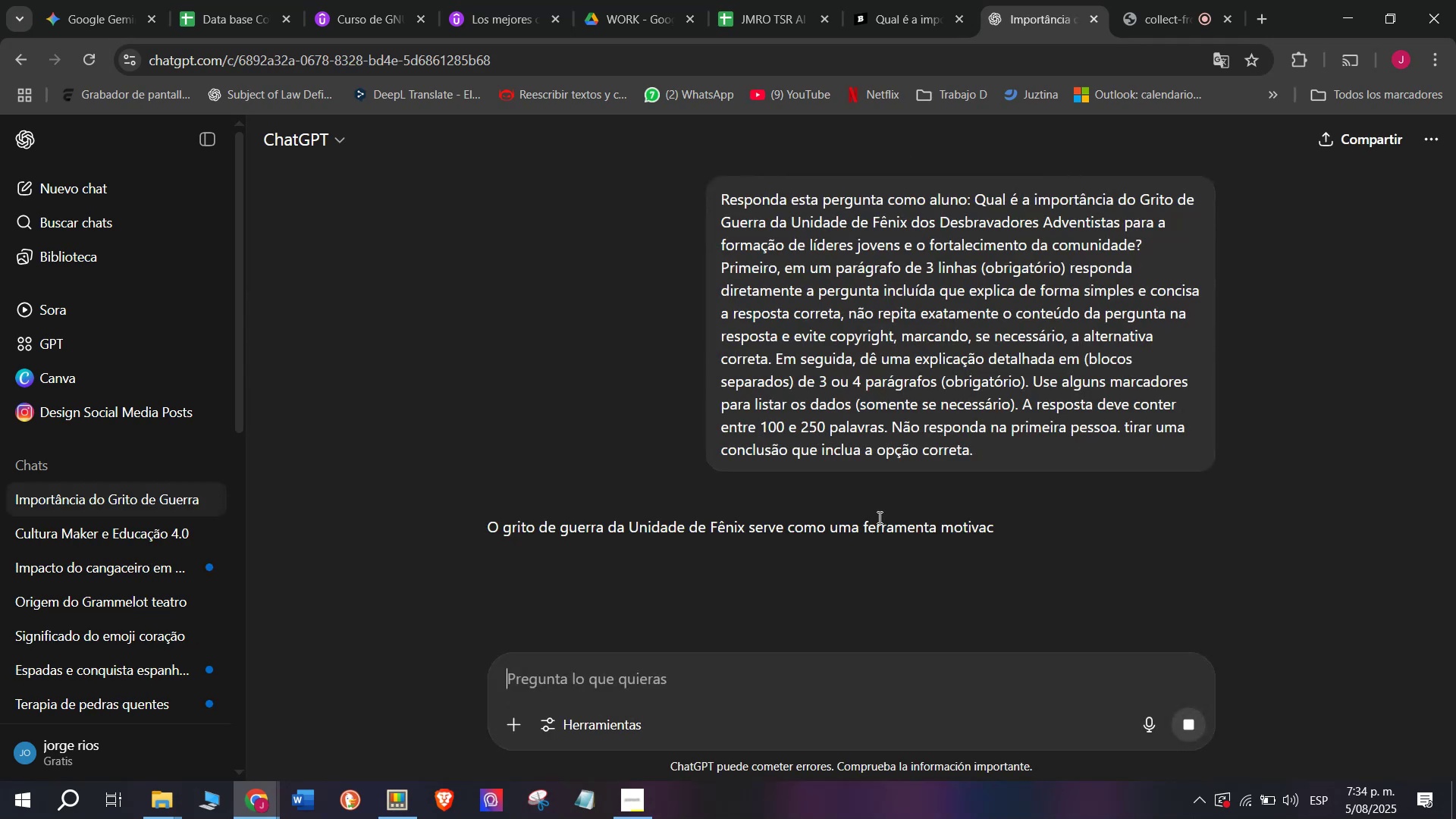 
scroll: coordinate [761, 497], scroll_direction: down, amount: 1.0
 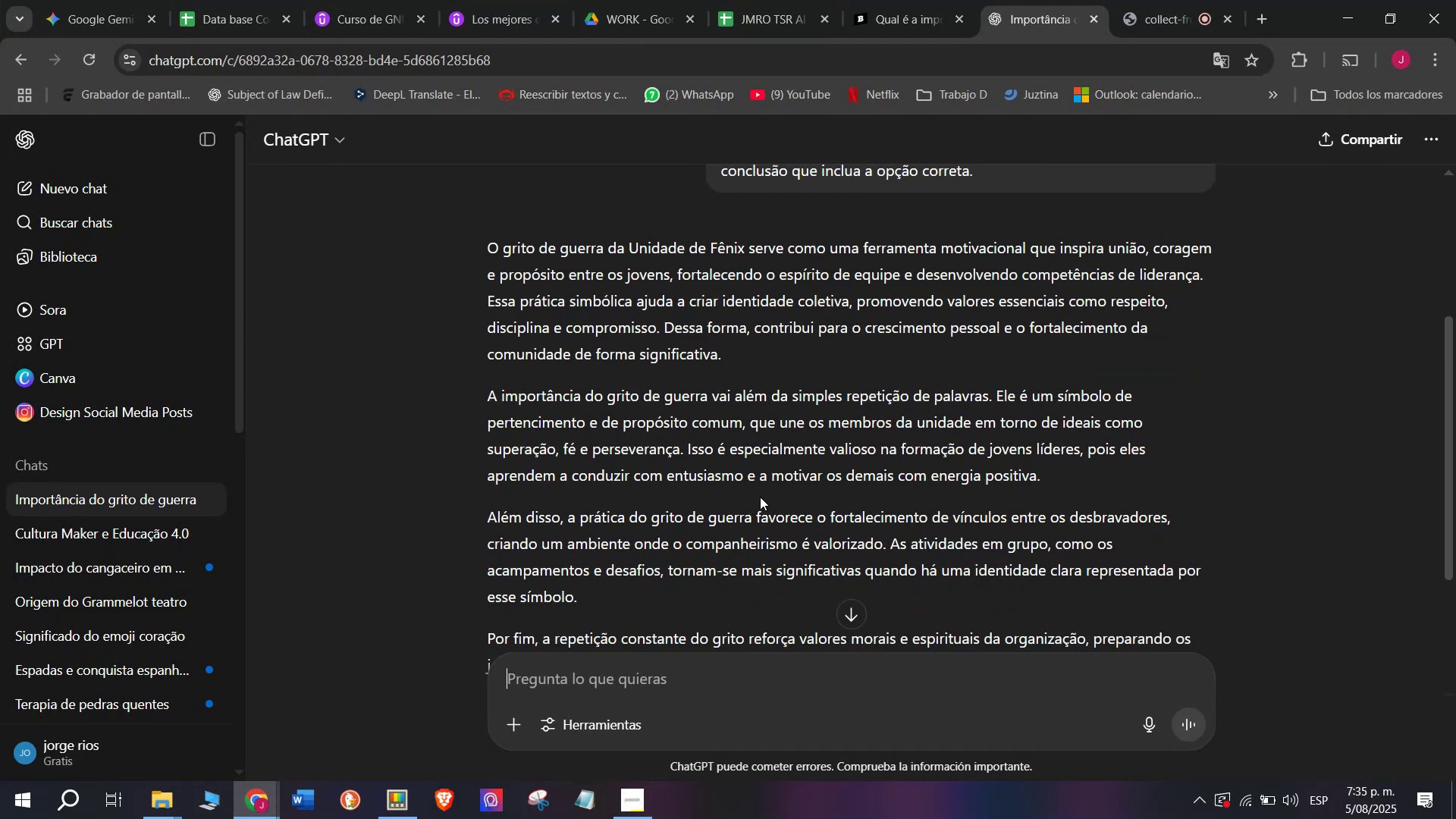 
wait(5.59)
 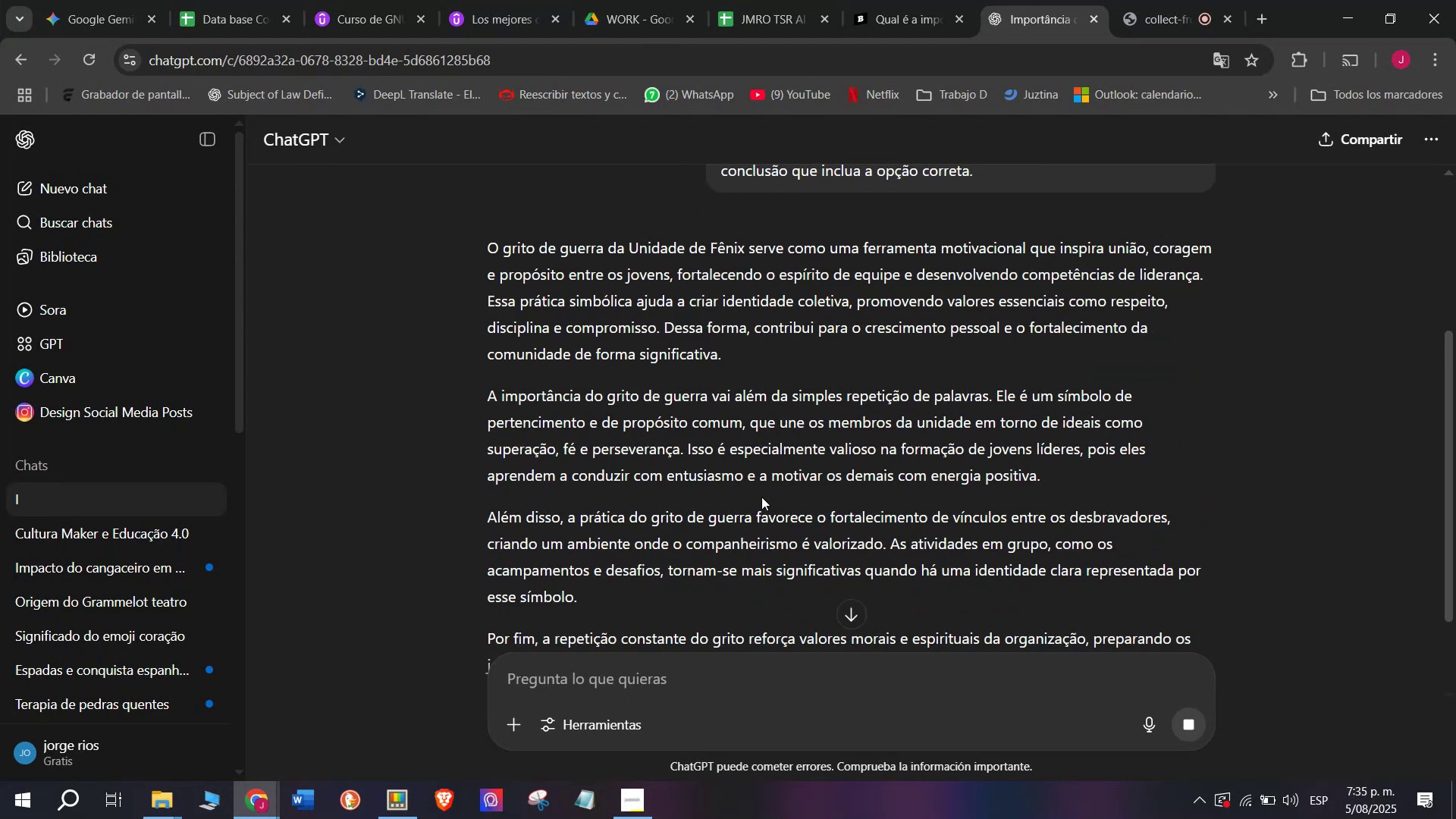 
left_click([902, 0])
 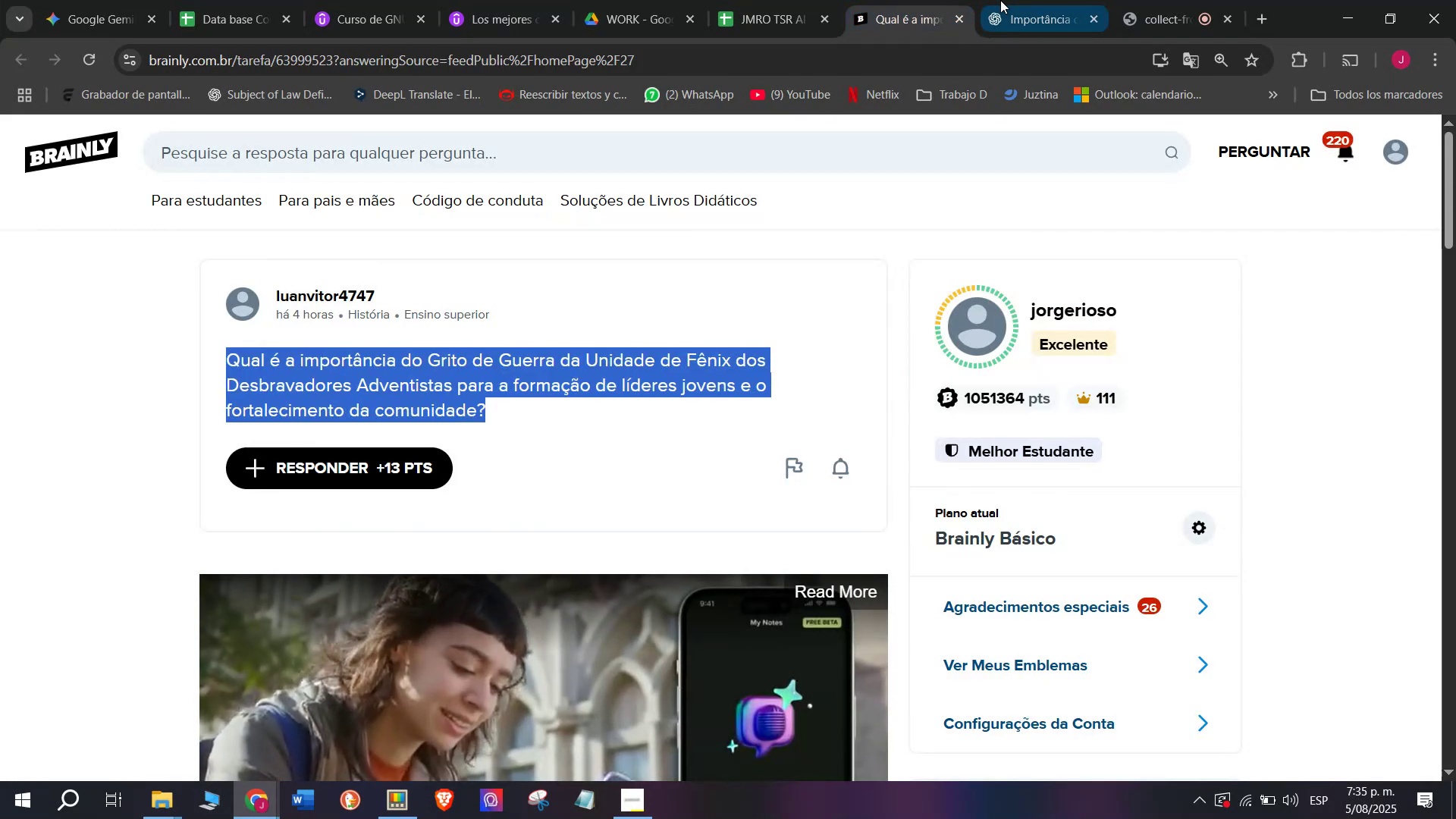 
left_click([1007, 0])
 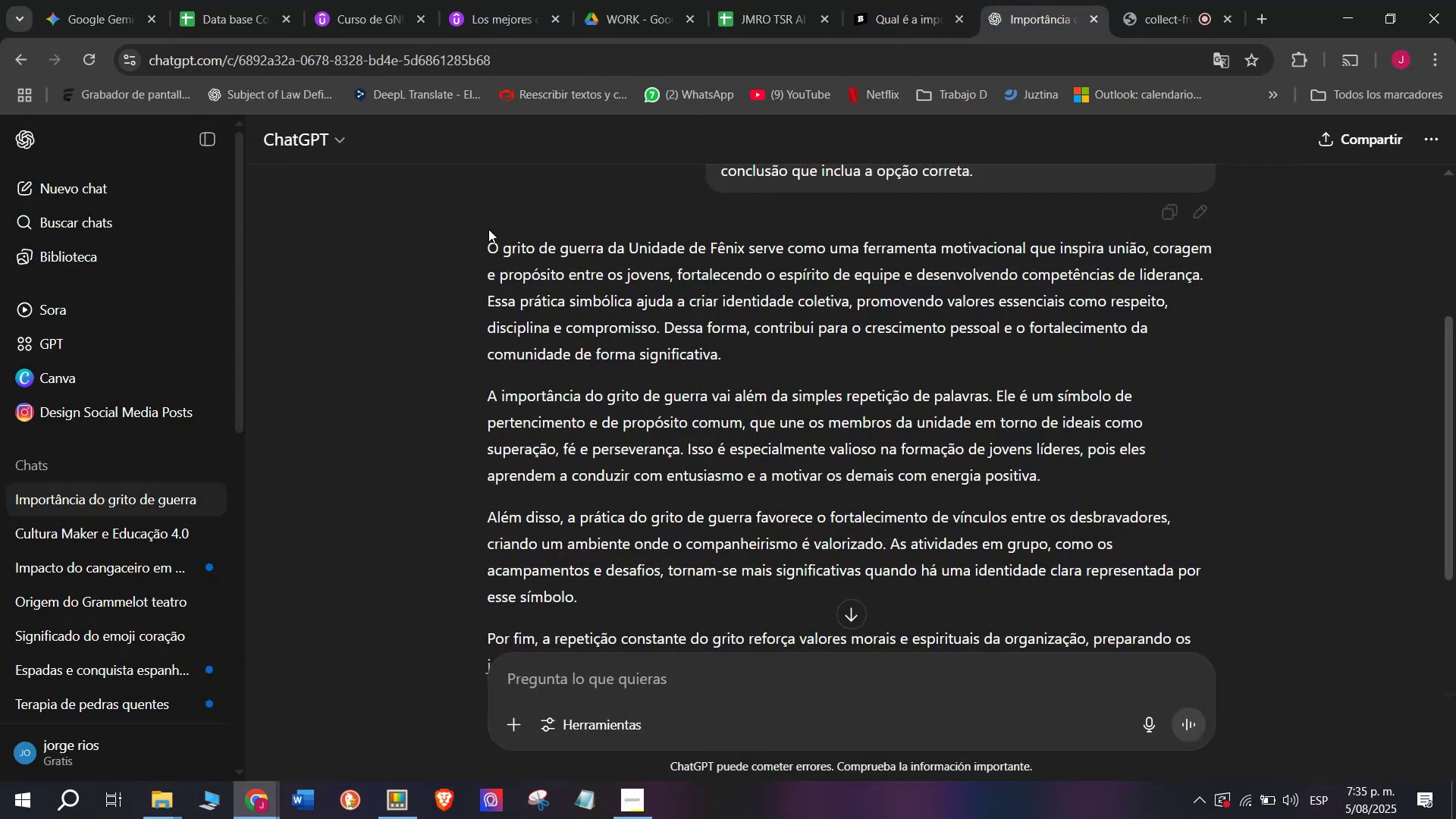 
left_click_drag(start_coordinate=[484, 232], to_coordinate=[813, 584])
 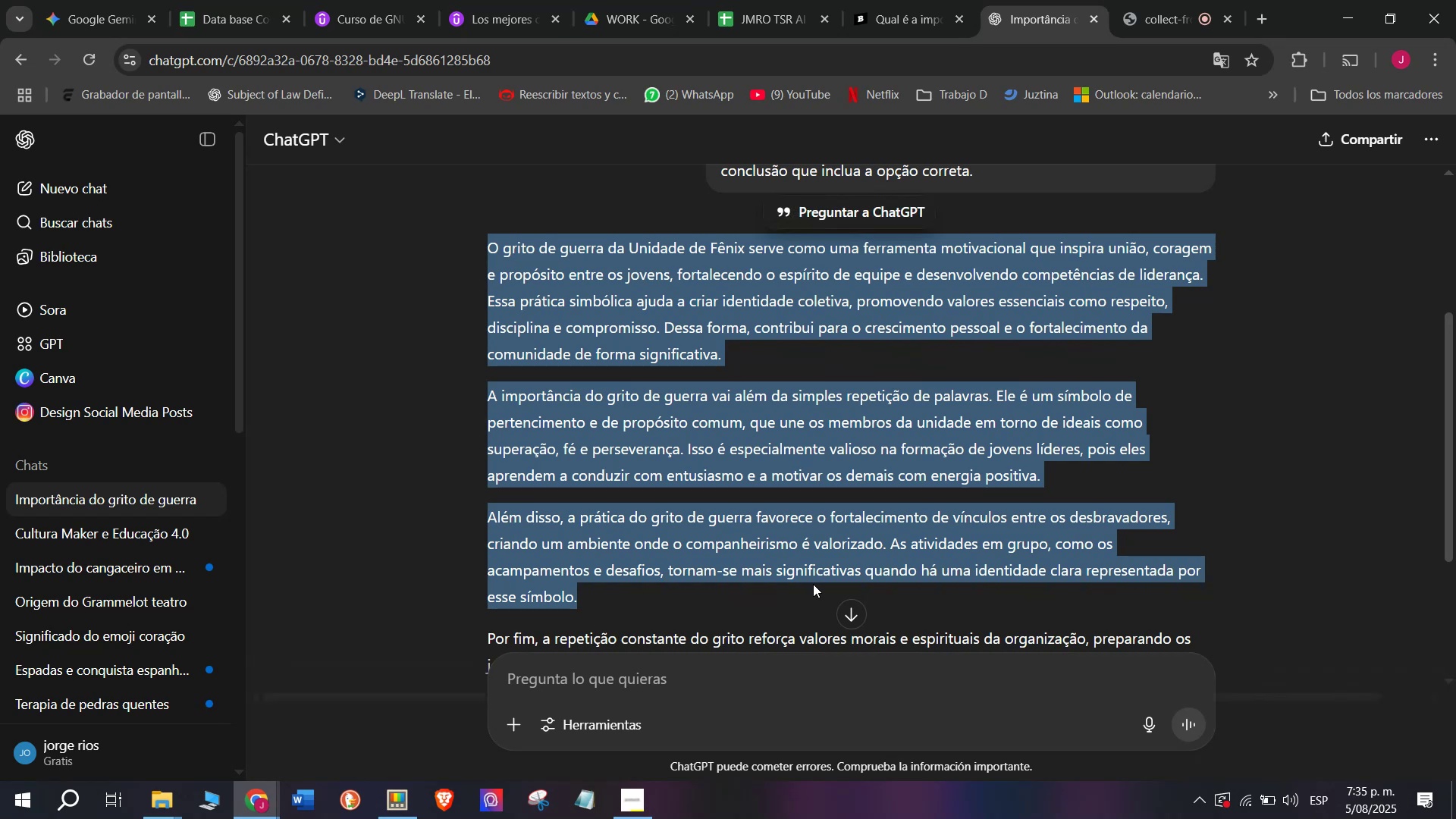 
key(Control+ControlLeft)
 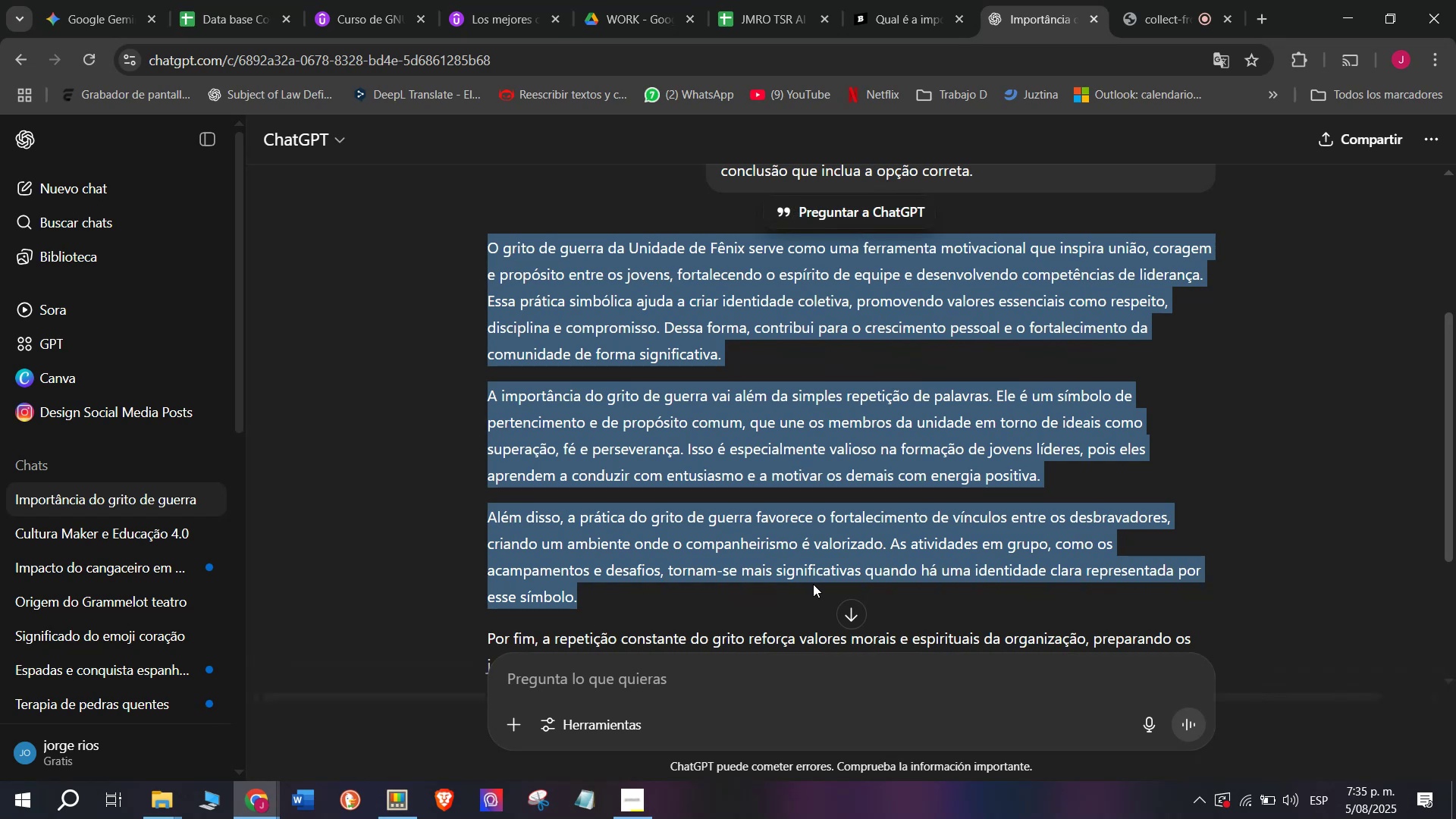 
key(Break)
 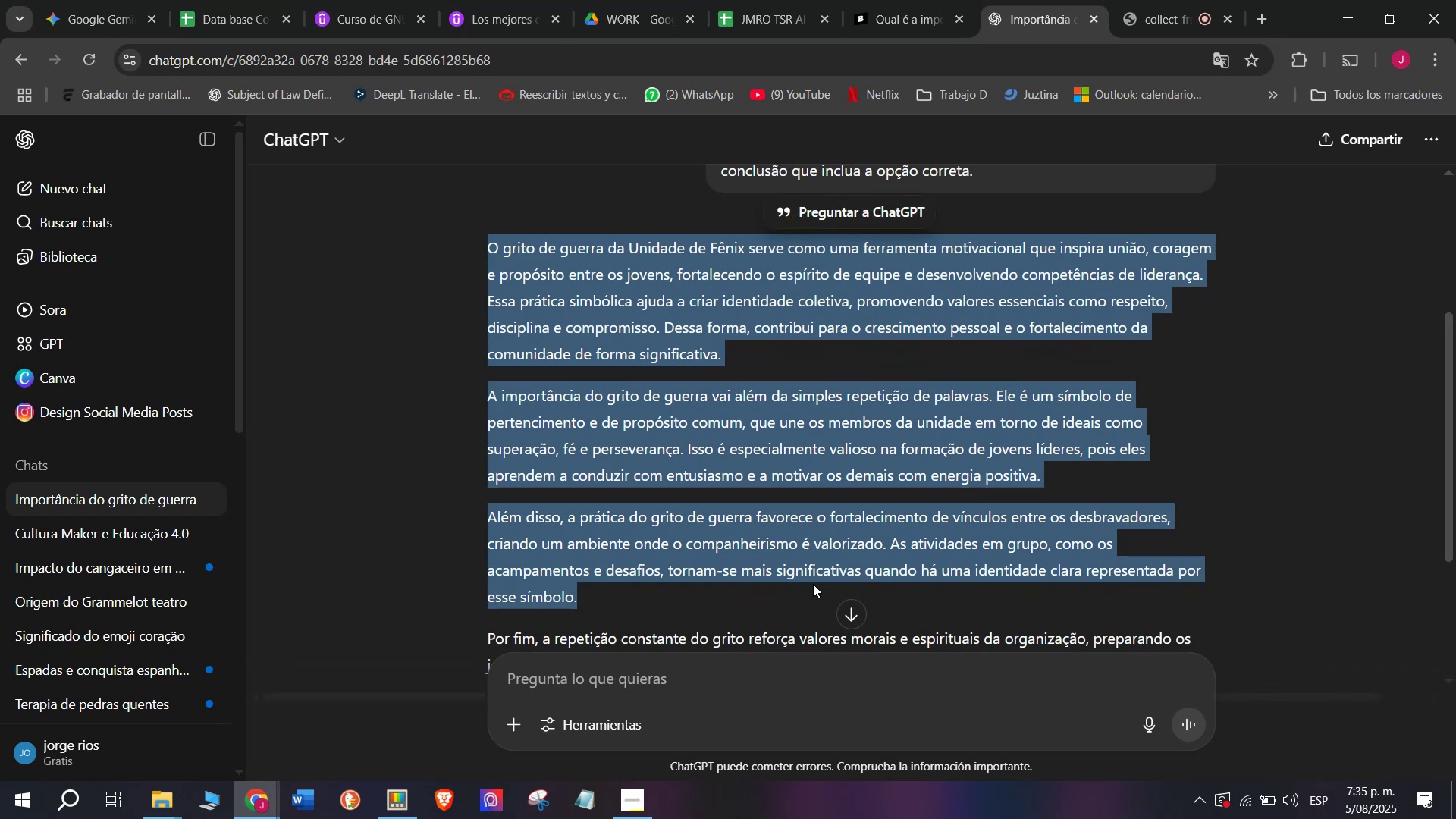 
key(Control+C)
 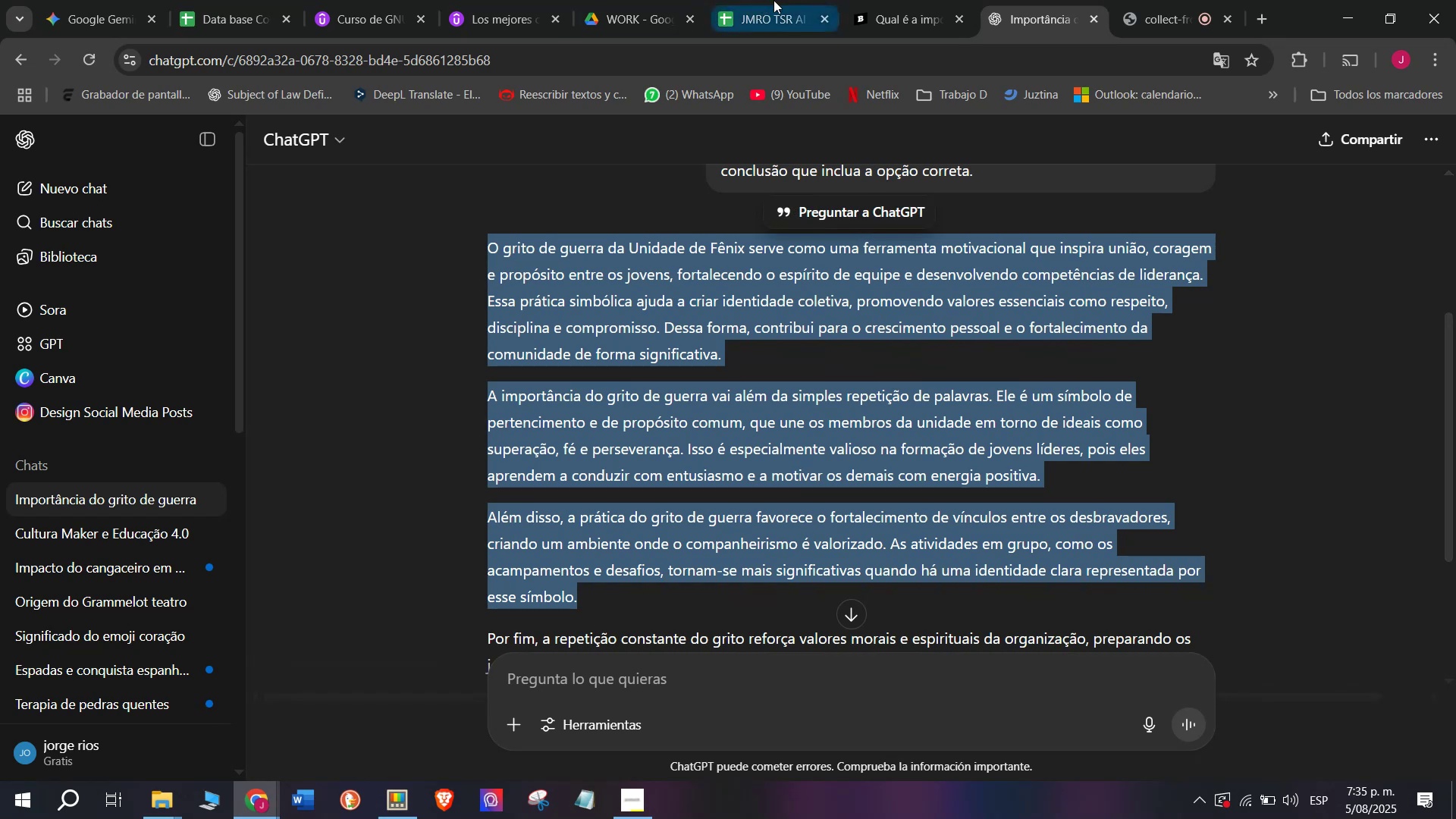 
double_click([921, 0])
 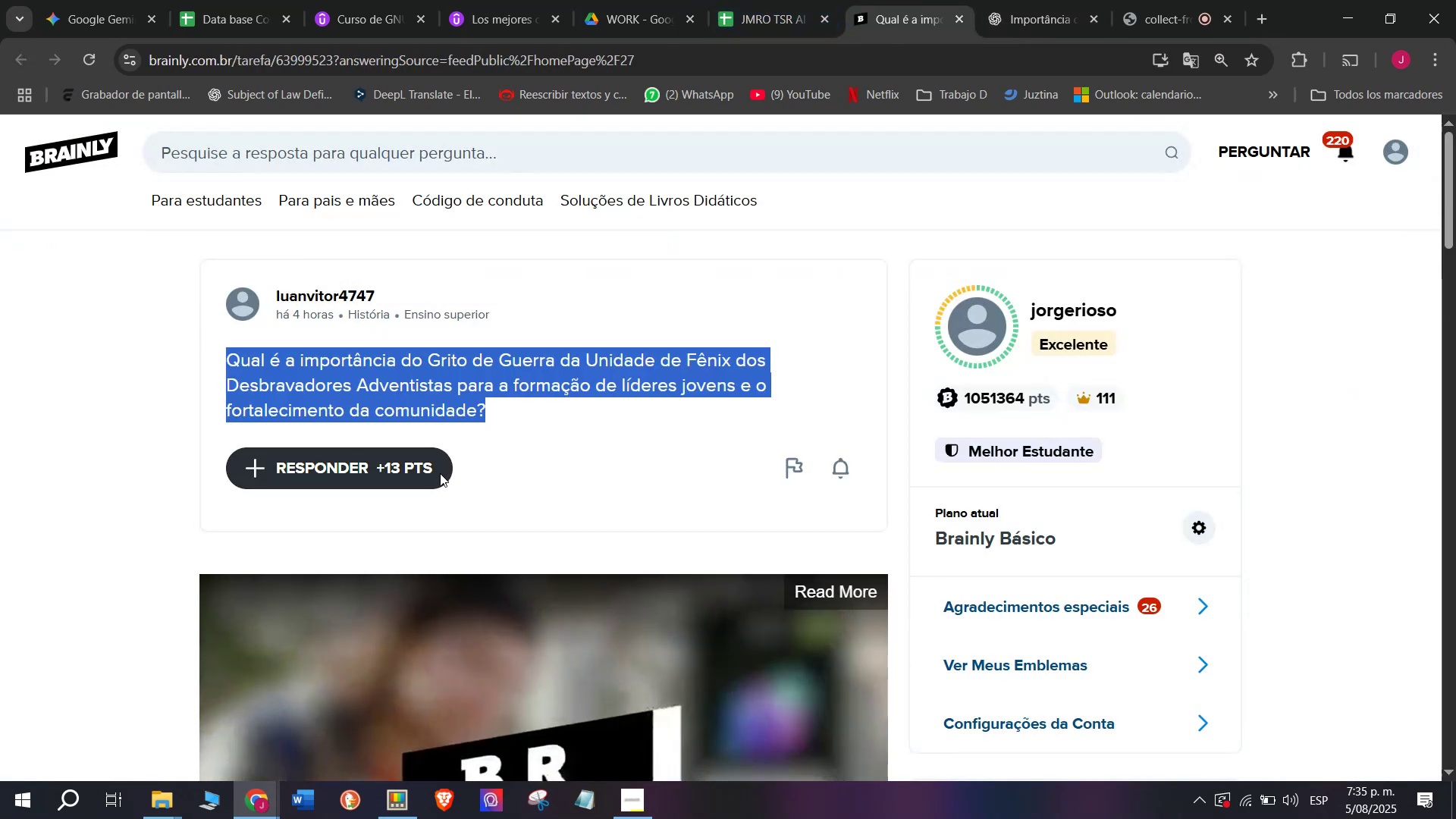 
left_click([425, 481])
 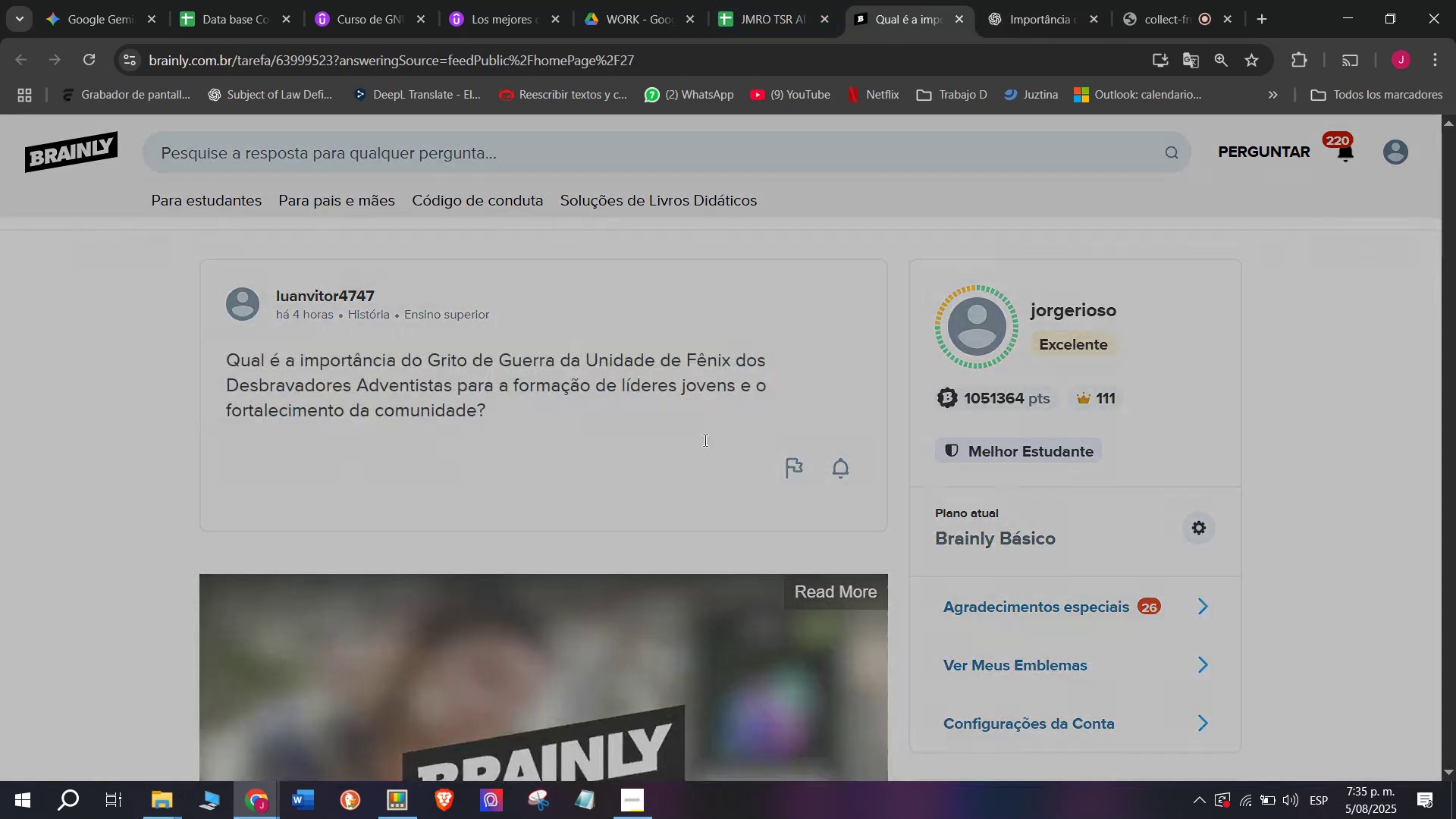 
left_click_drag(start_coordinate=[708, 438], to_coordinate=[348, 196])
 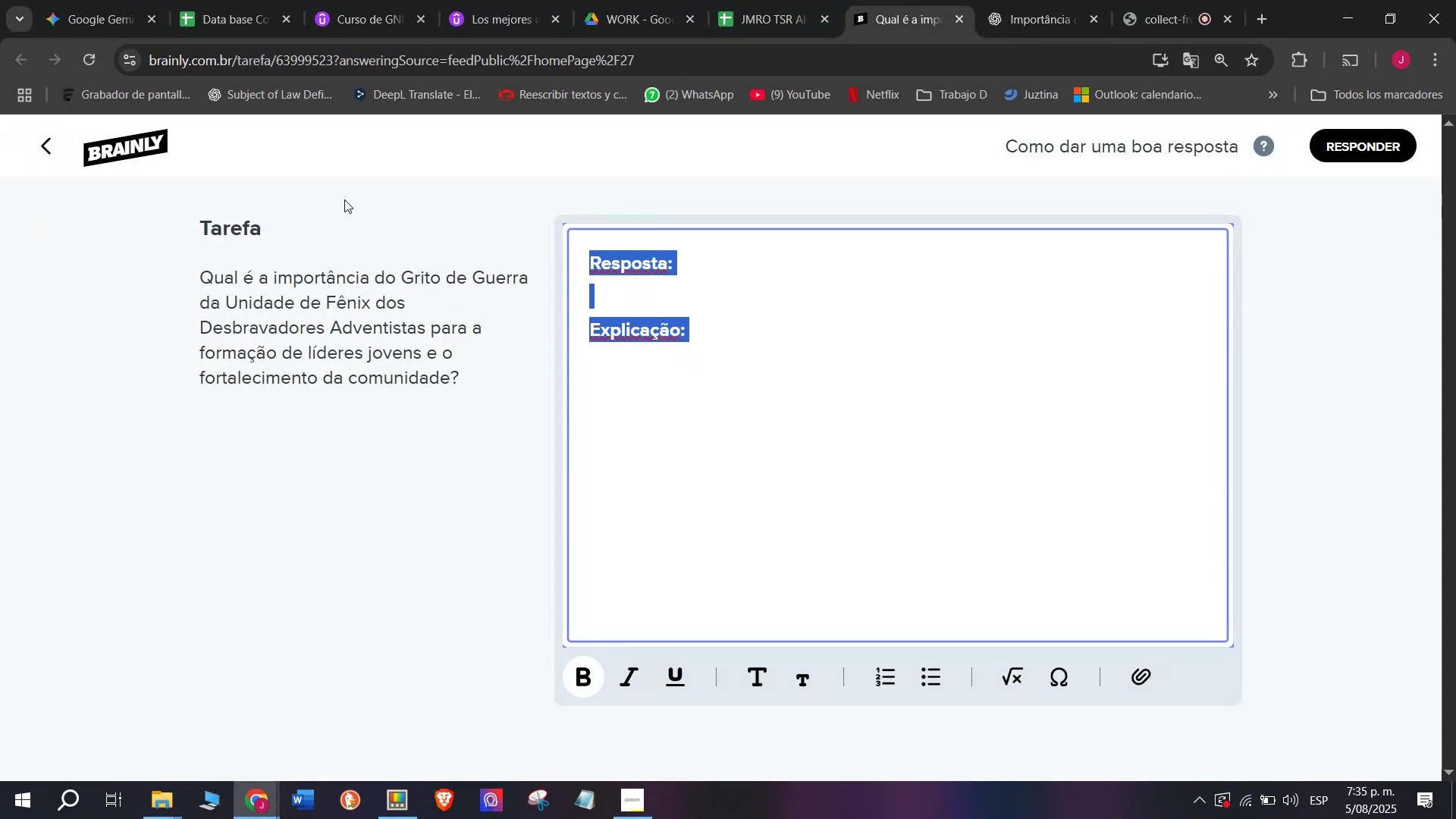 
key(Control+ControlLeft)
 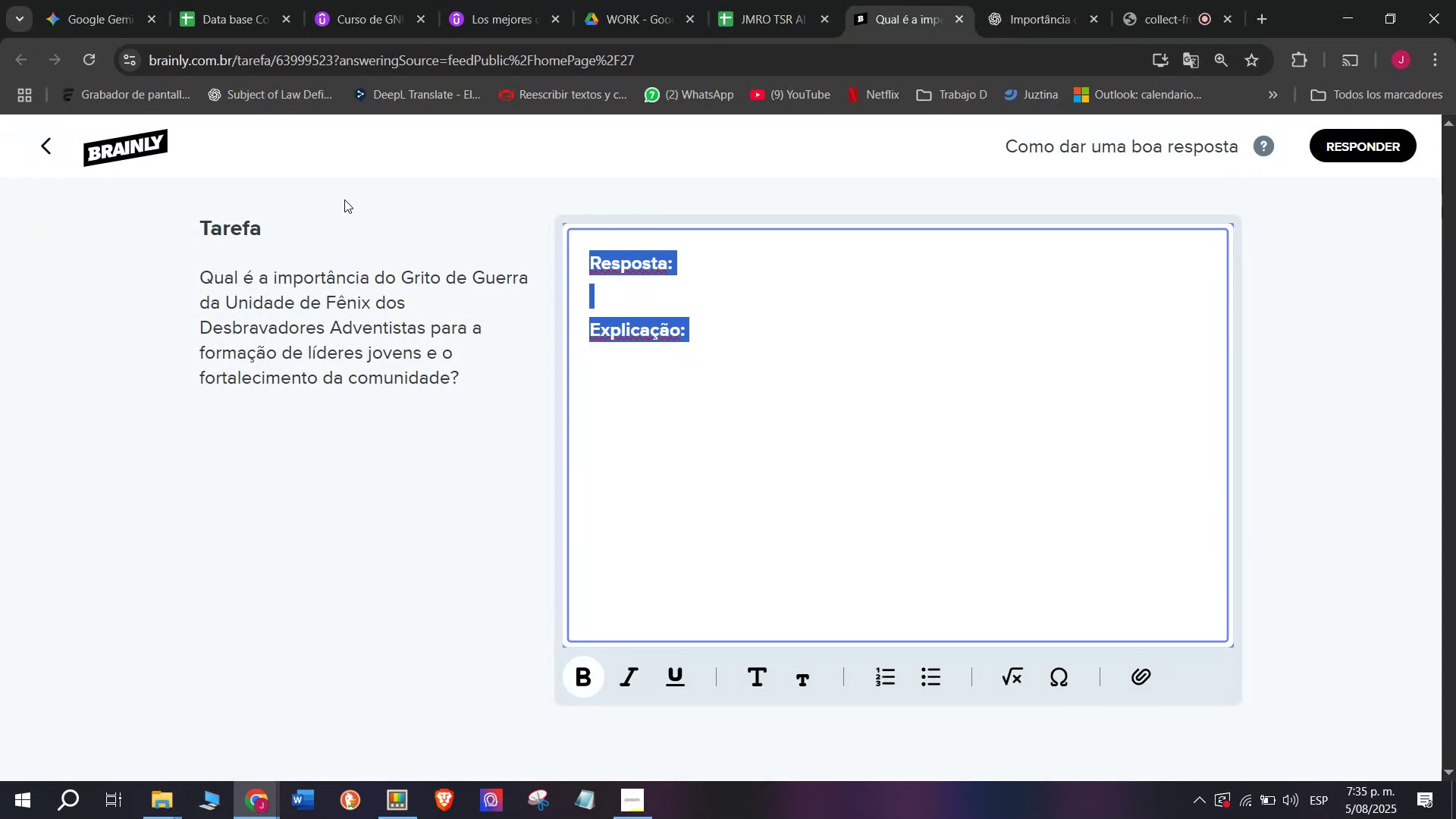 
key(Break)
 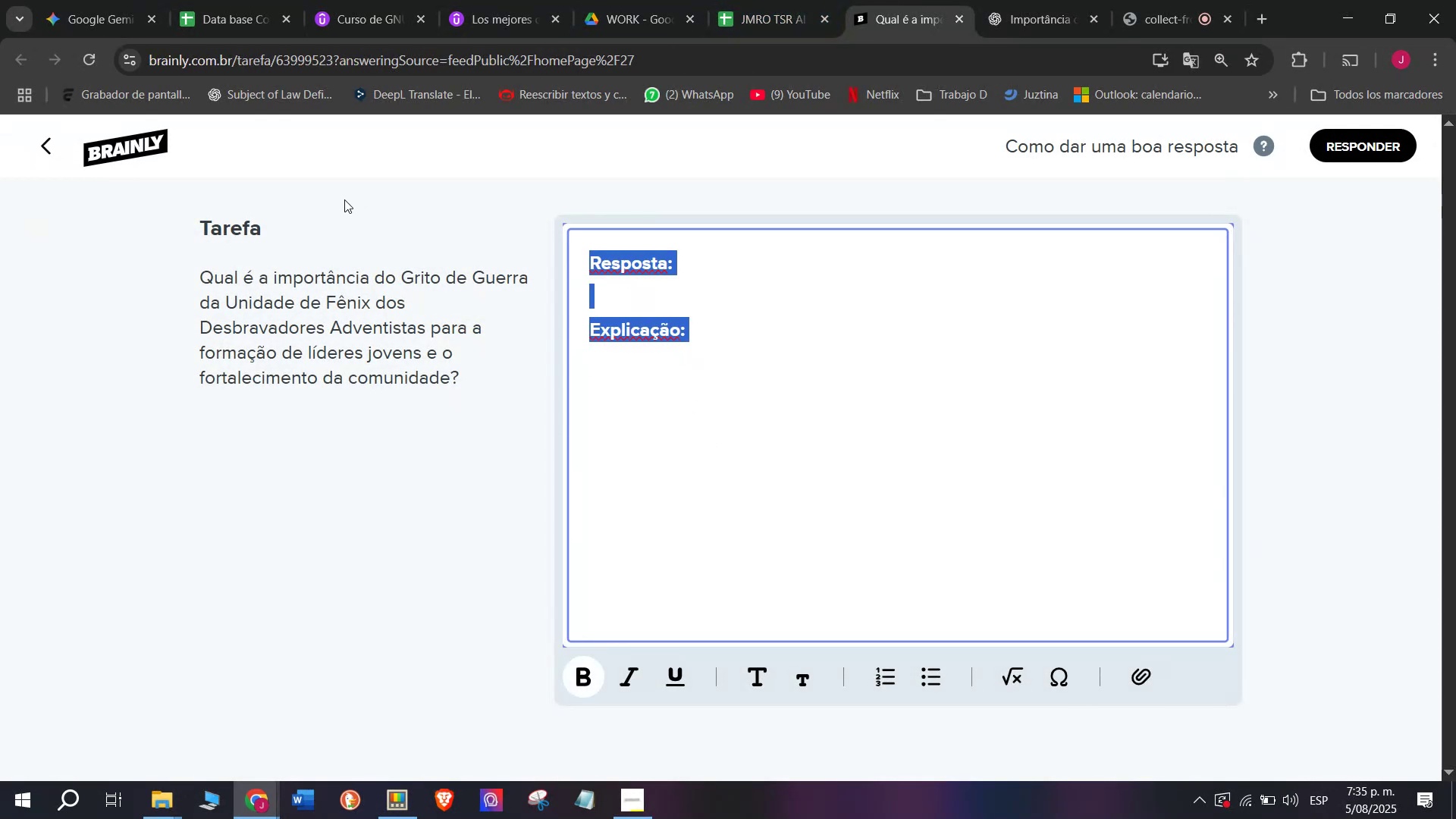 
key(Control+C)
 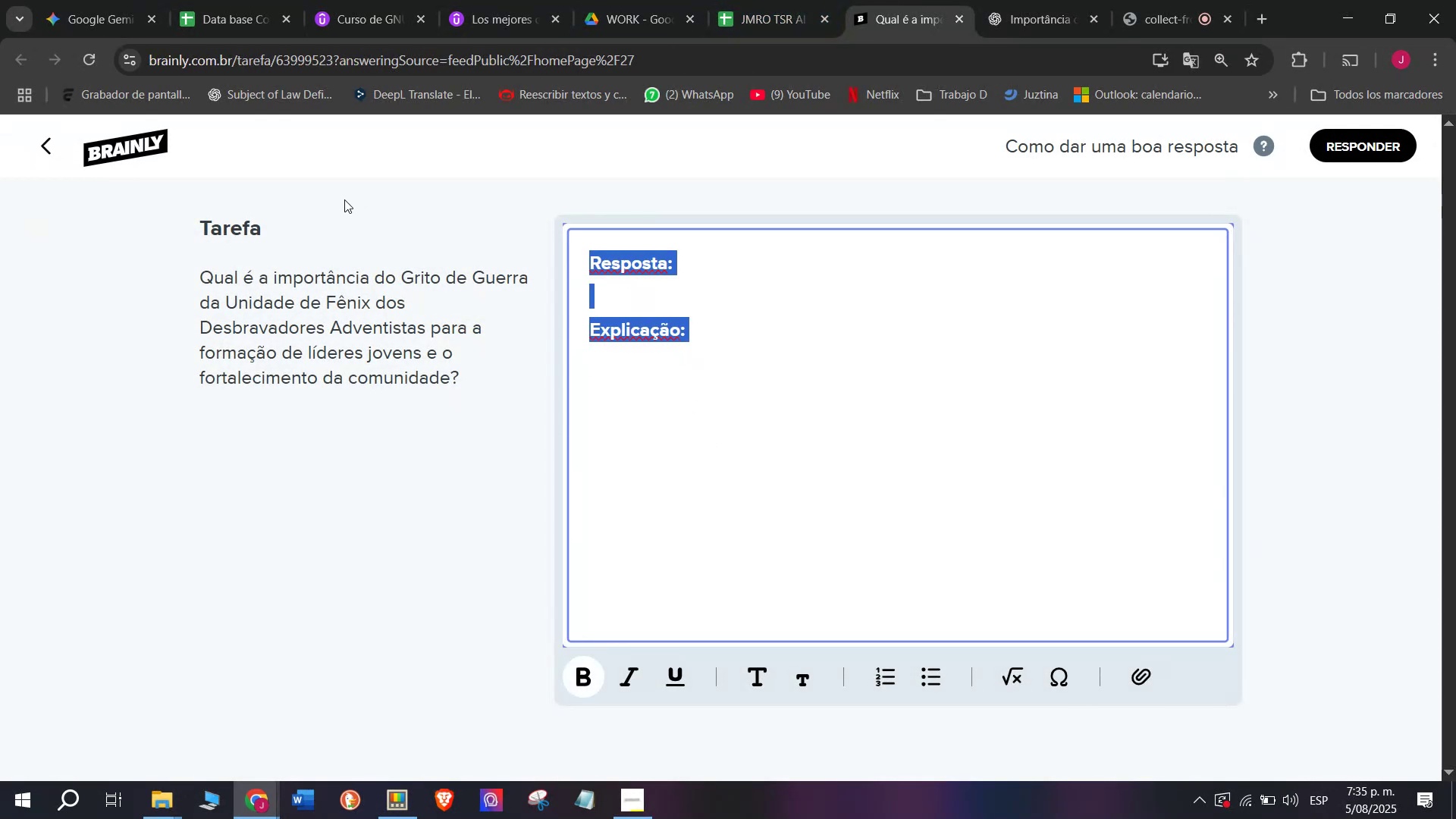 
key(C)
 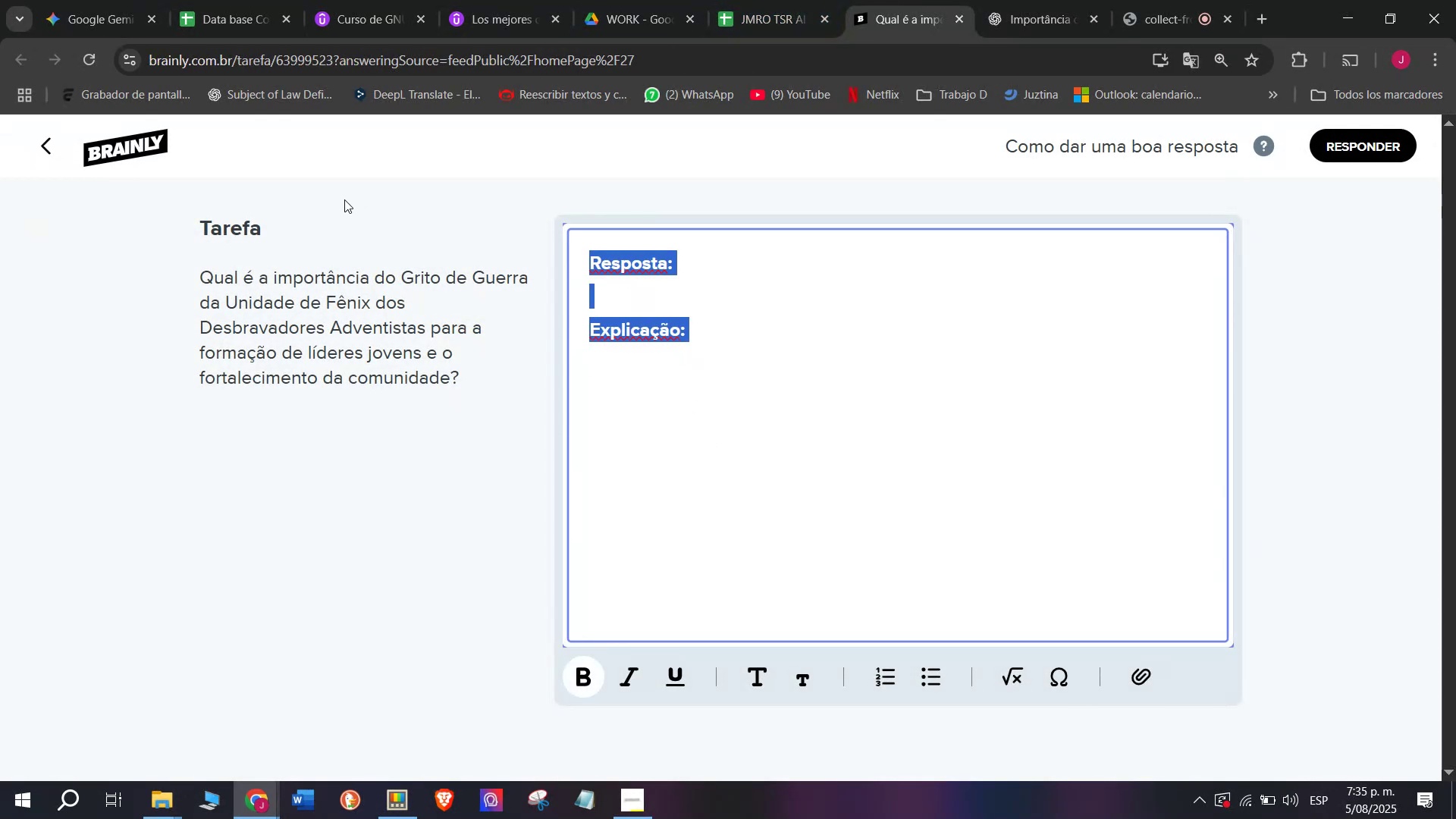 
key(Meta+MetaLeft)
 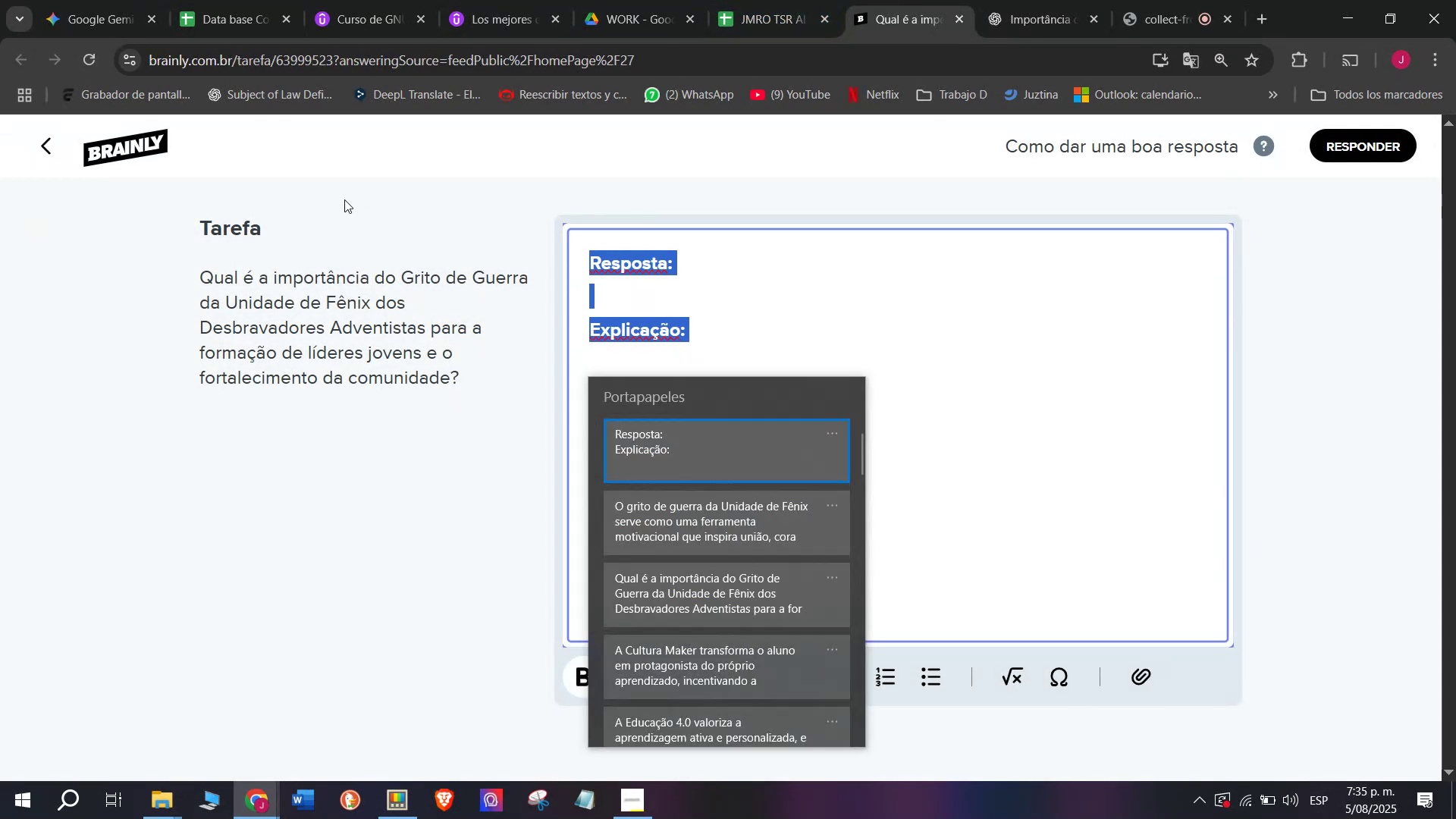 
key(Meta+V)
 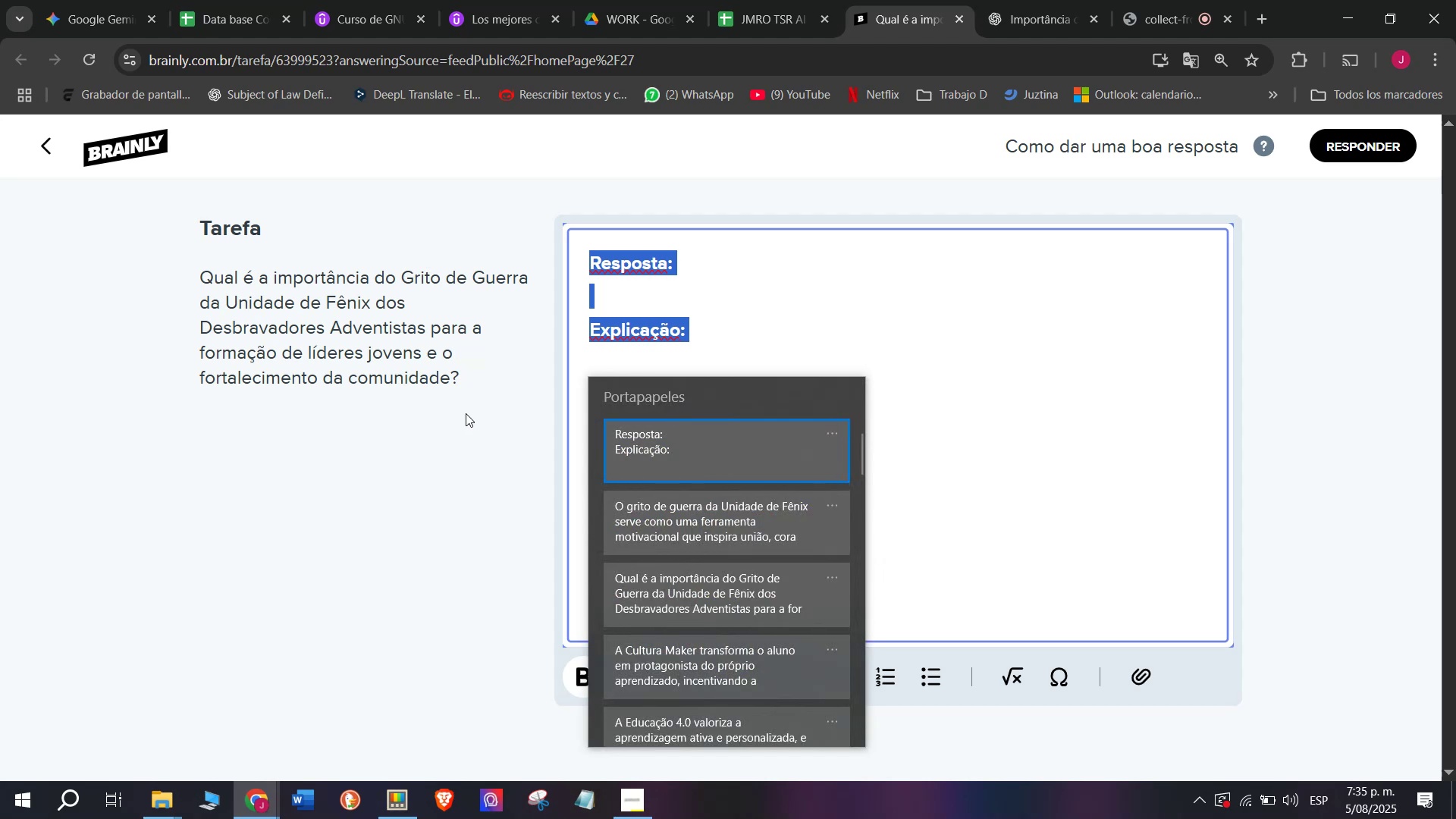 
left_click([666, 510])
 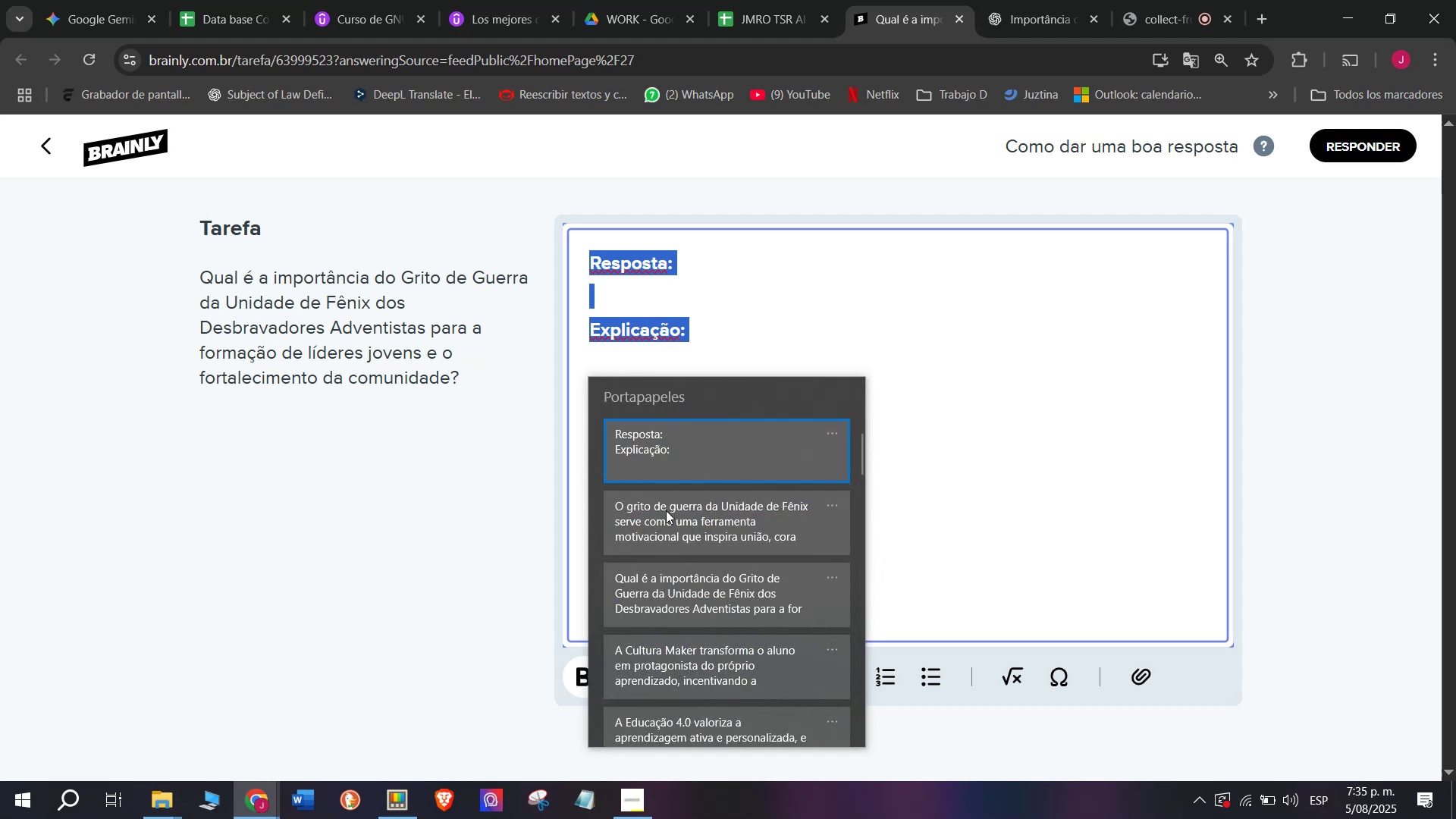 
key(Control+ControlLeft)
 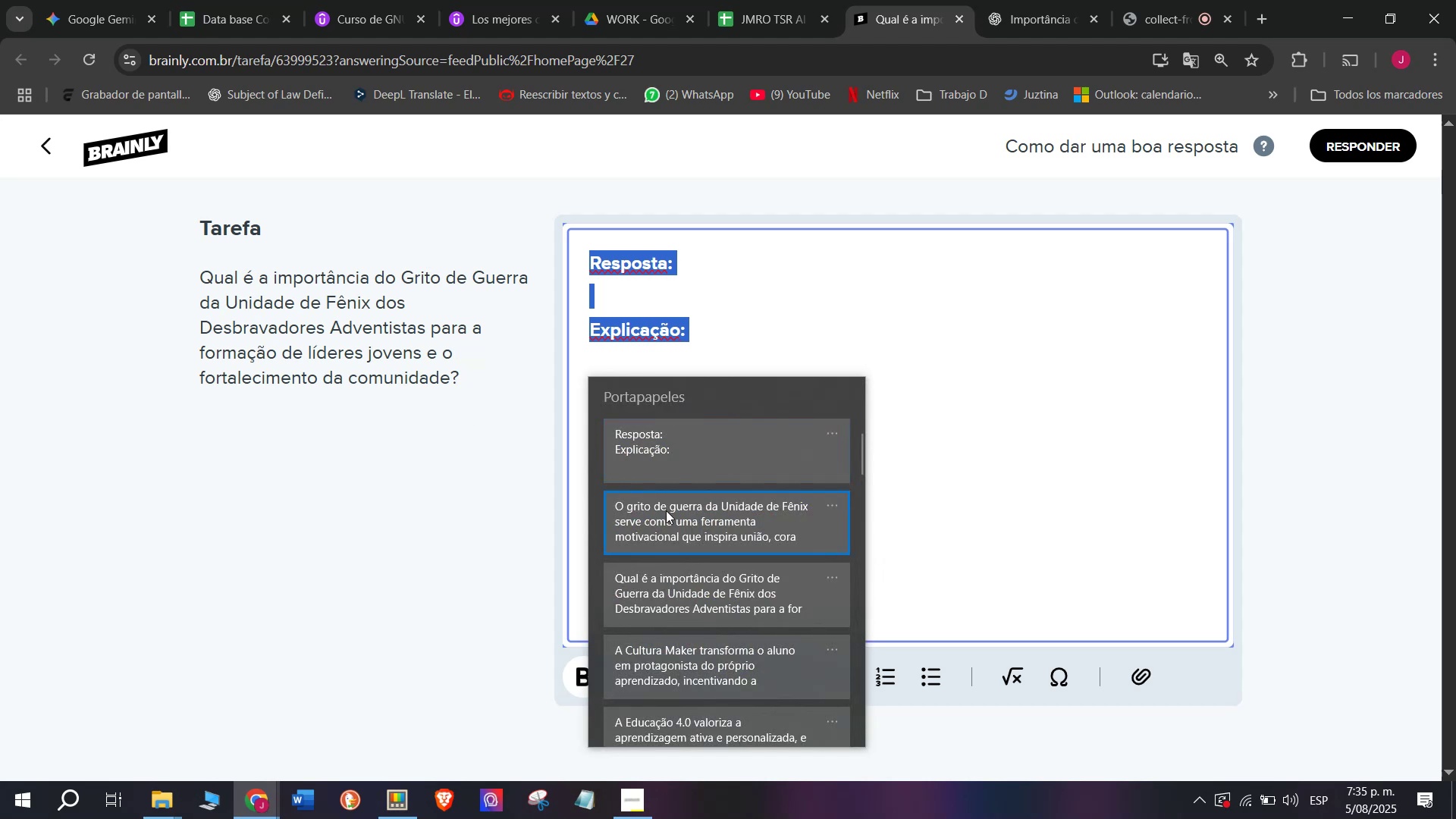 
key(Control+V)
 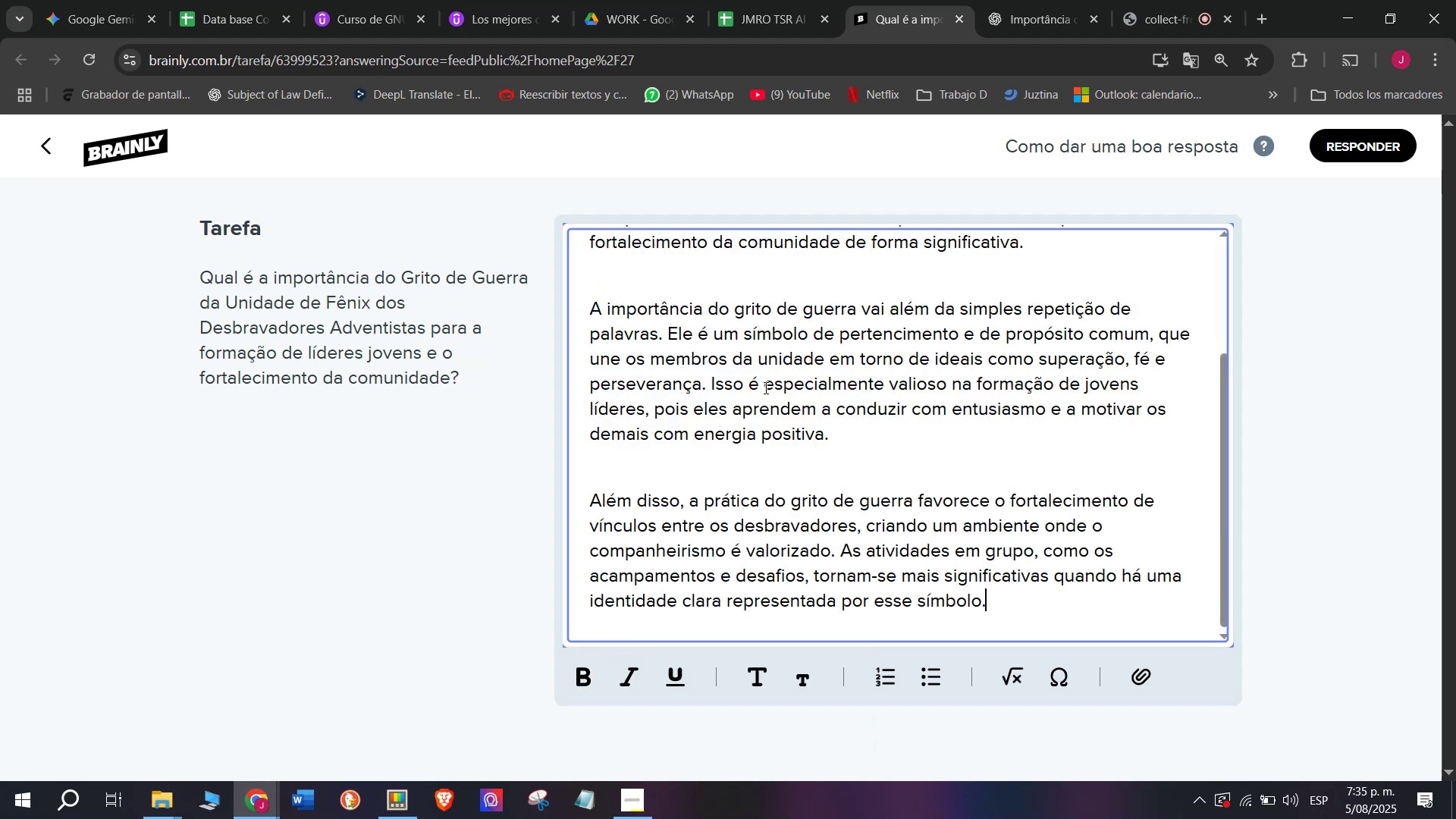 
scroll: coordinate [789, 386], scroll_direction: up, amount: 5.0
 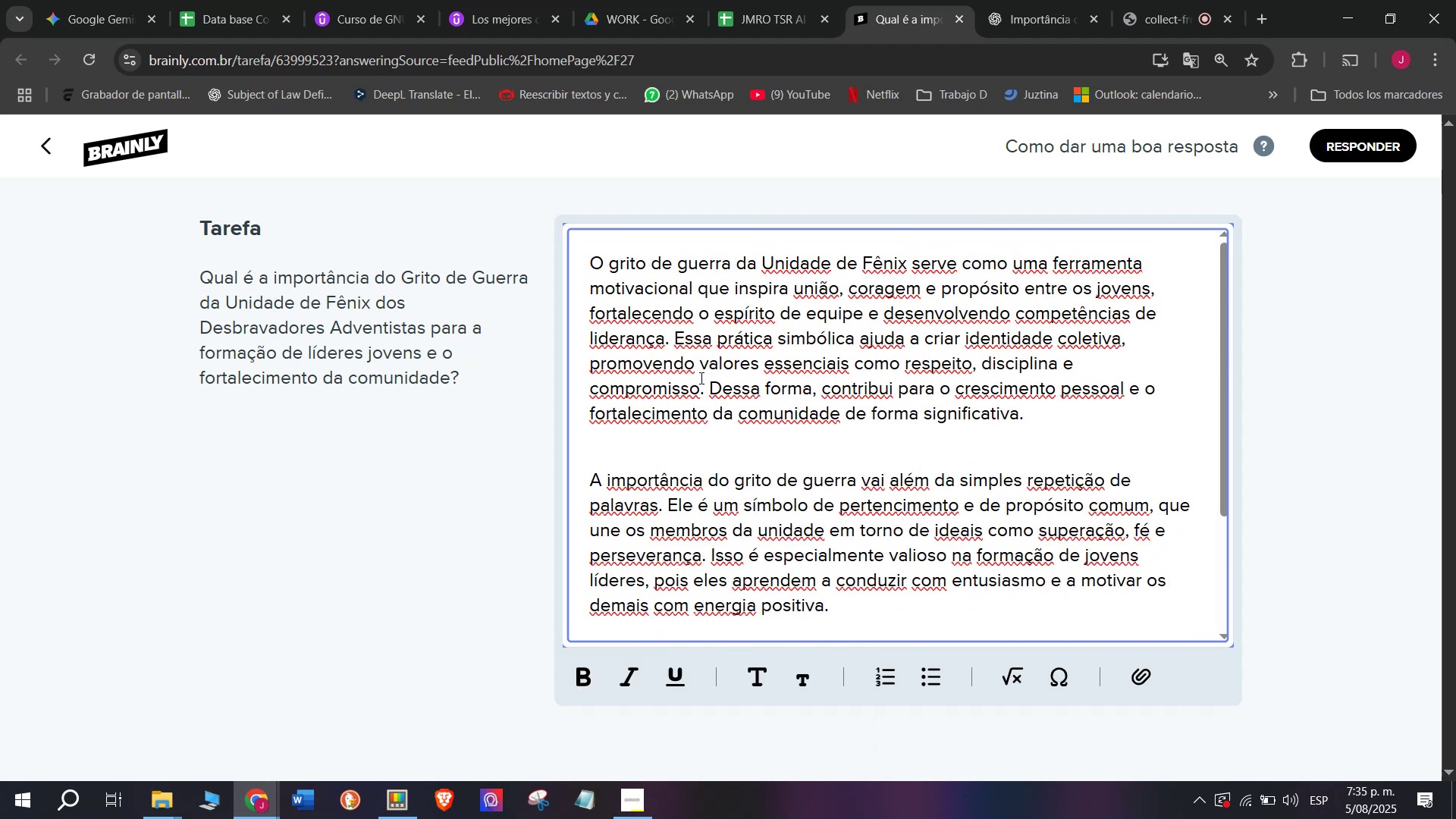 
left_click([700, 378])
 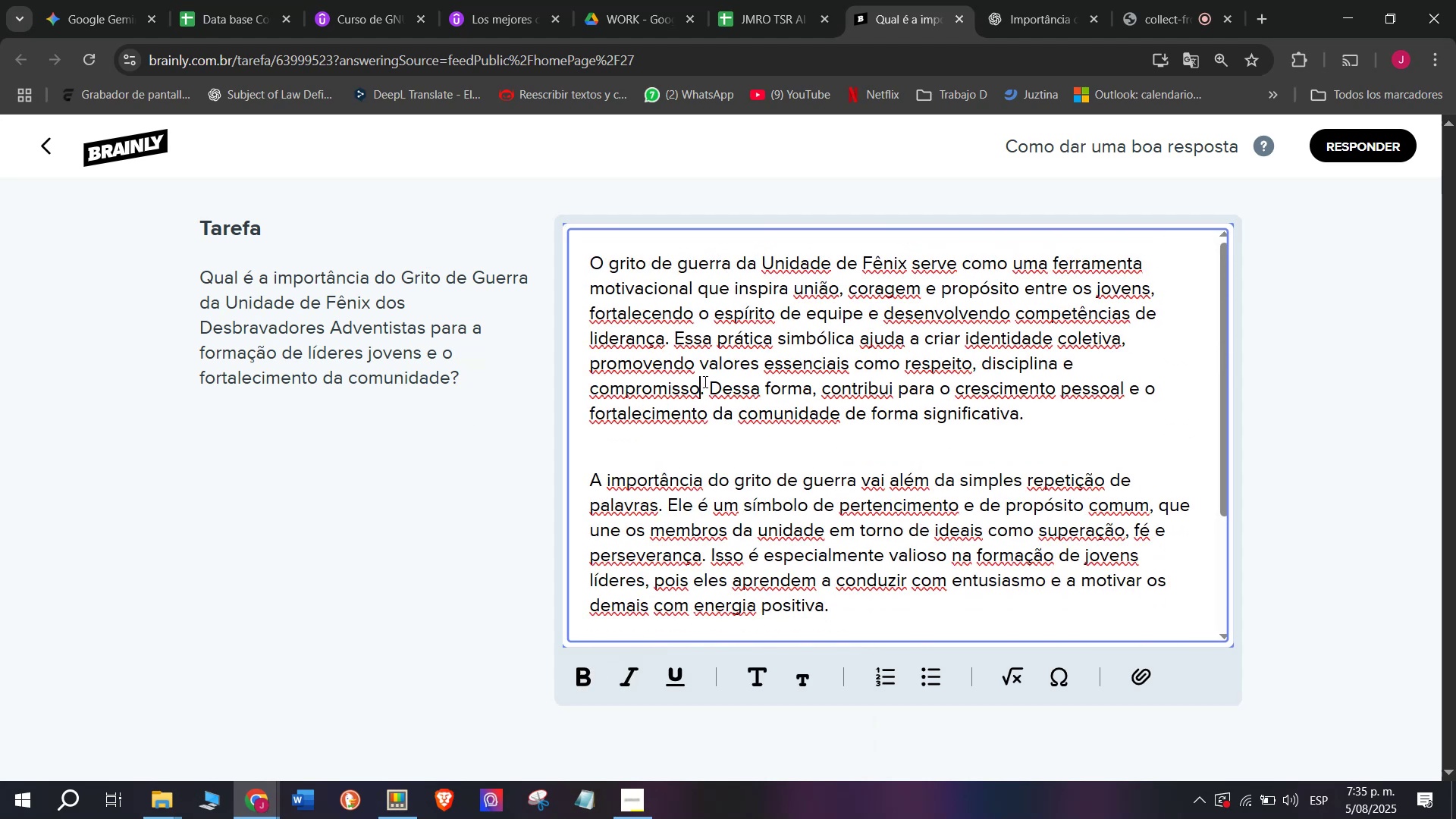 
left_click_drag(start_coordinate=[704, 381], to_coordinate=[1110, 426])
 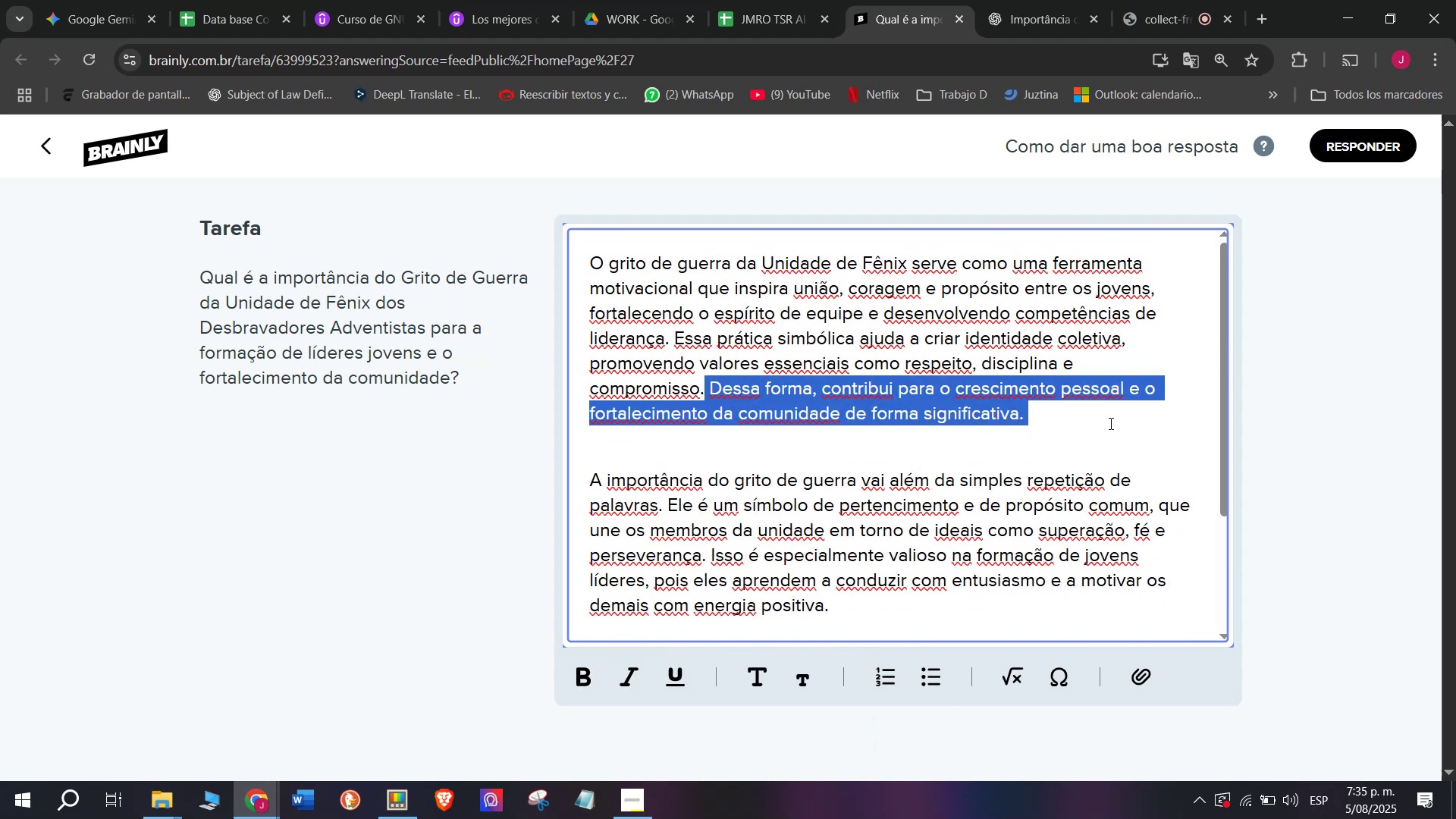 
key(Backspace)
 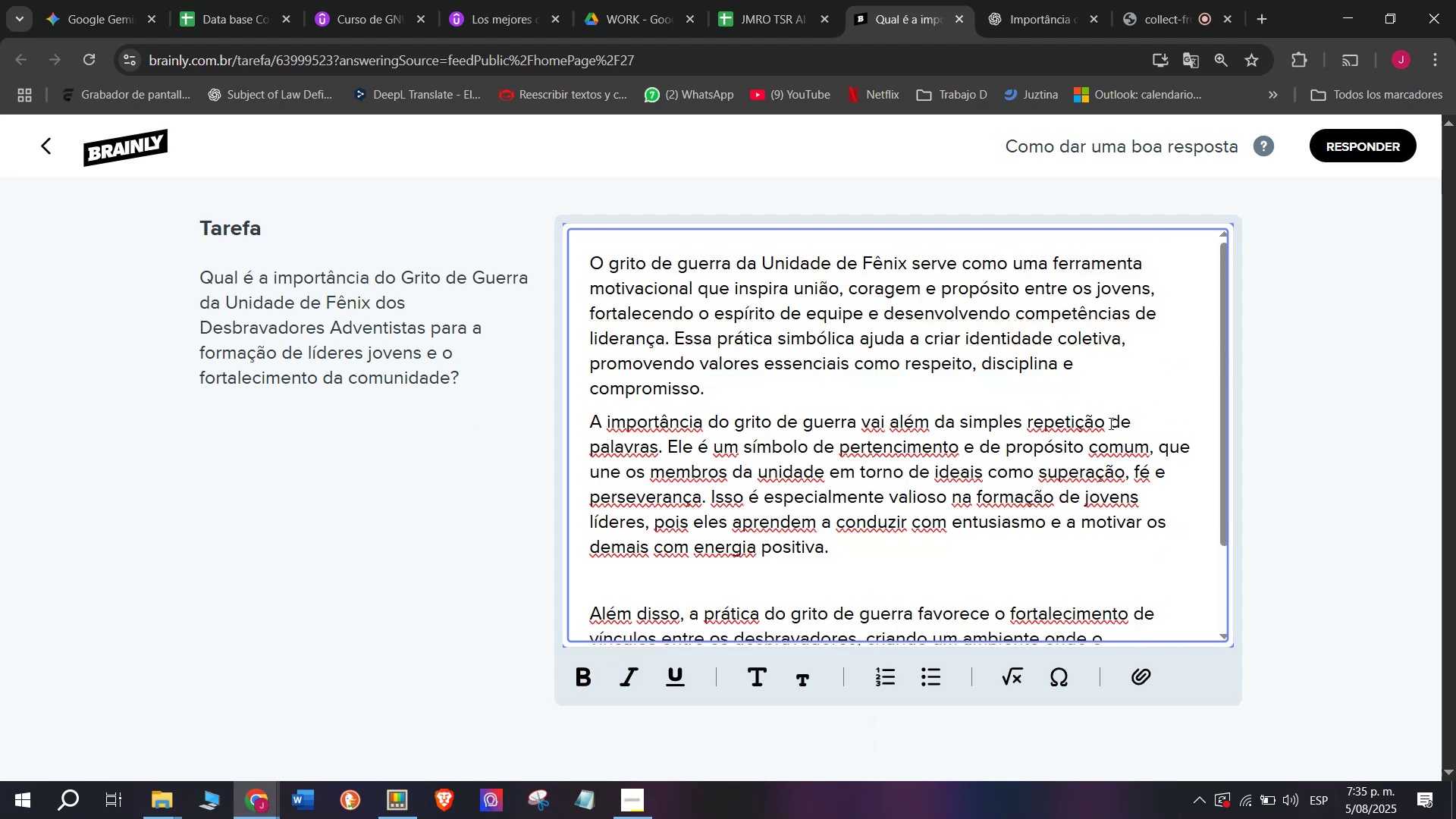 
key(Enter)
 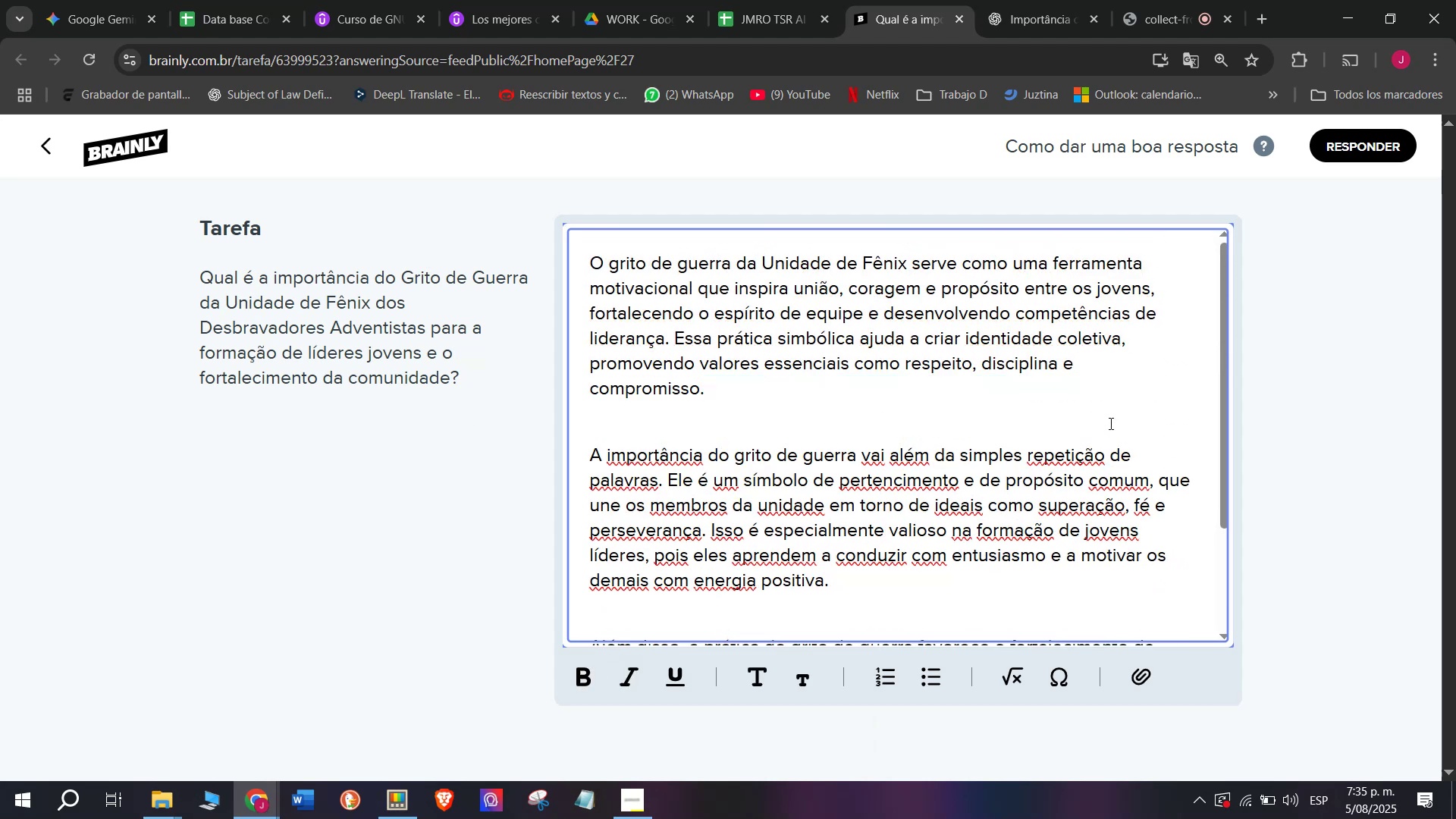 
scroll: coordinate [1148, 453], scroll_direction: down, amount: 4.0
 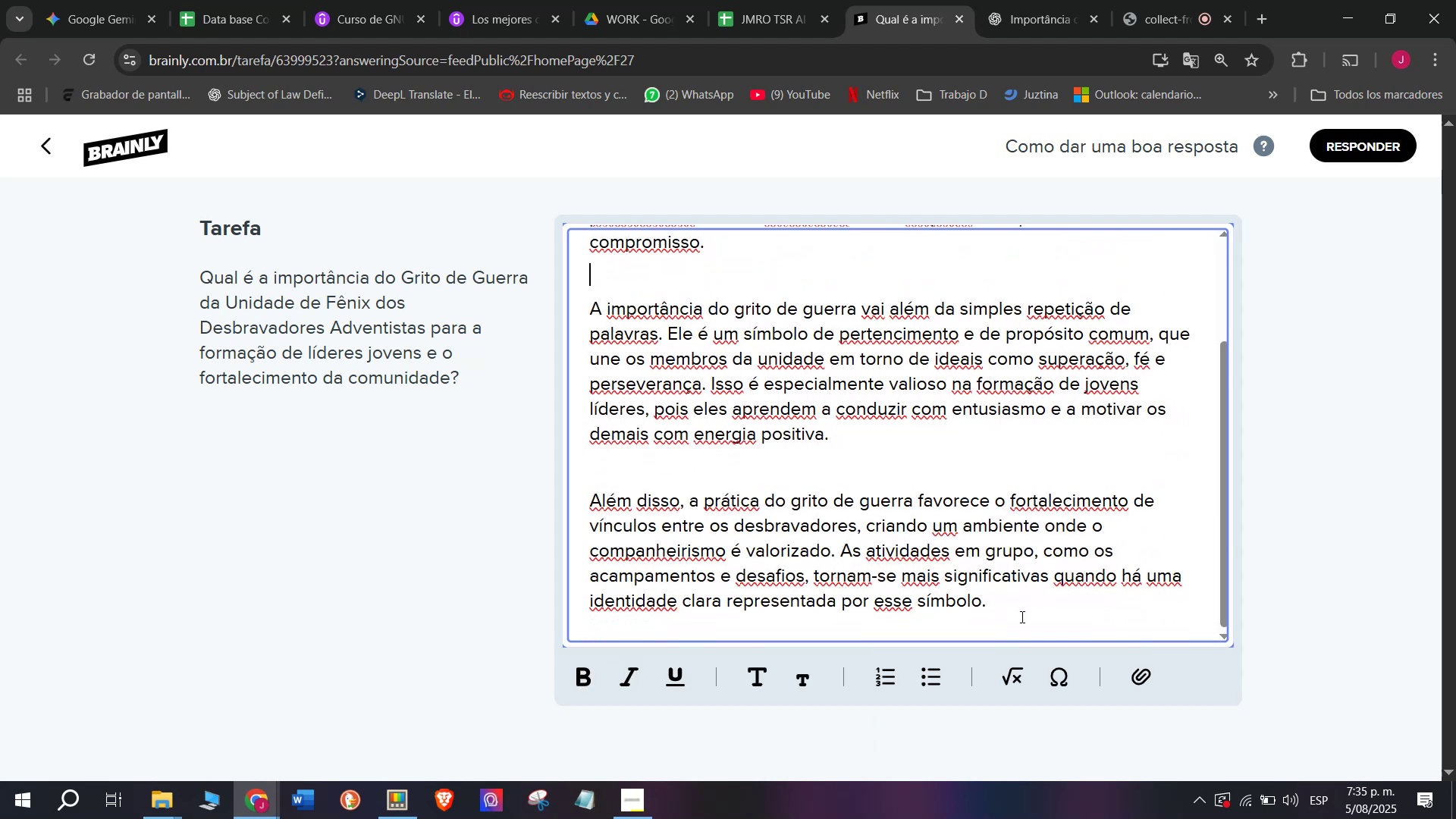 
left_click_drag(start_coordinate=[1012, 620], to_coordinate=[313, 0])
 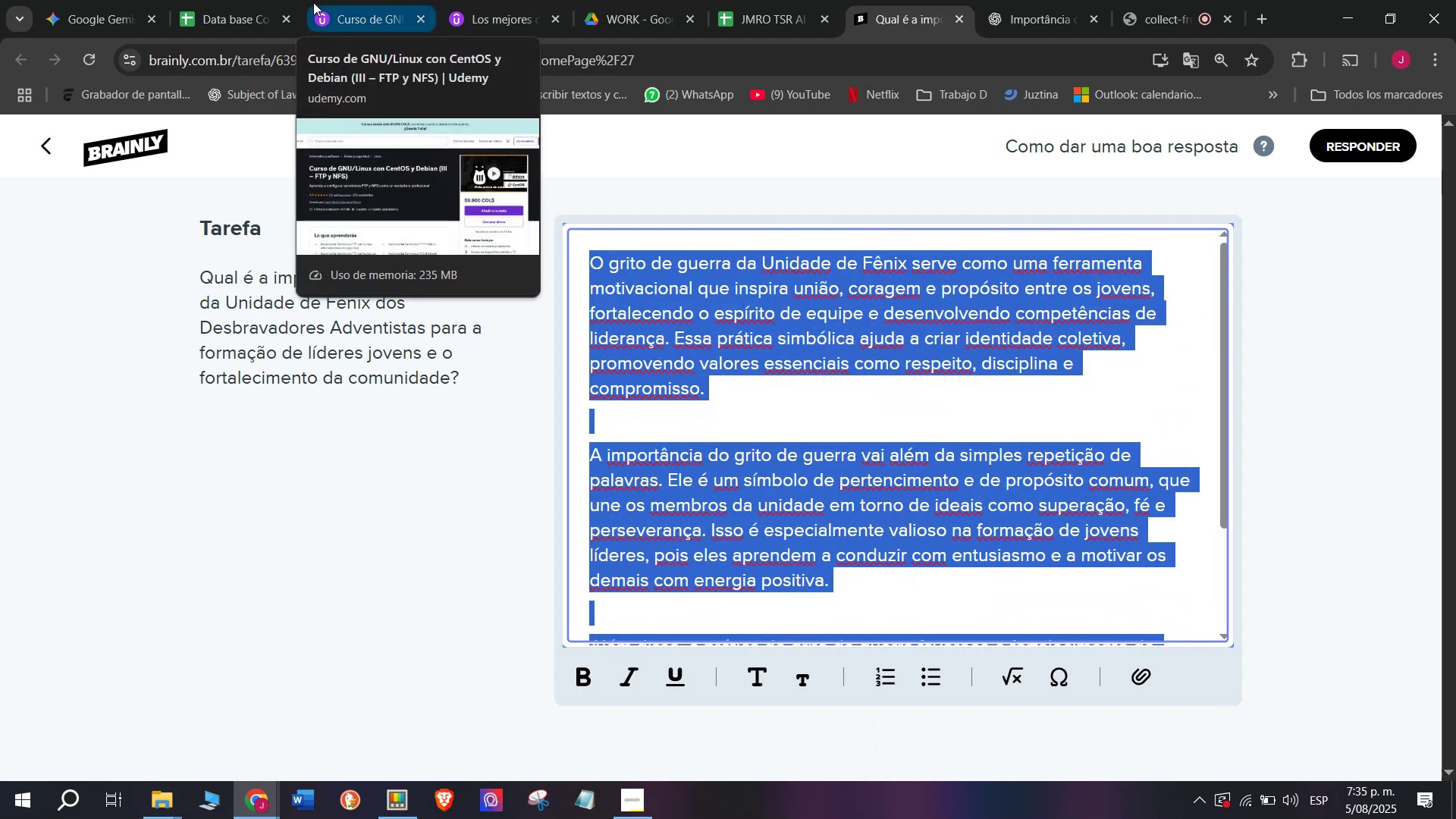 
key(Break)
 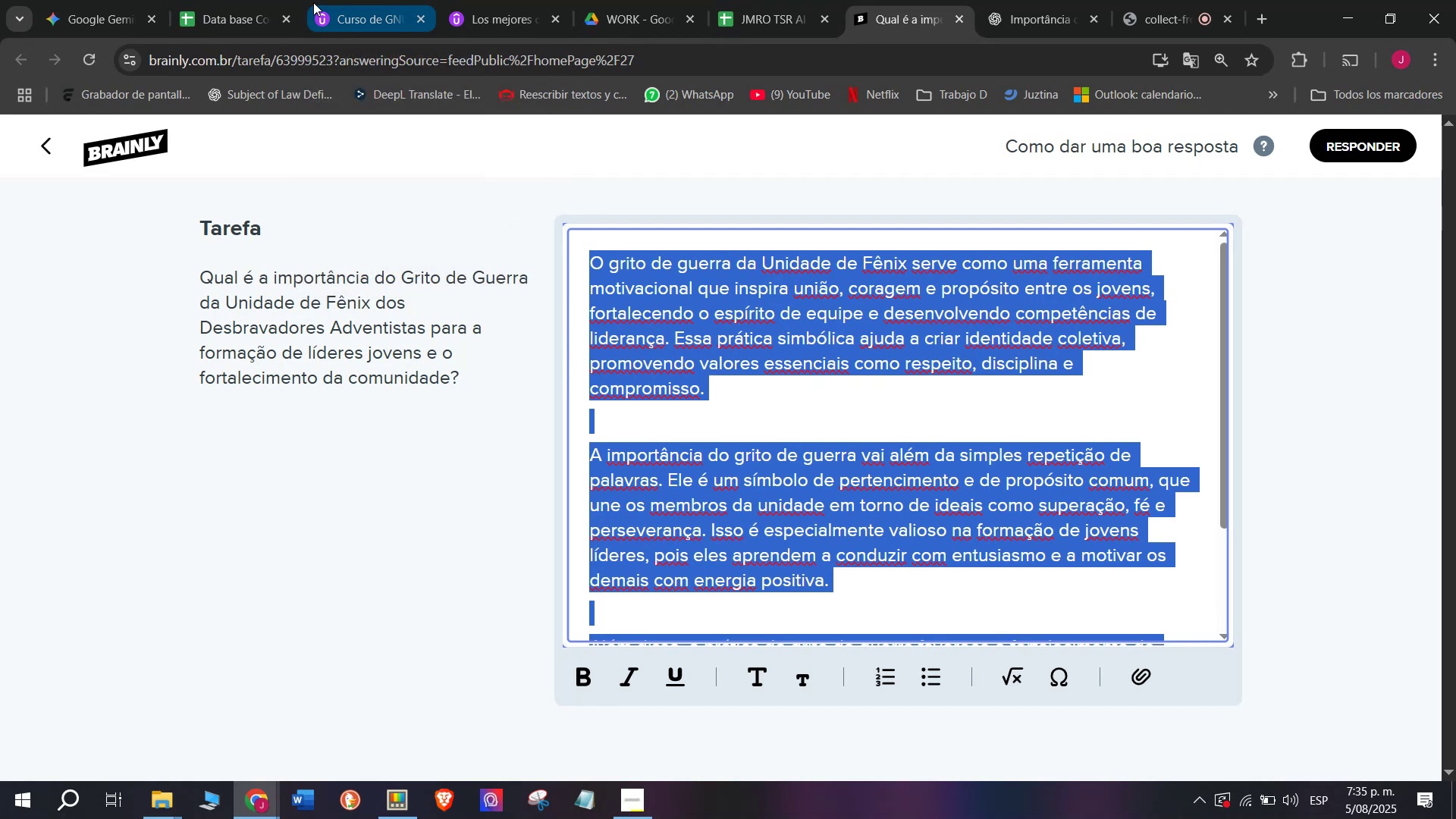 
key(Control+ControlLeft)
 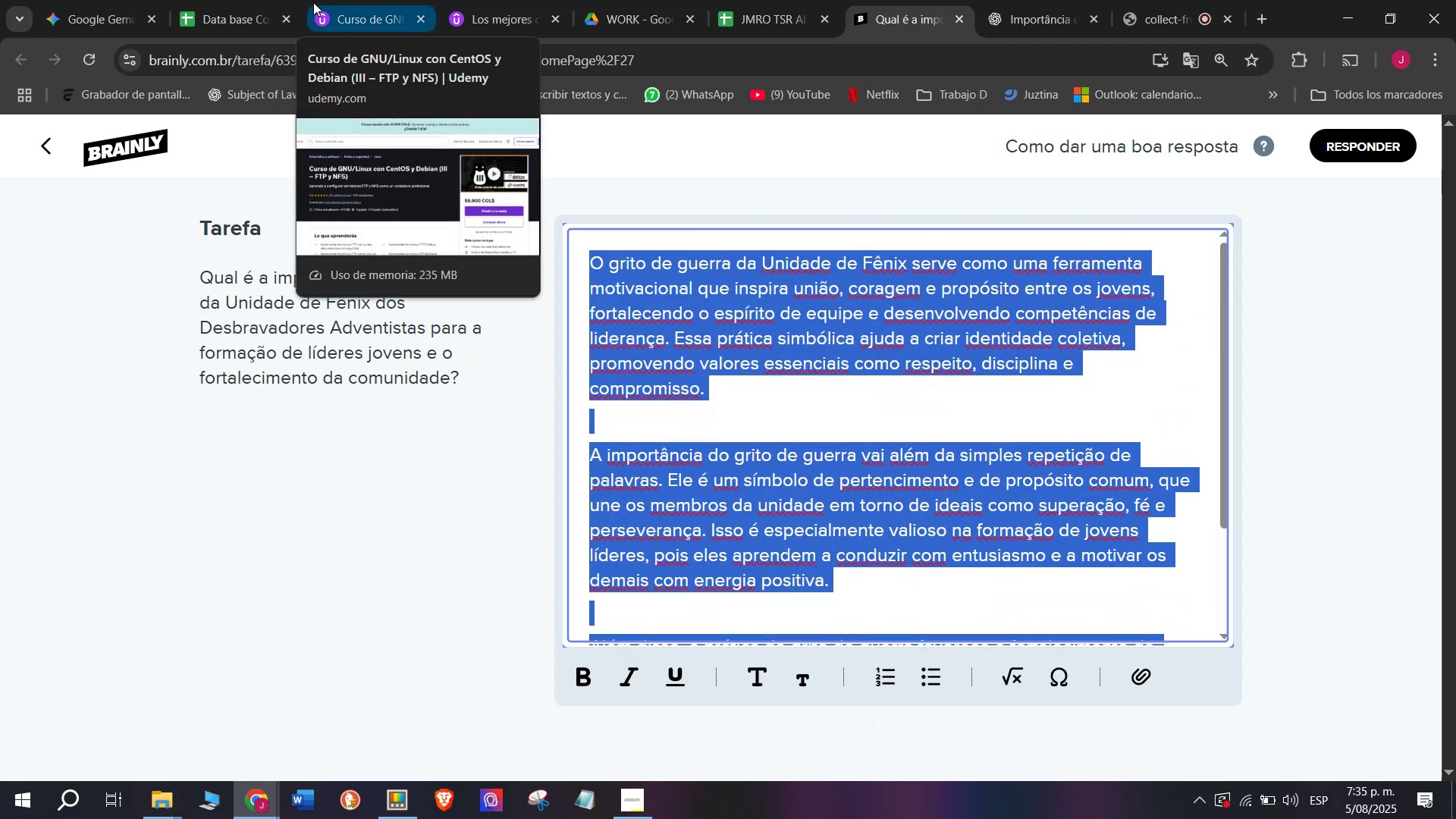 
key(Control+C)
 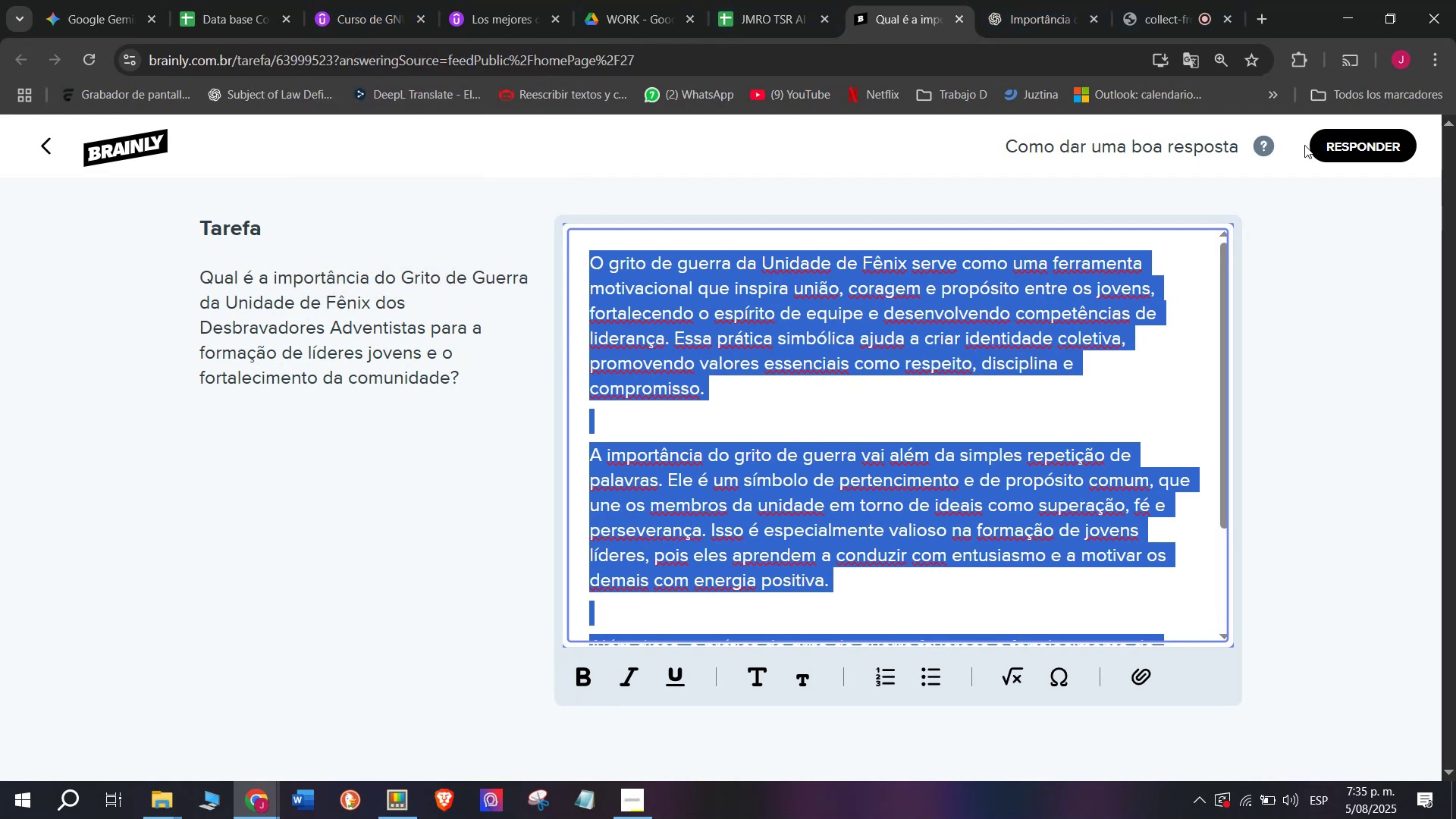 
left_click([1330, 143])
 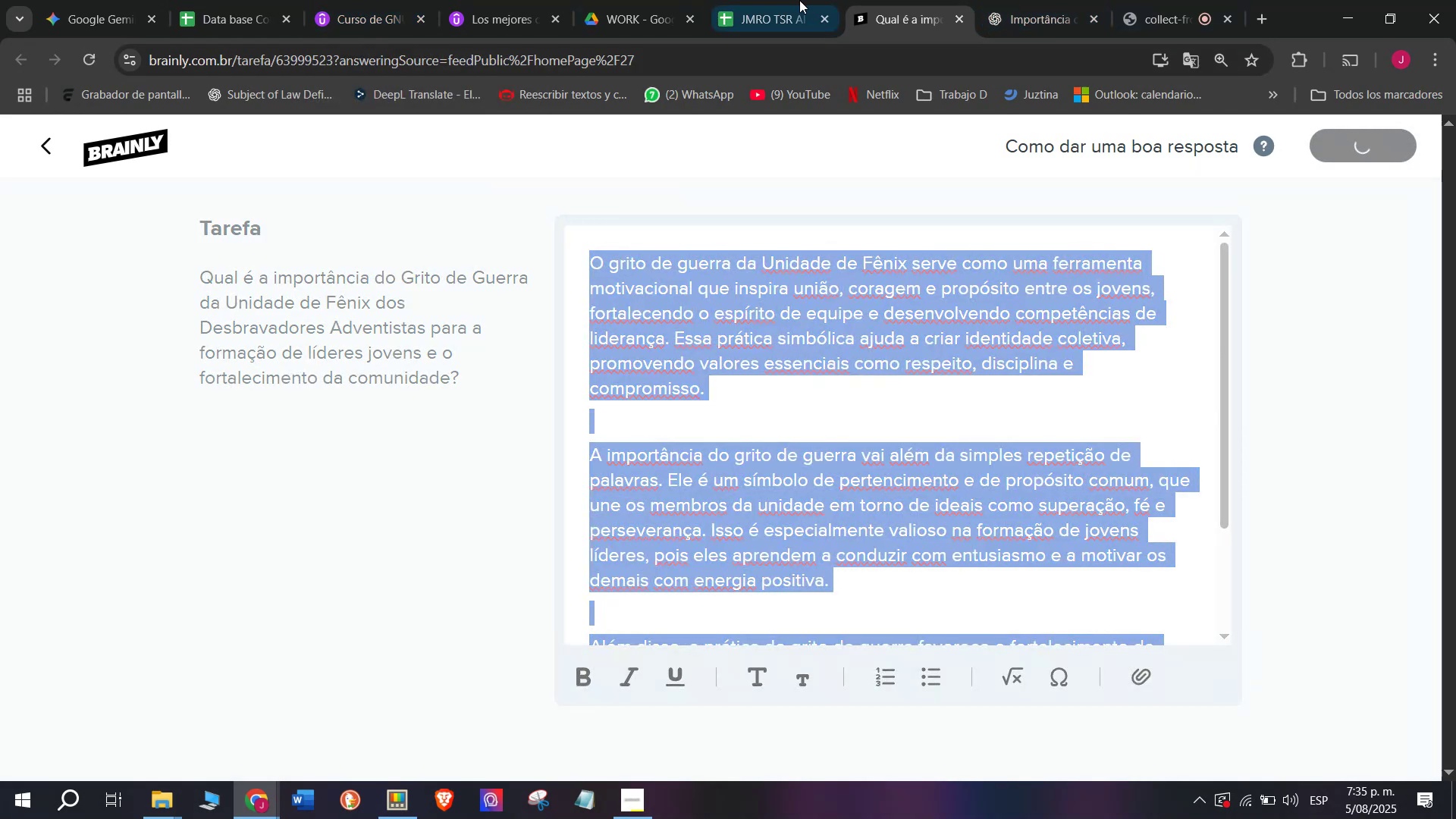 
left_click([760, 0])
 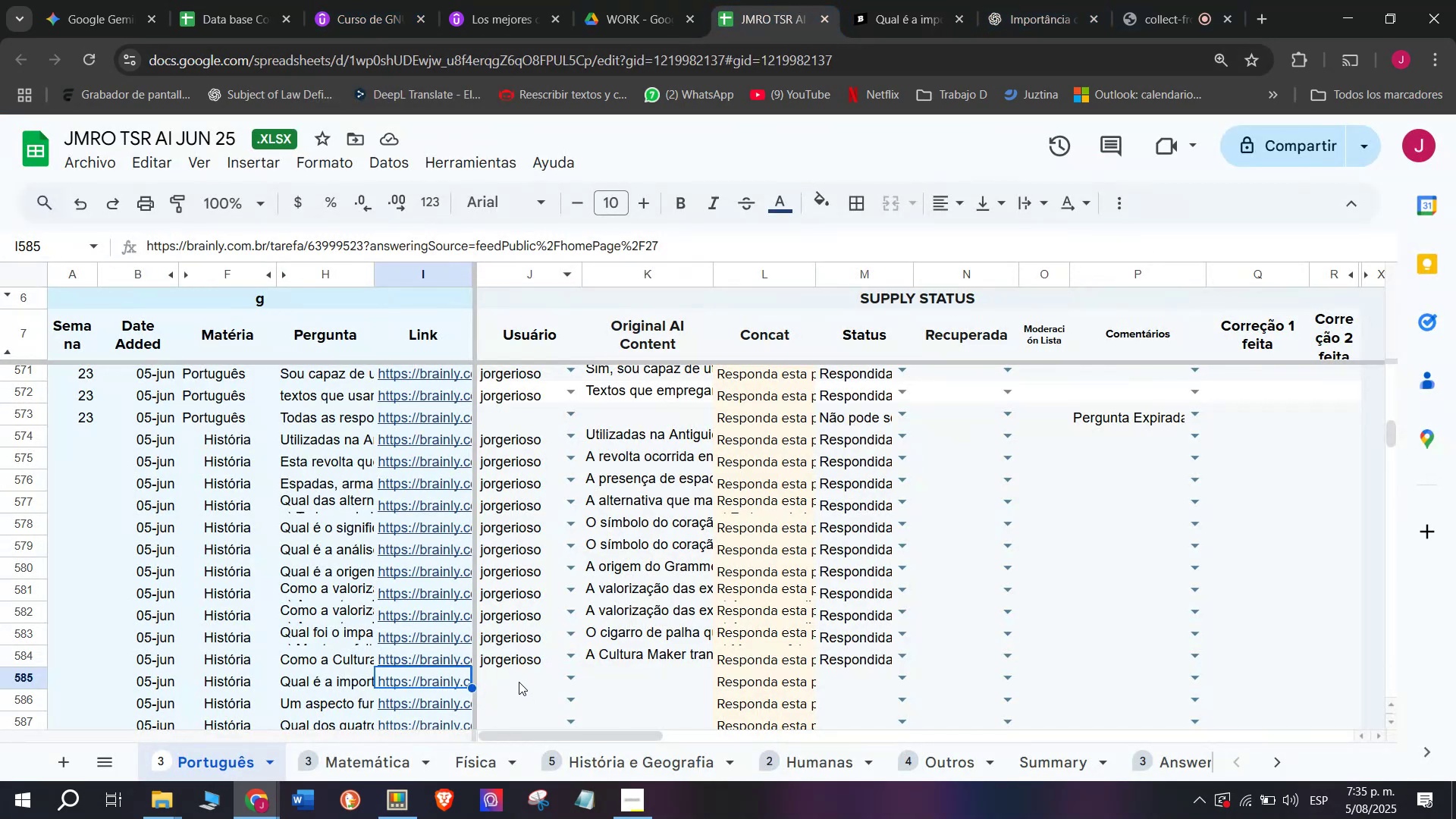 
double_click([517, 679])
 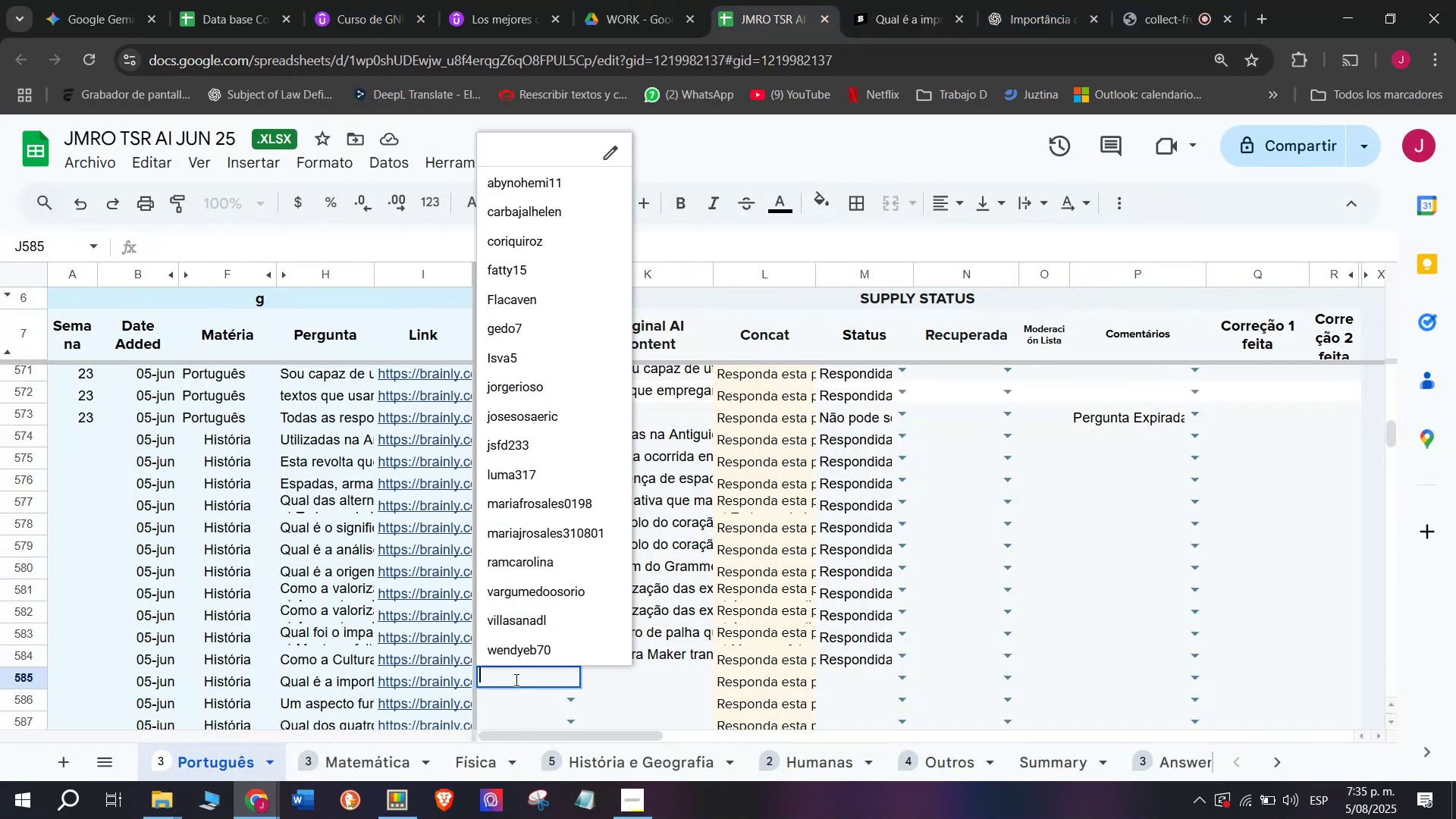 
key(J)
 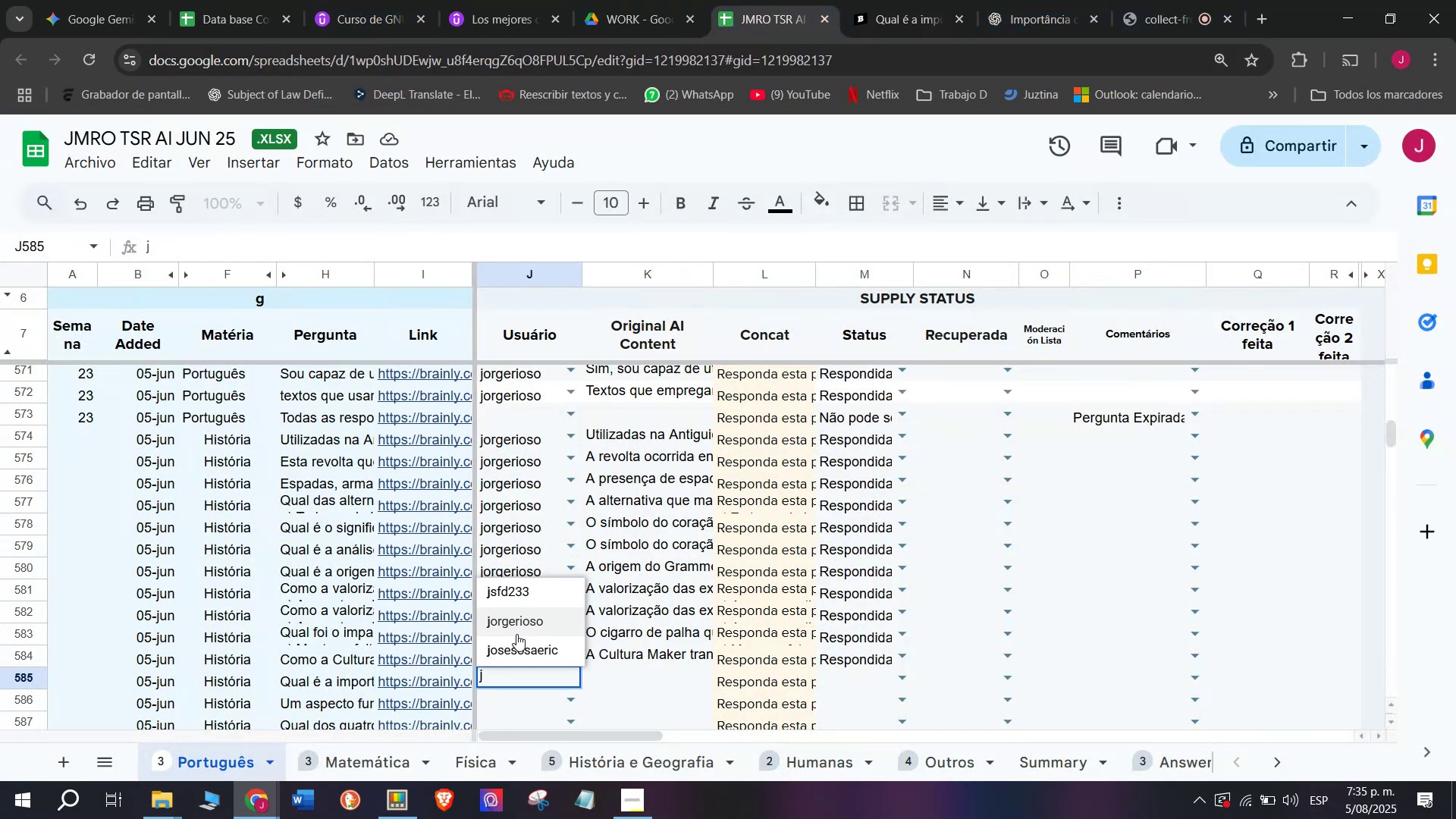 
left_click([516, 633])
 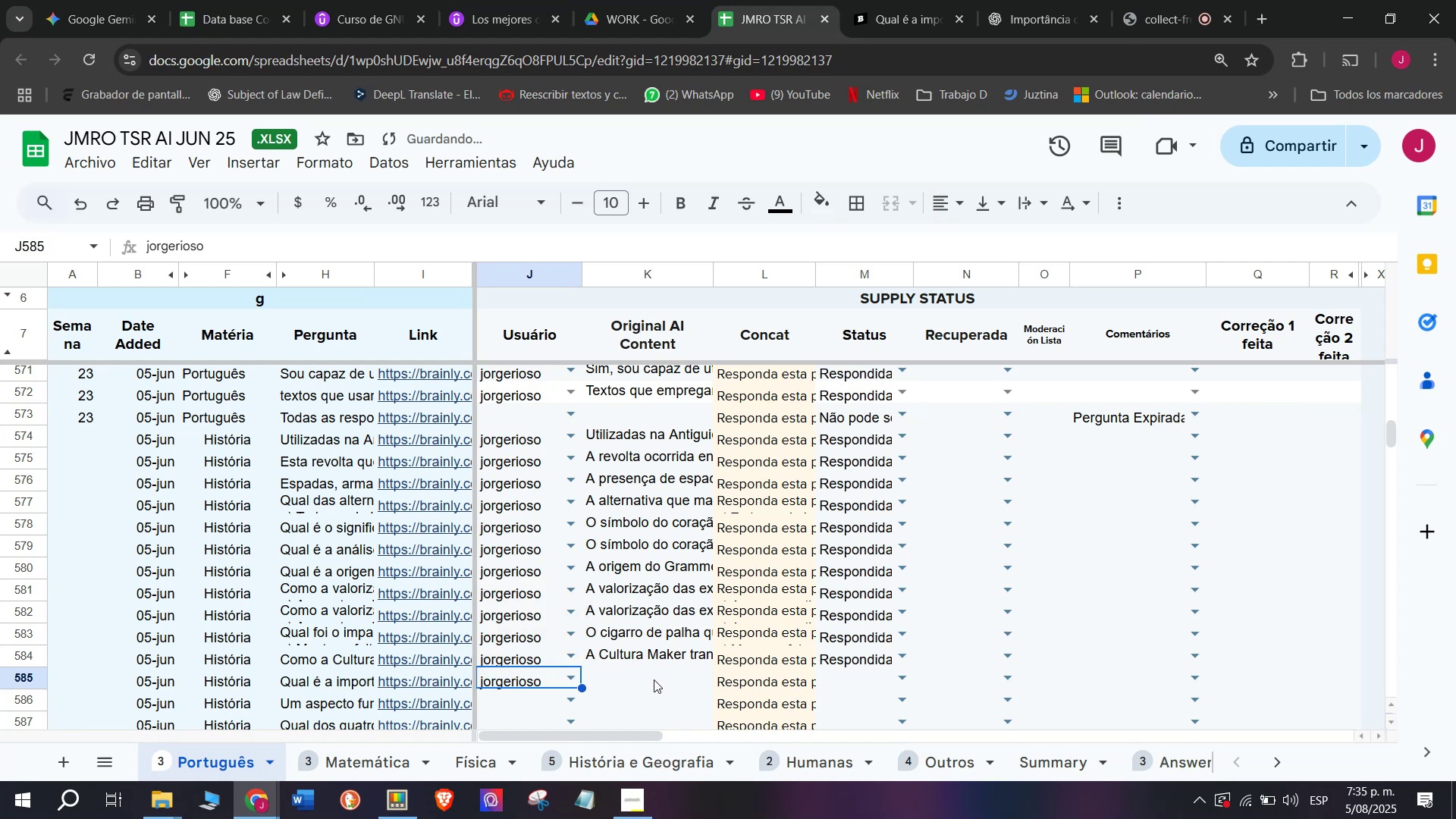 
double_click([656, 679])
 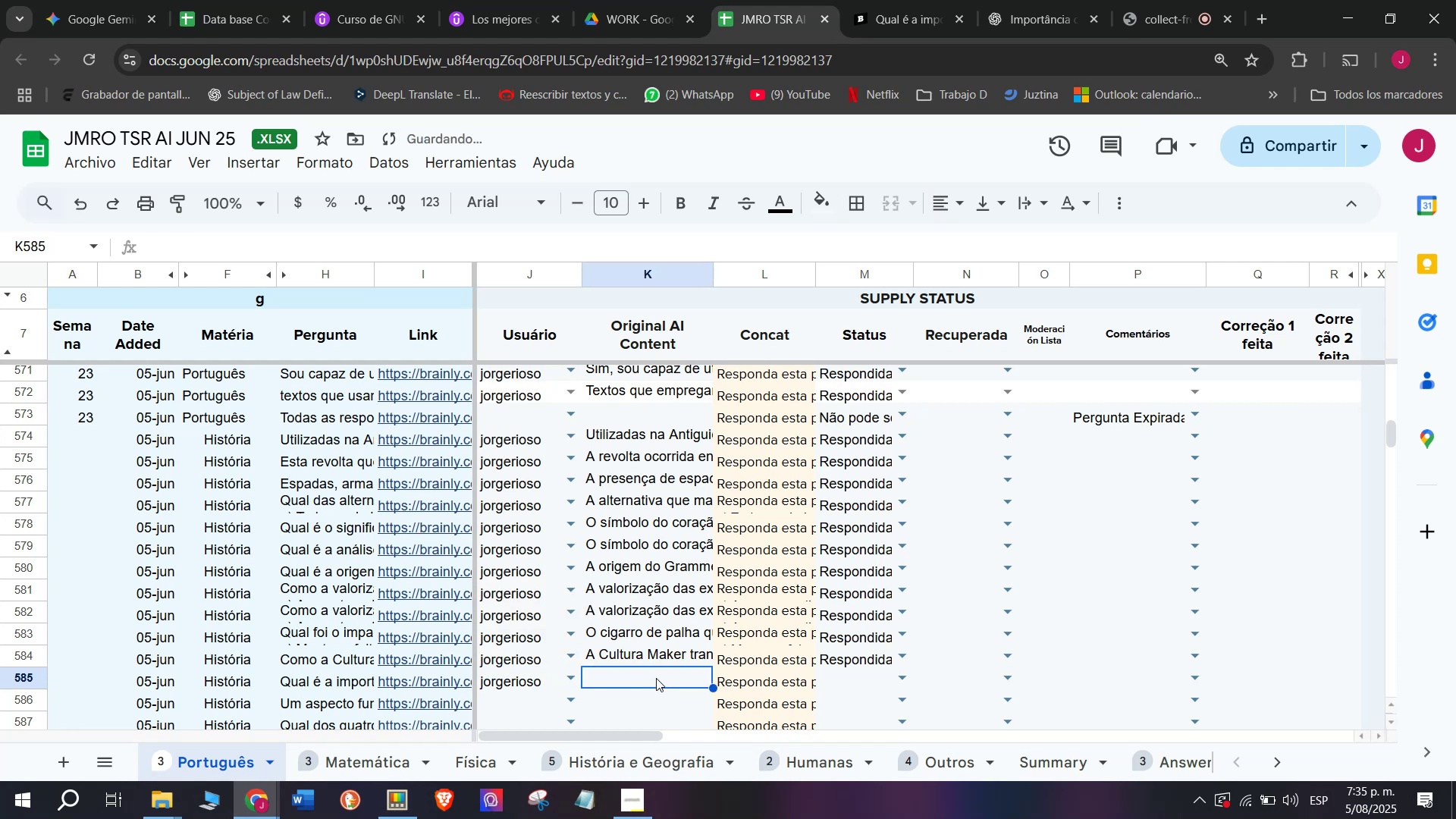 
double_click([656, 678])
 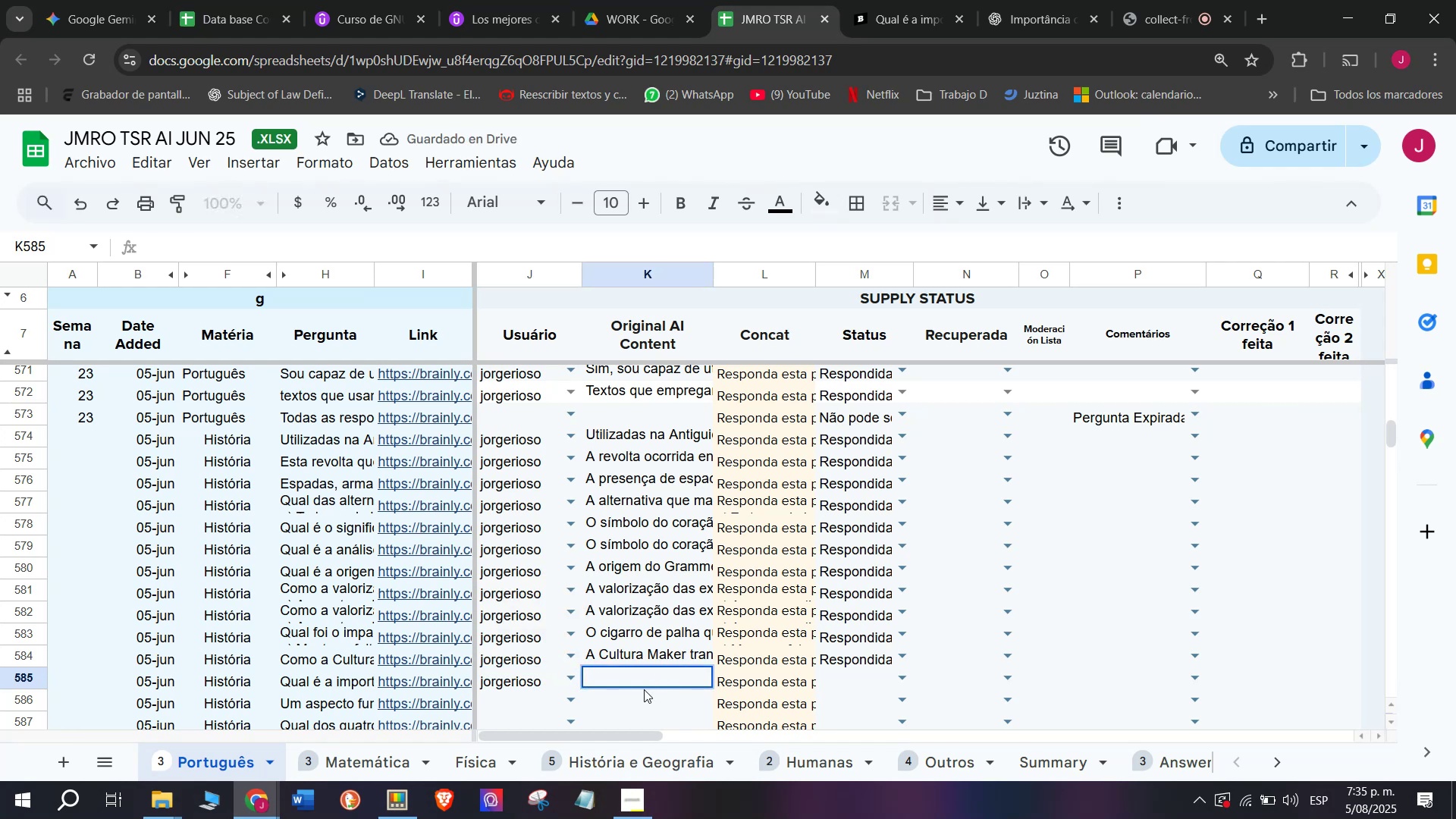 
key(C)
 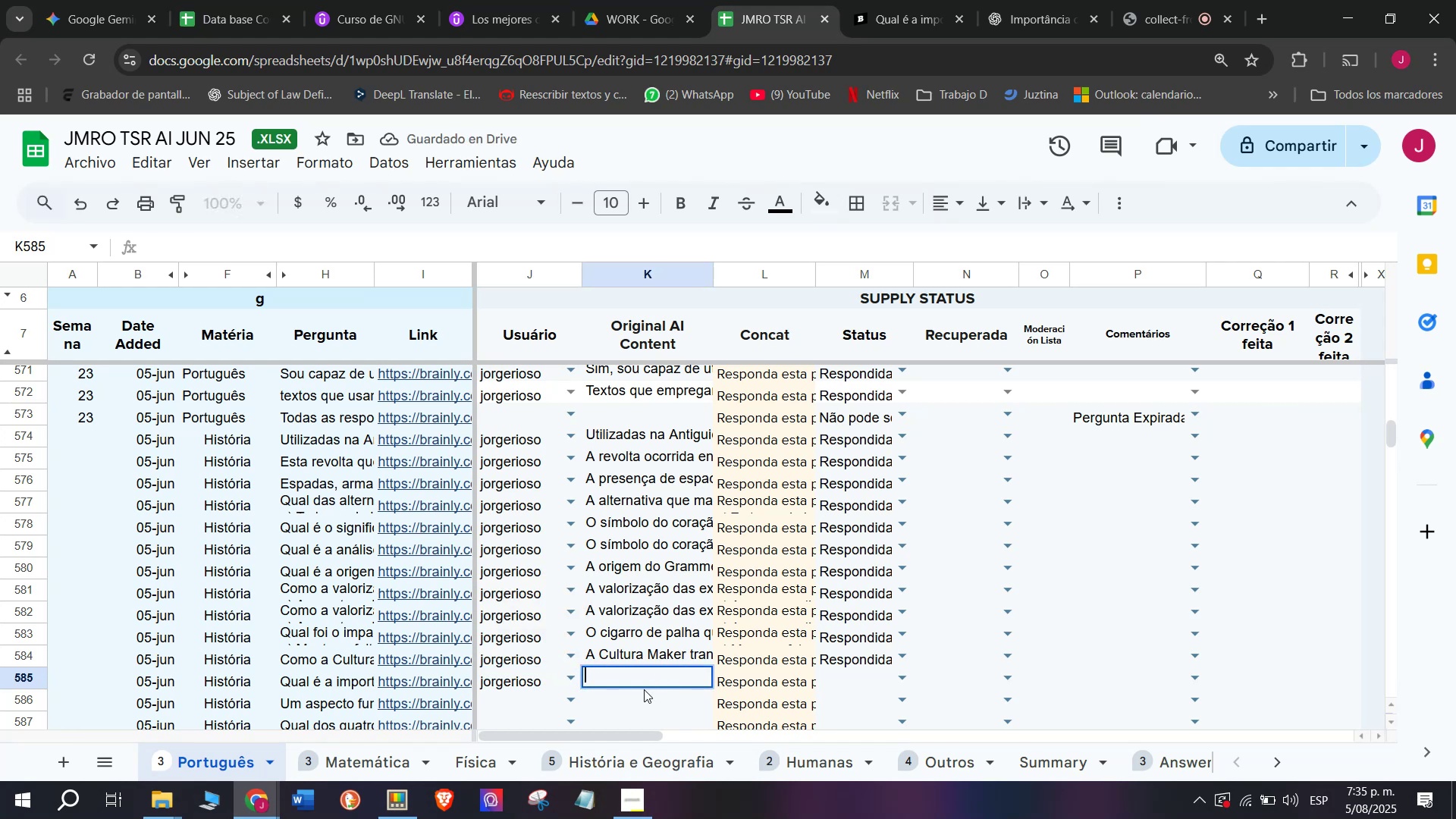 
key(Meta+MetaLeft)
 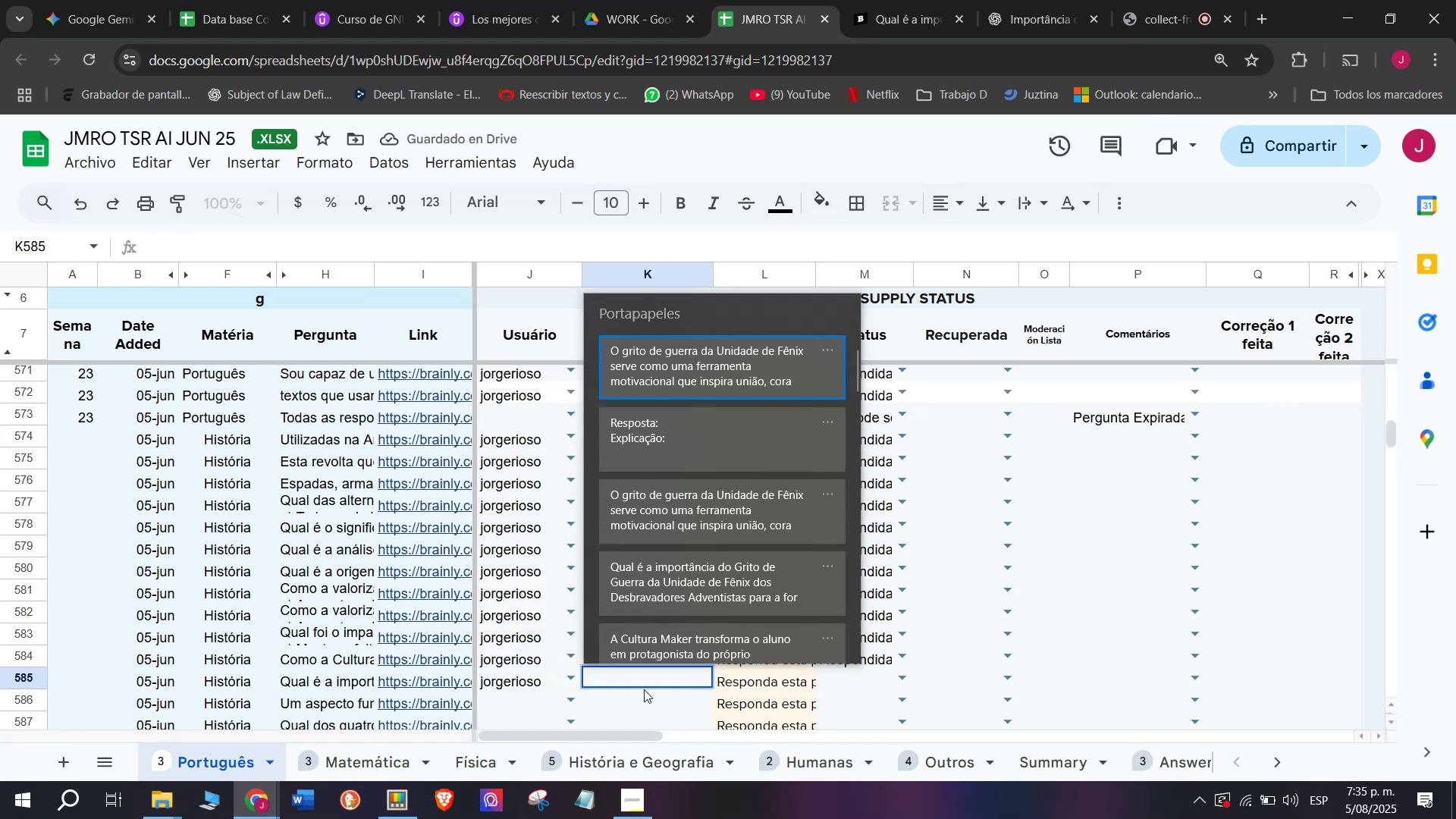 
key(Meta+V)
 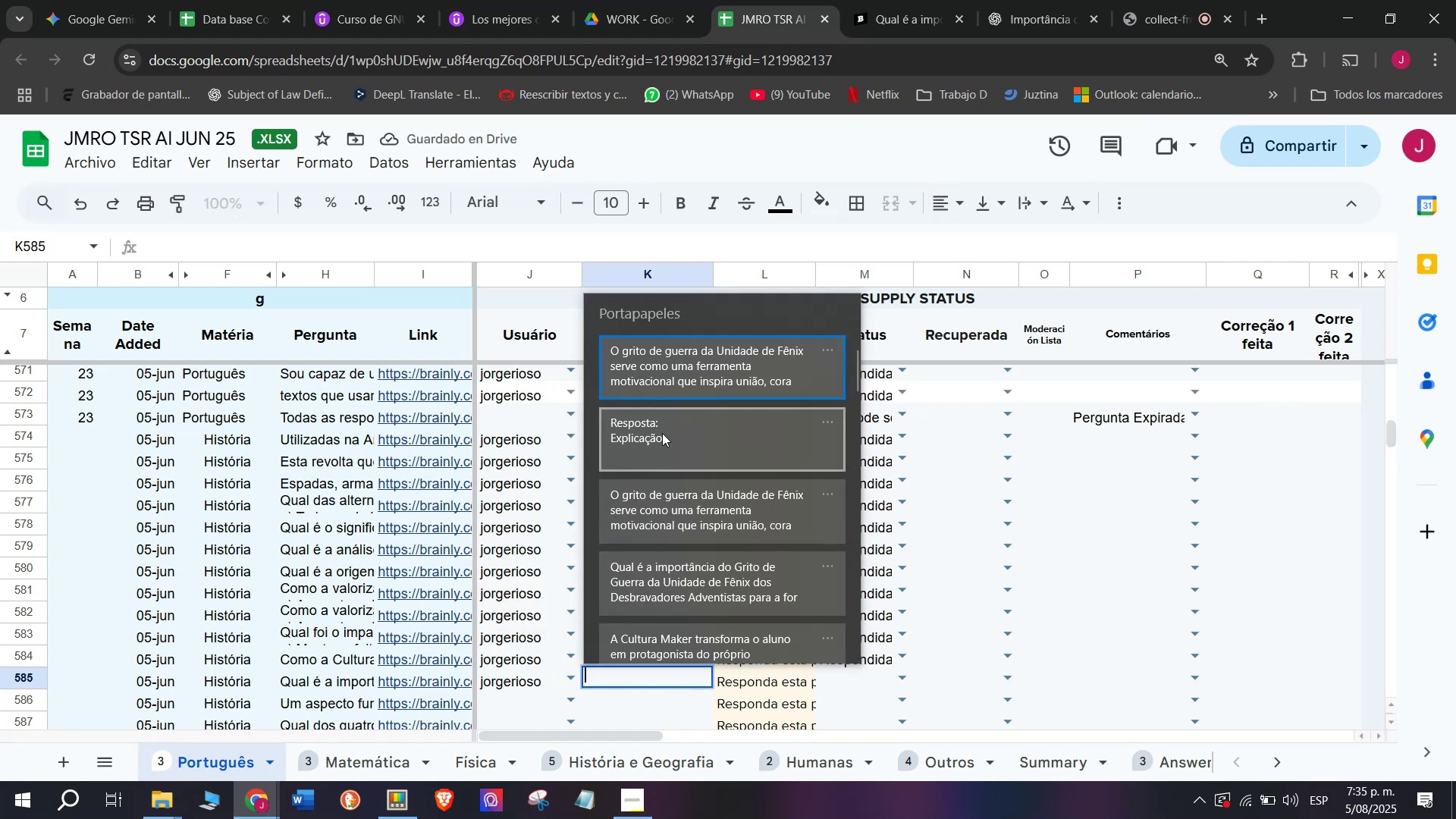 
left_click([679, 383])
 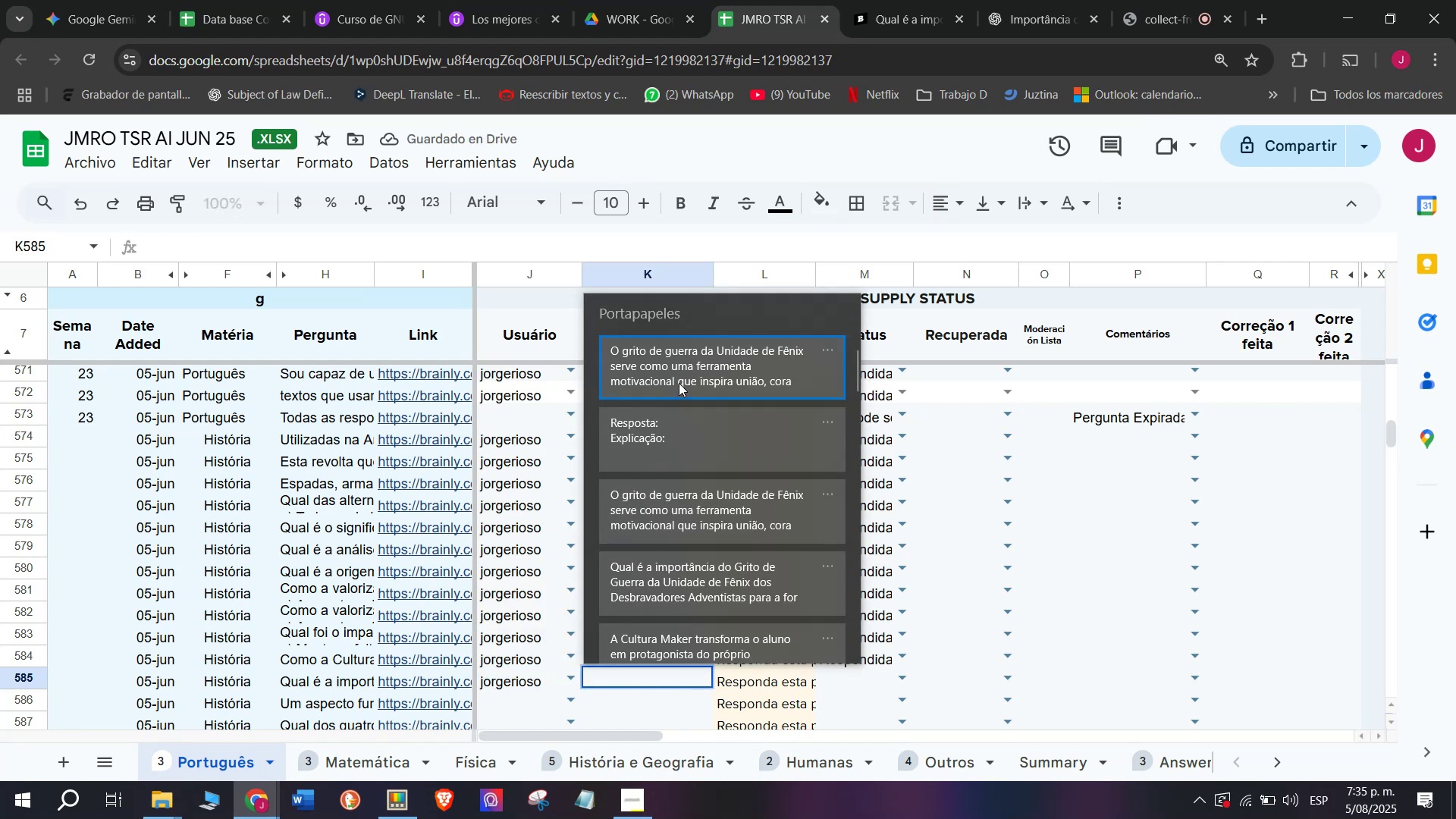 
key(Control+ControlLeft)
 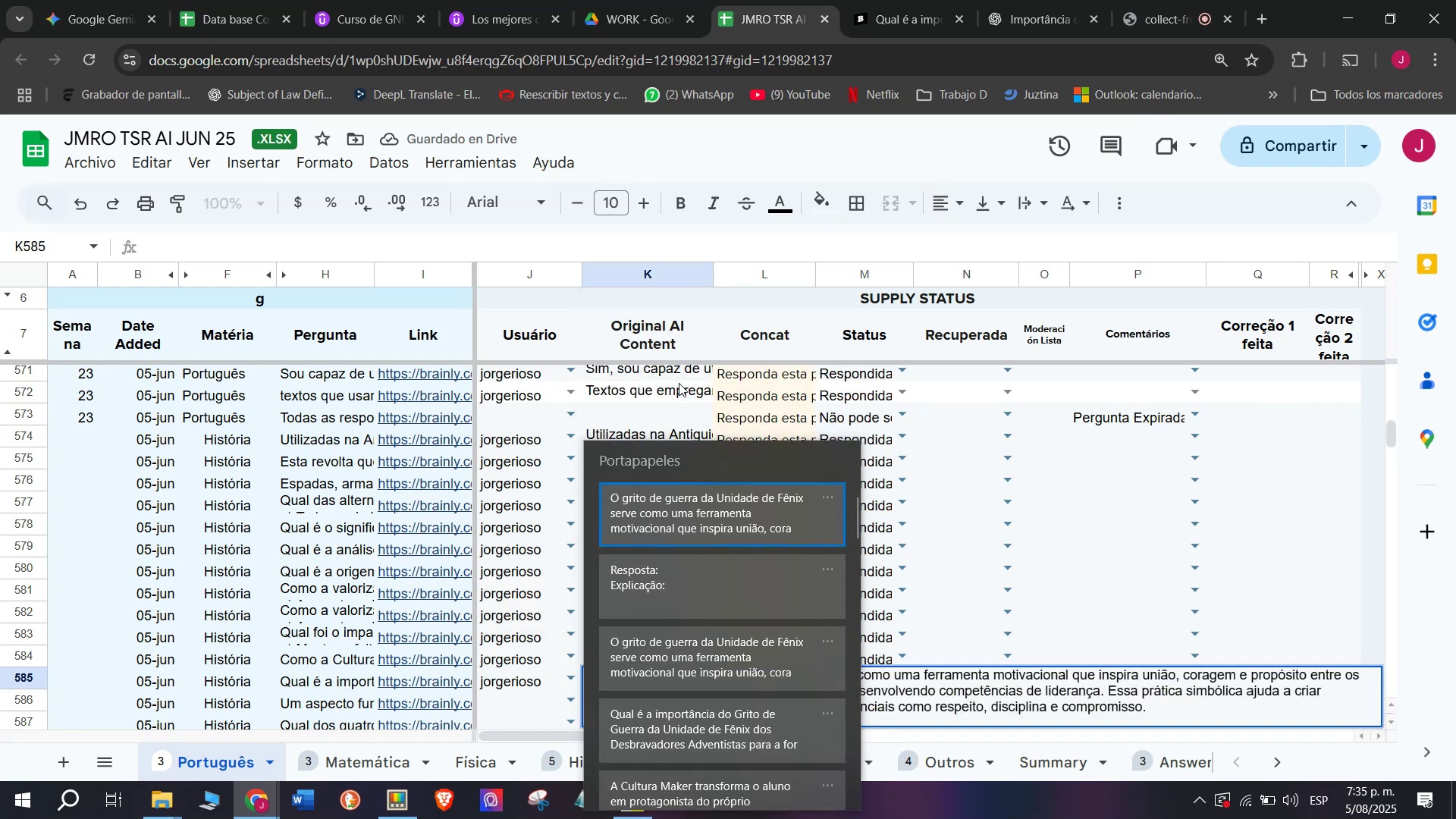 
key(Control+V)
 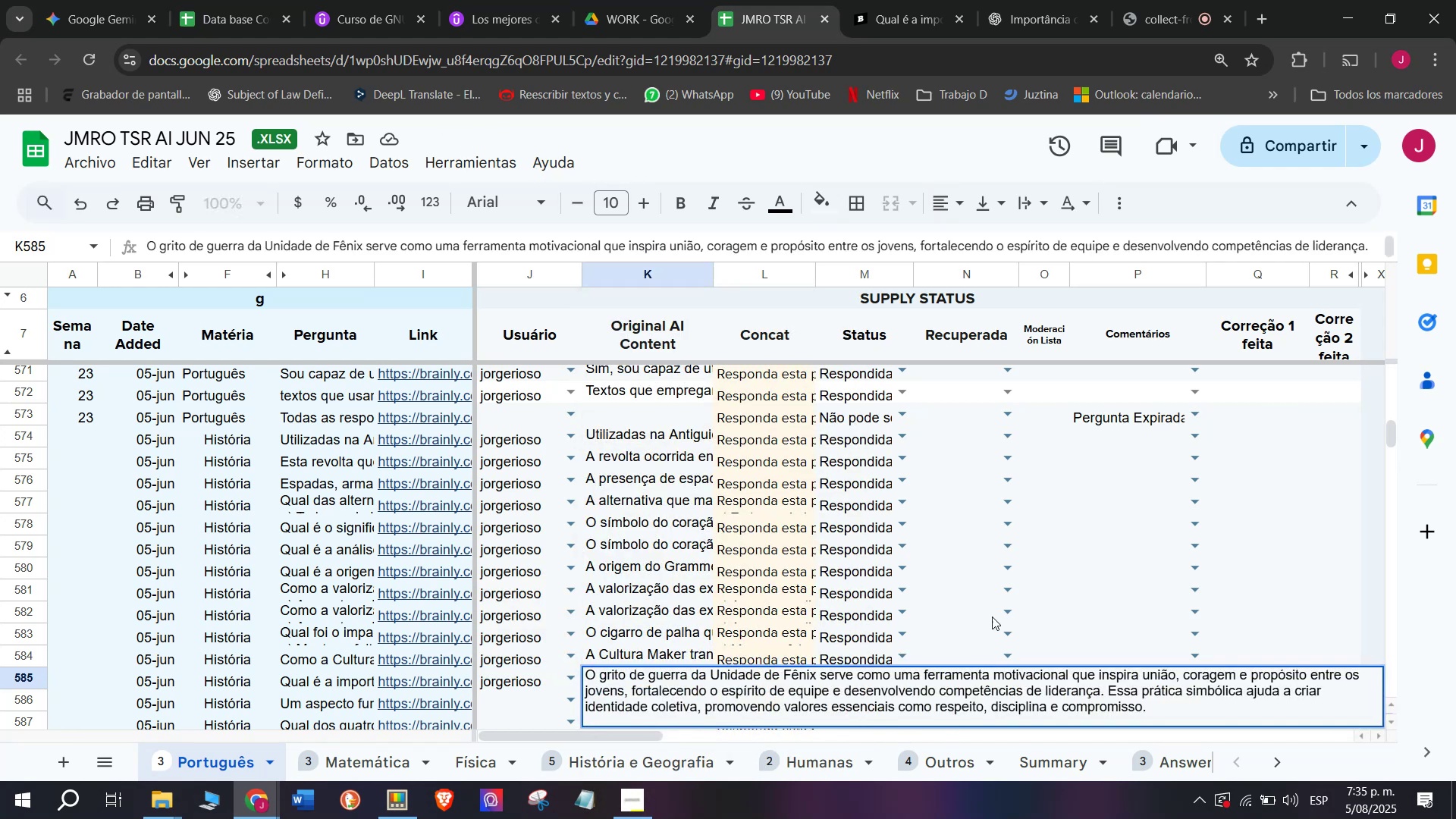 
left_click([978, 573])
 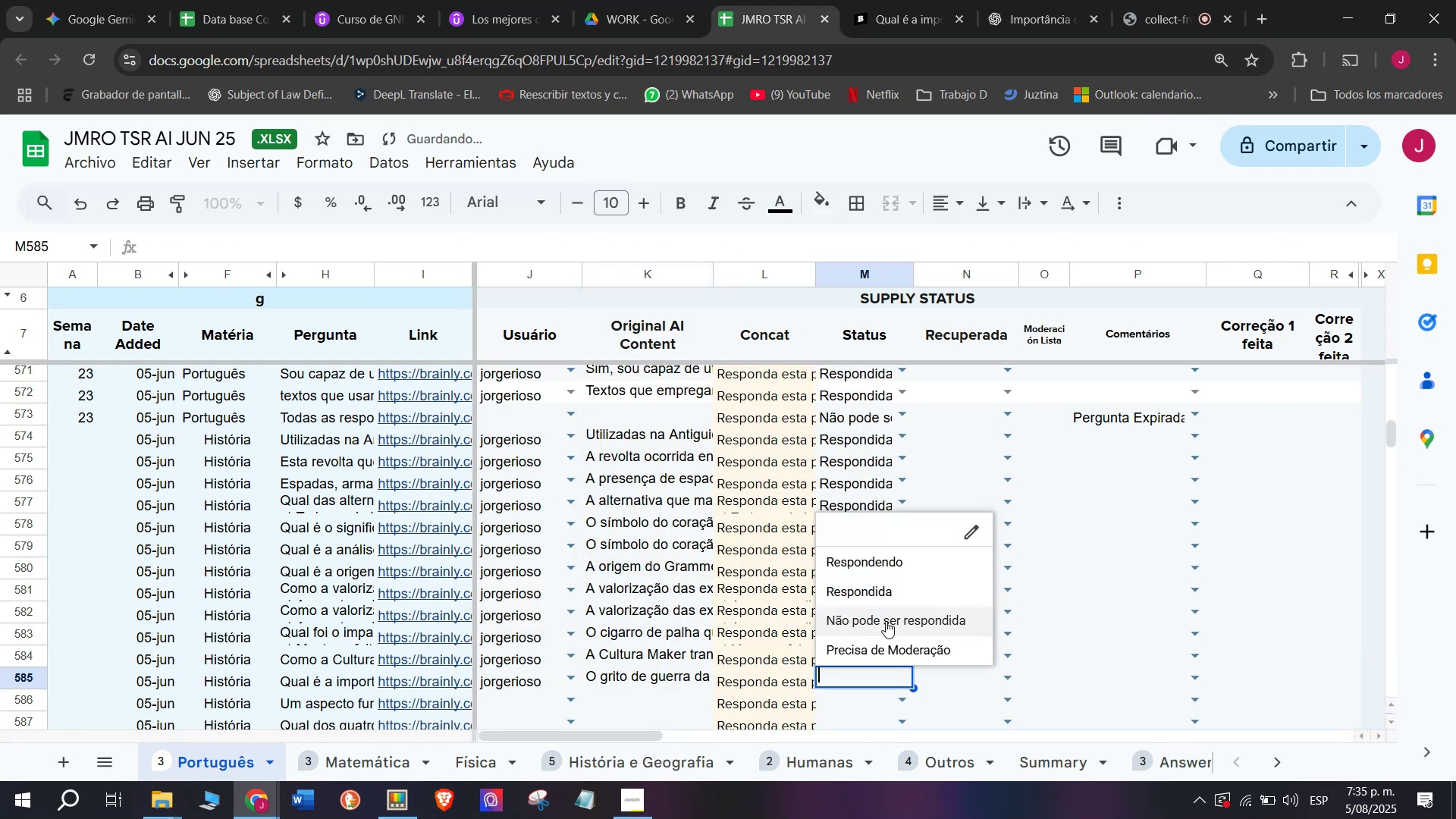 
left_click([879, 590])
 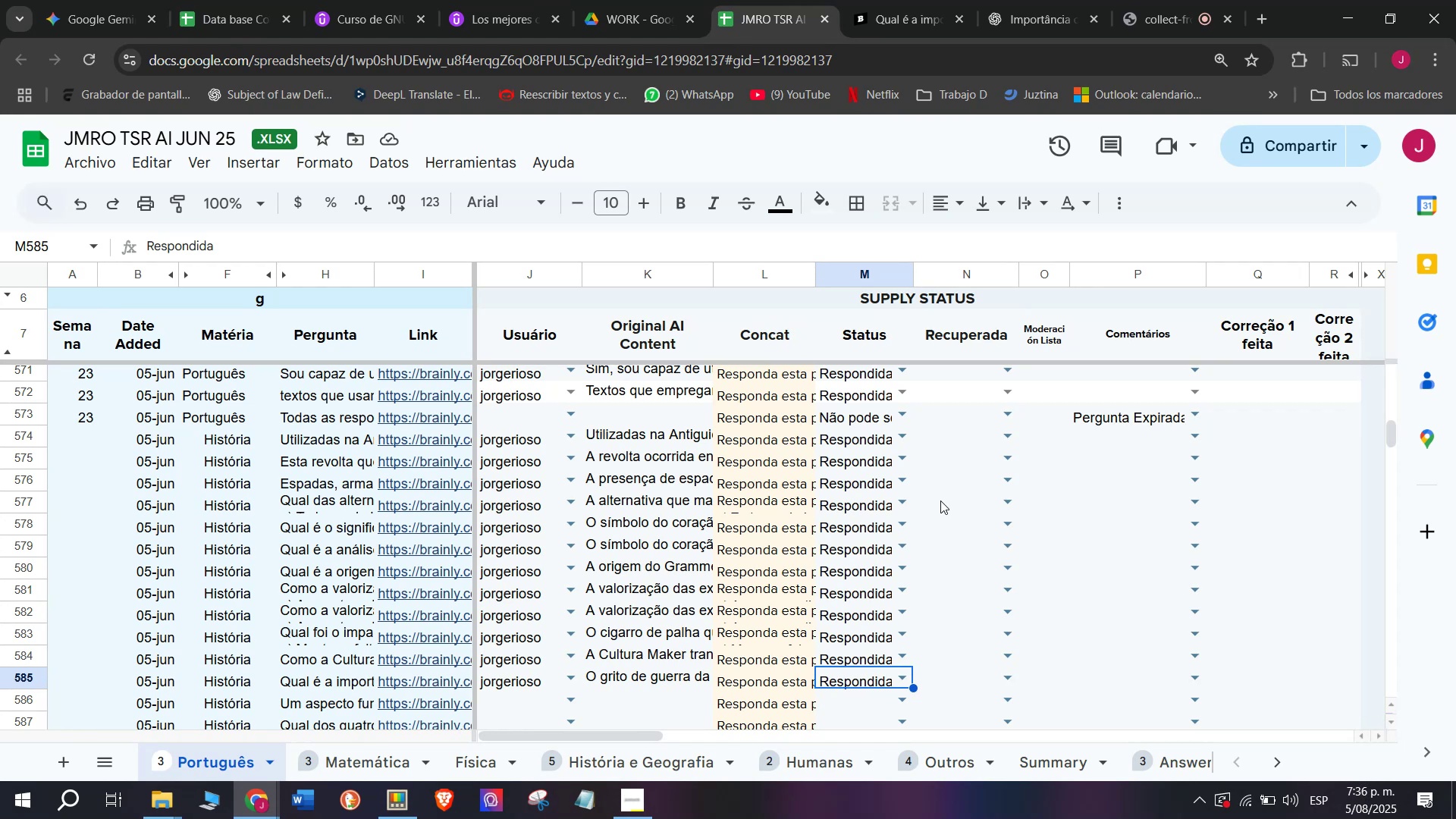 
wait(25.72)
 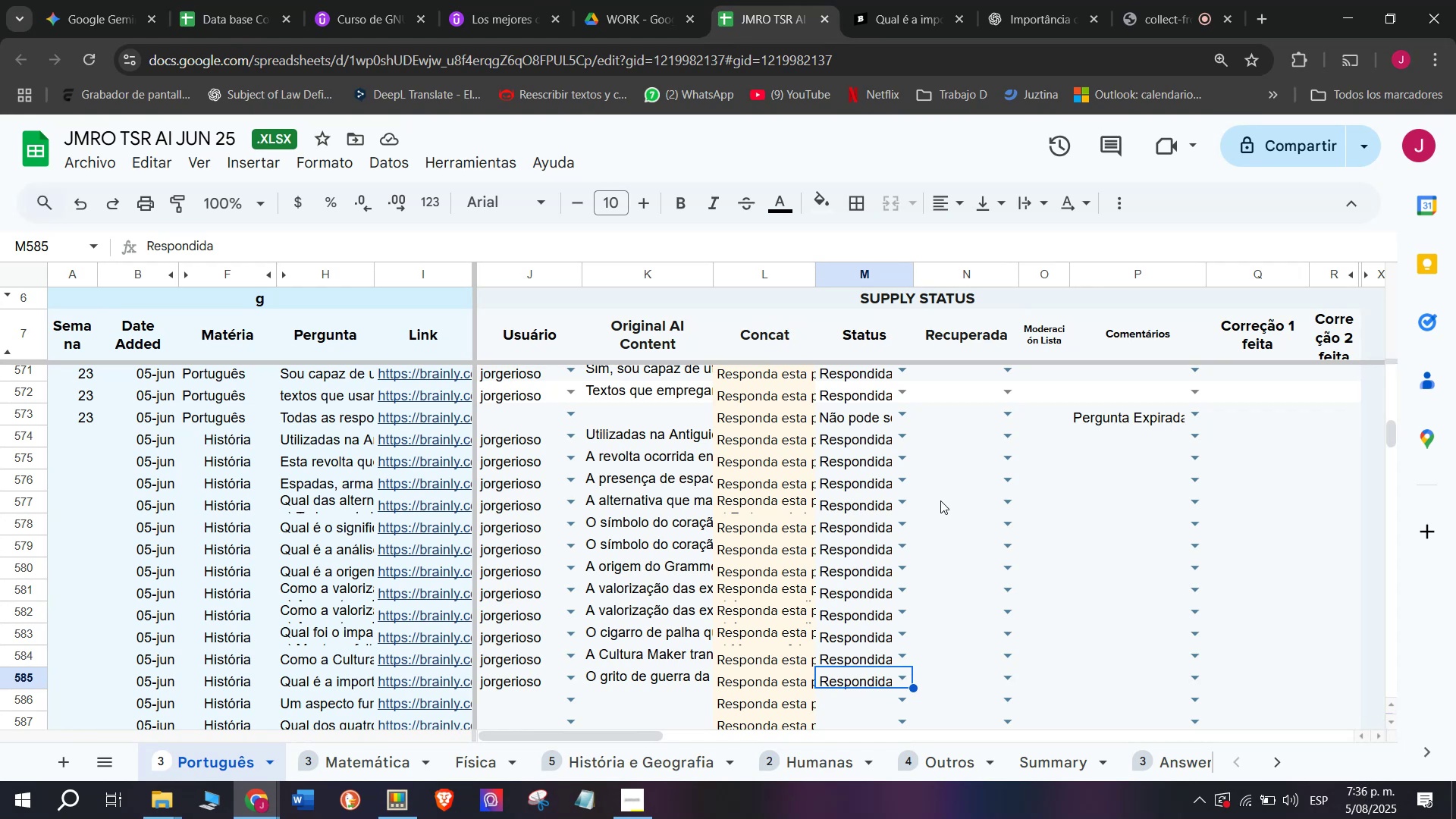 
scroll: coordinate [884, 477], scroll_direction: down, amount: 1.0
 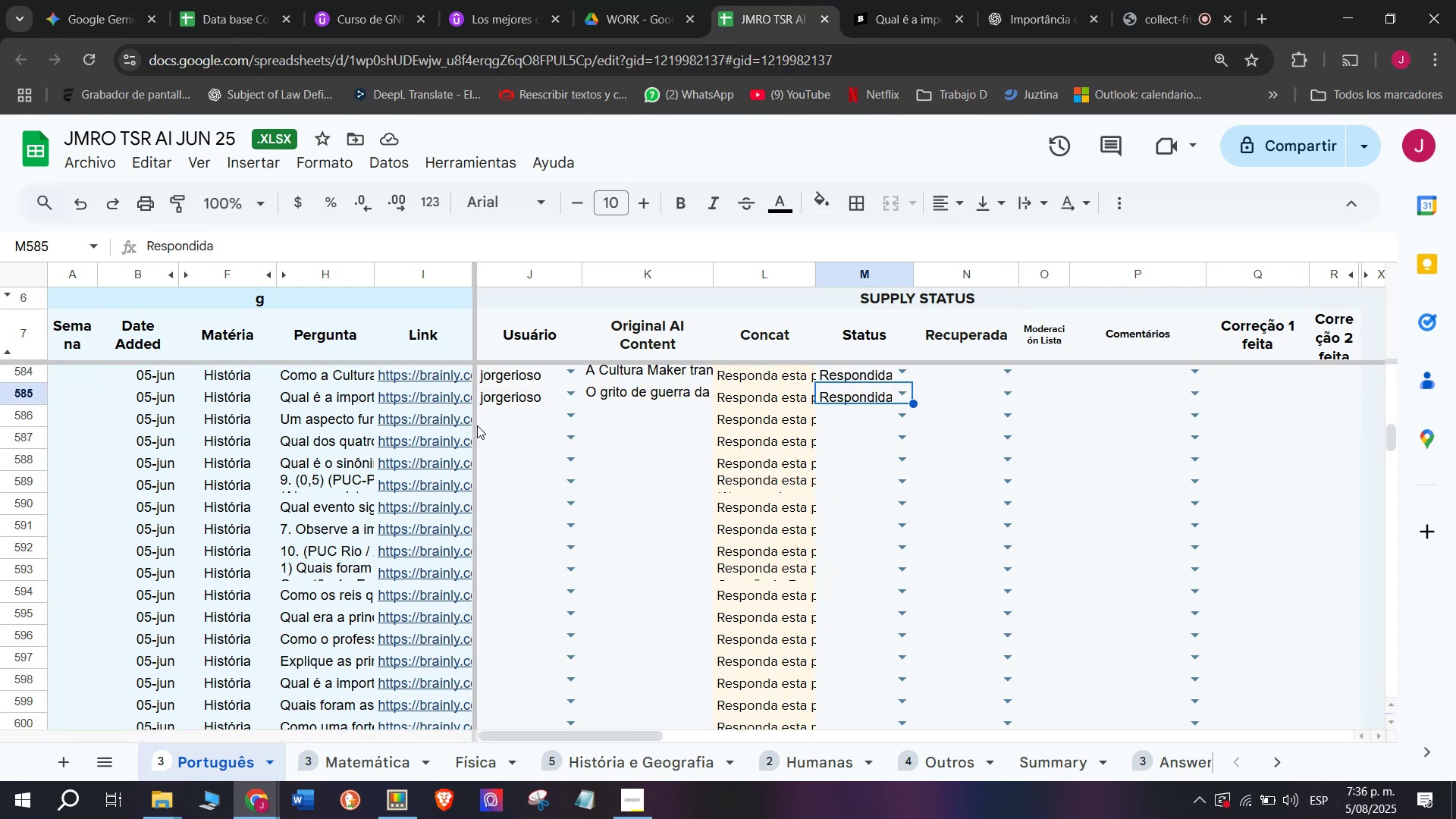 
left_click([458, 419])
 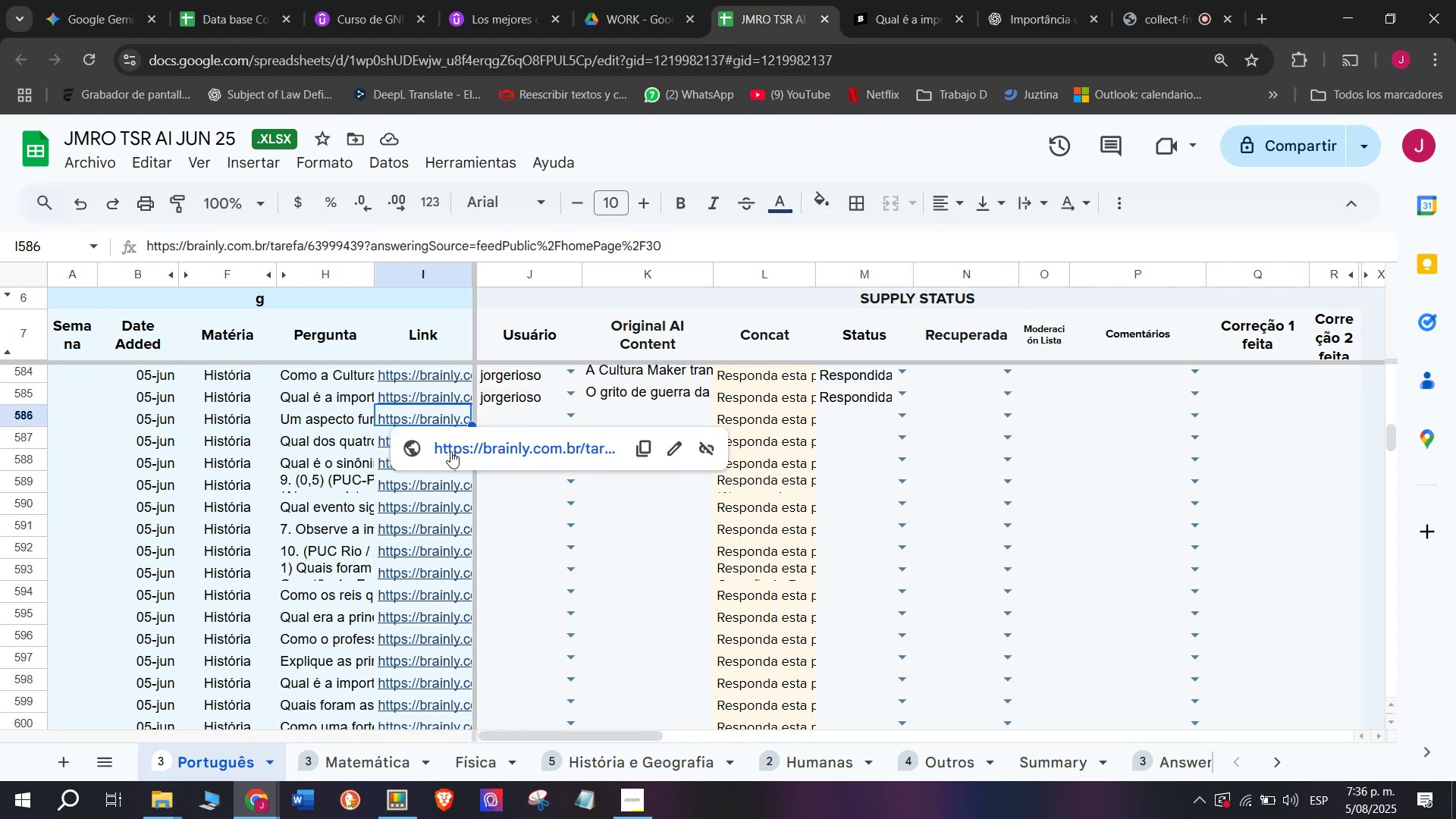 
left_click([450, 452])
 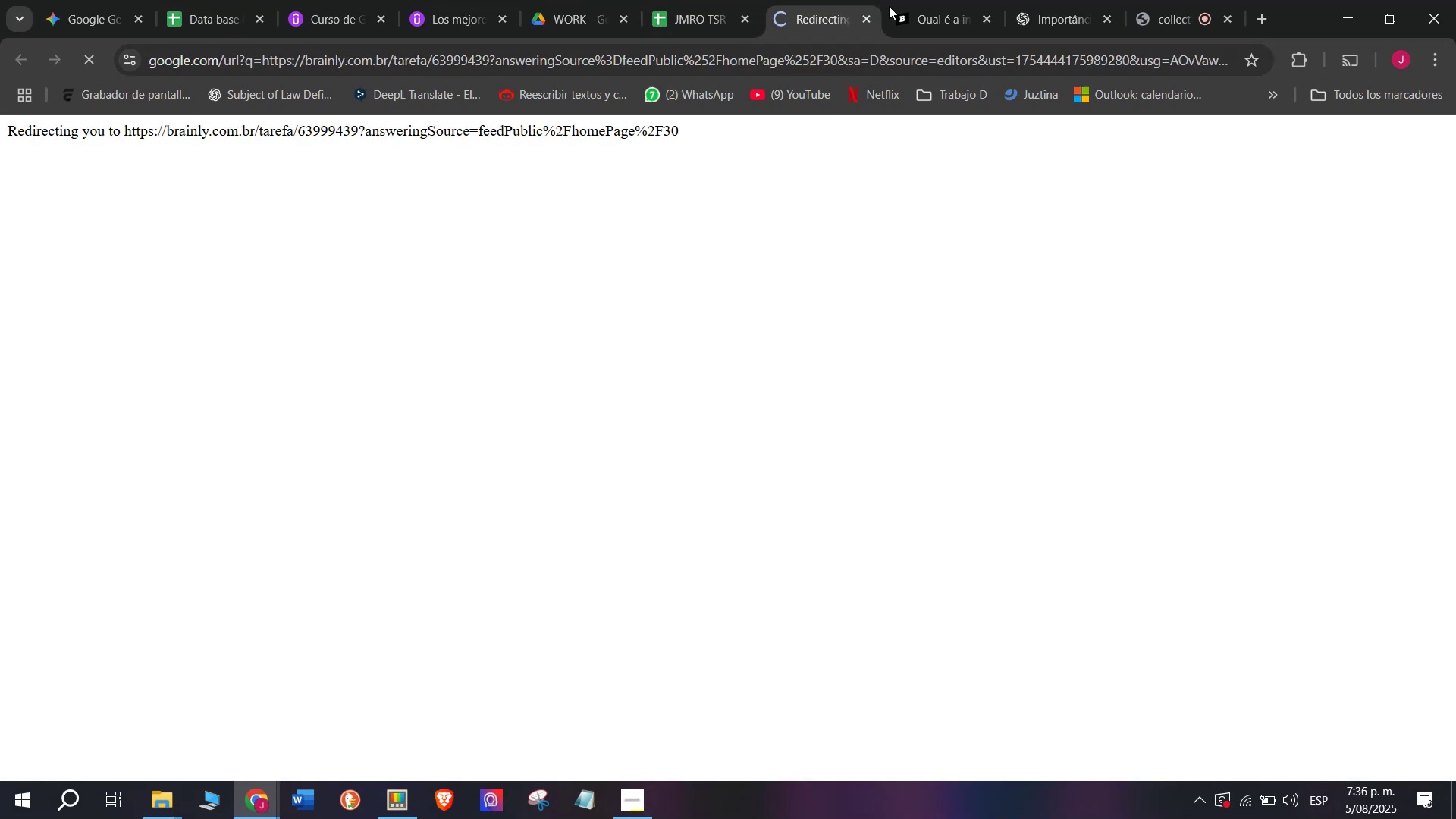 
left_click([924, 0])
 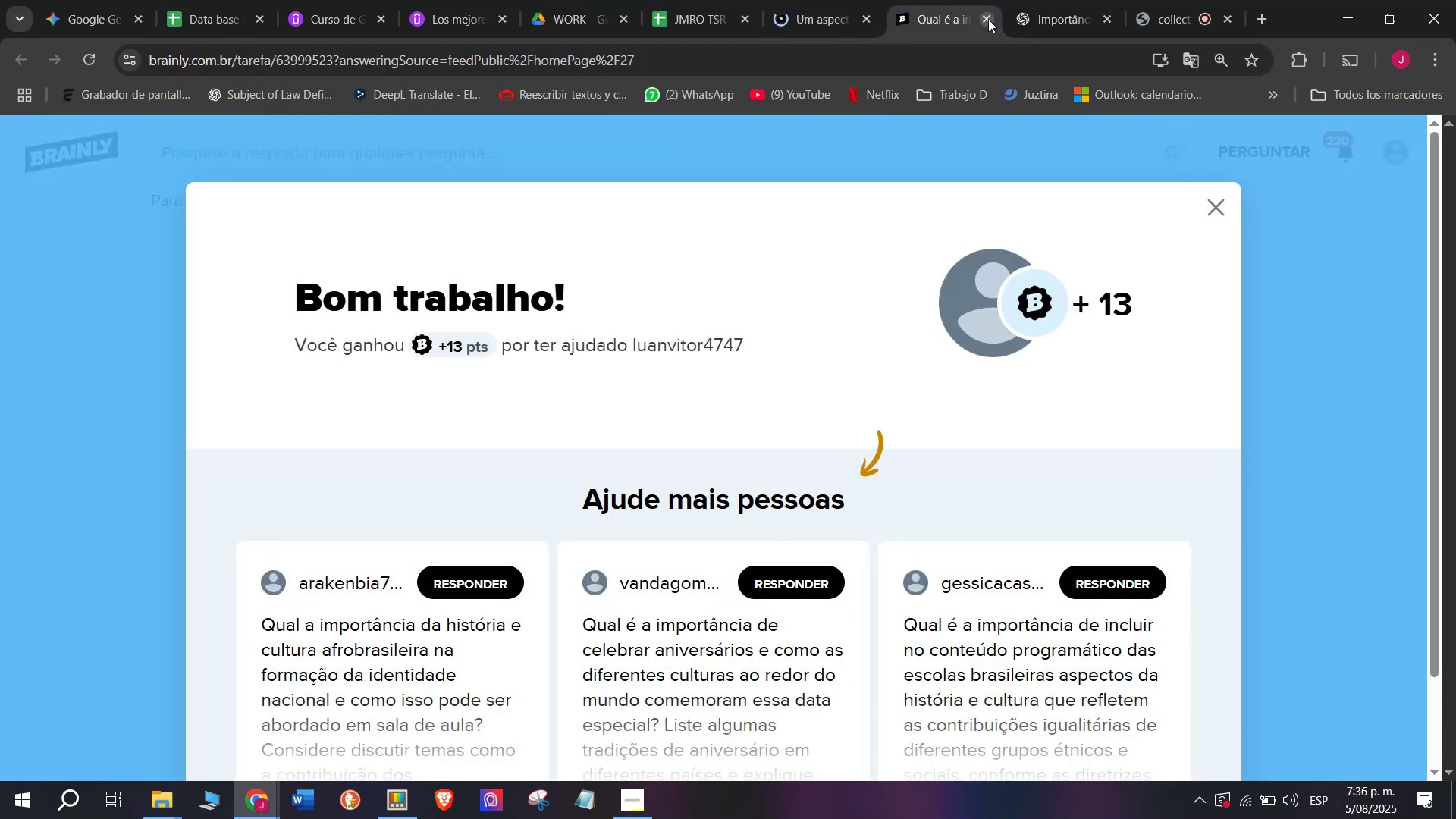 
double_click([806, 0])
 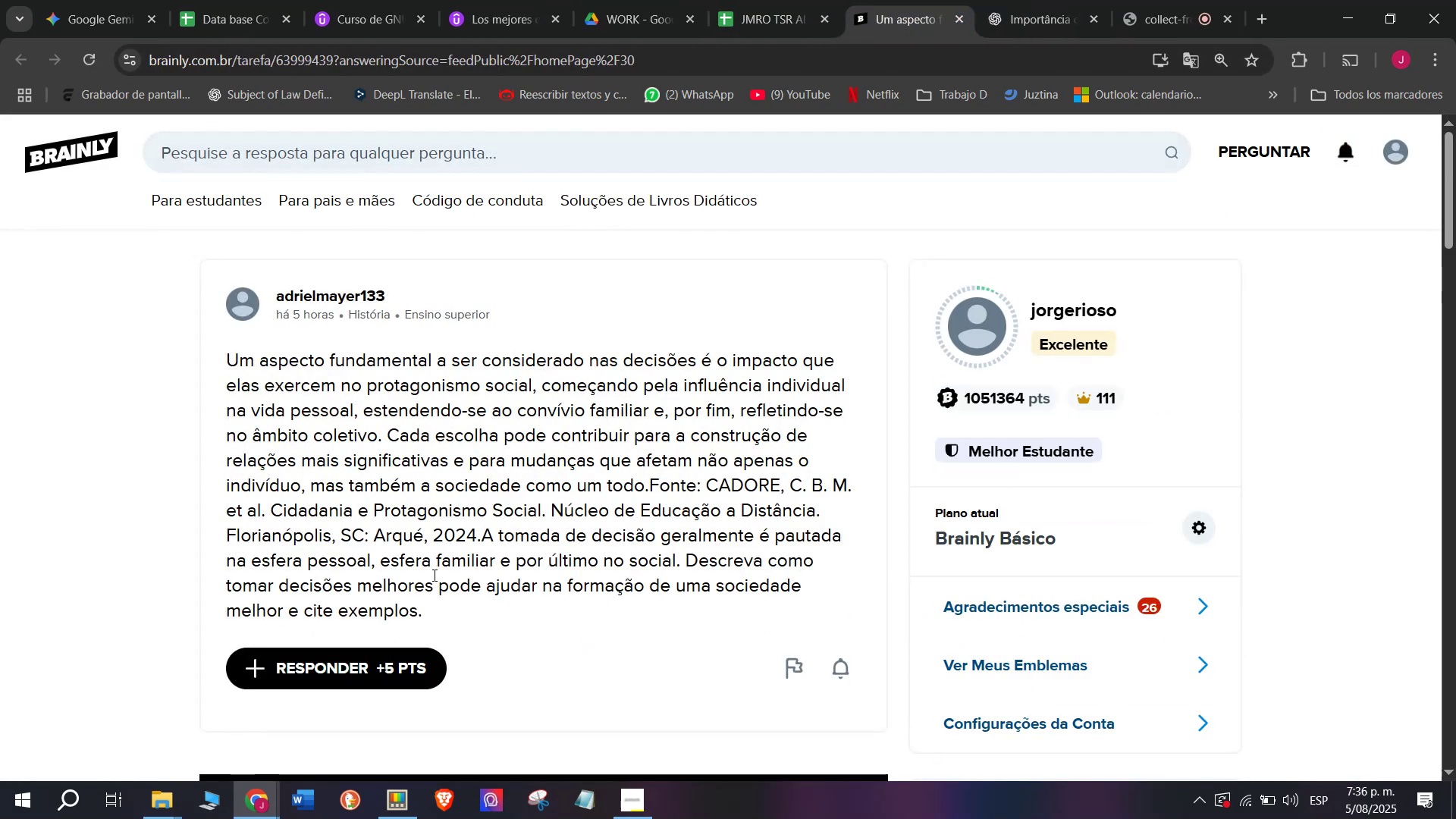 
left_click_drag(start_coordinate=[433, 613], to_coordinate=[207, 369])
 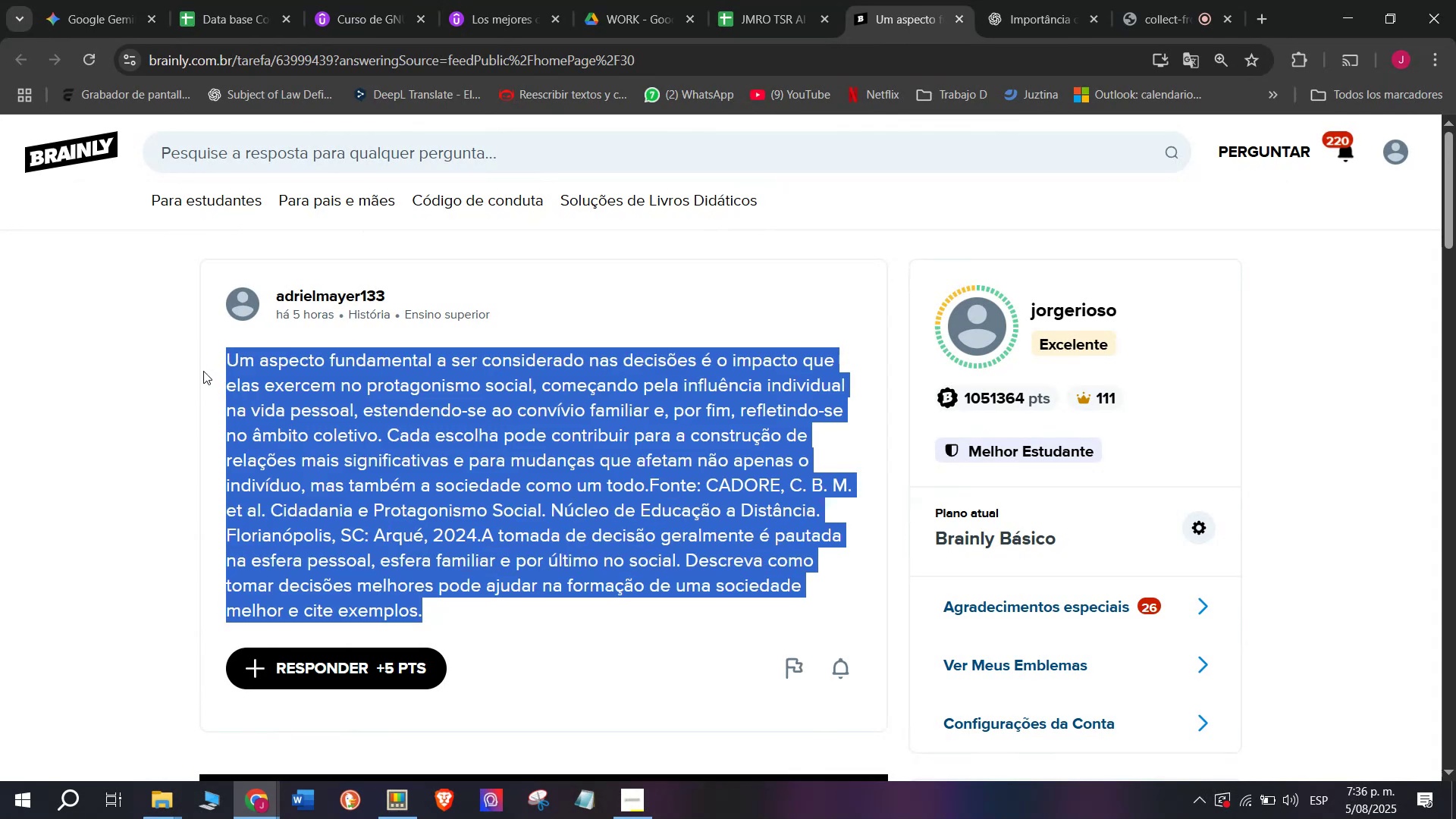 
wait(11.39)
 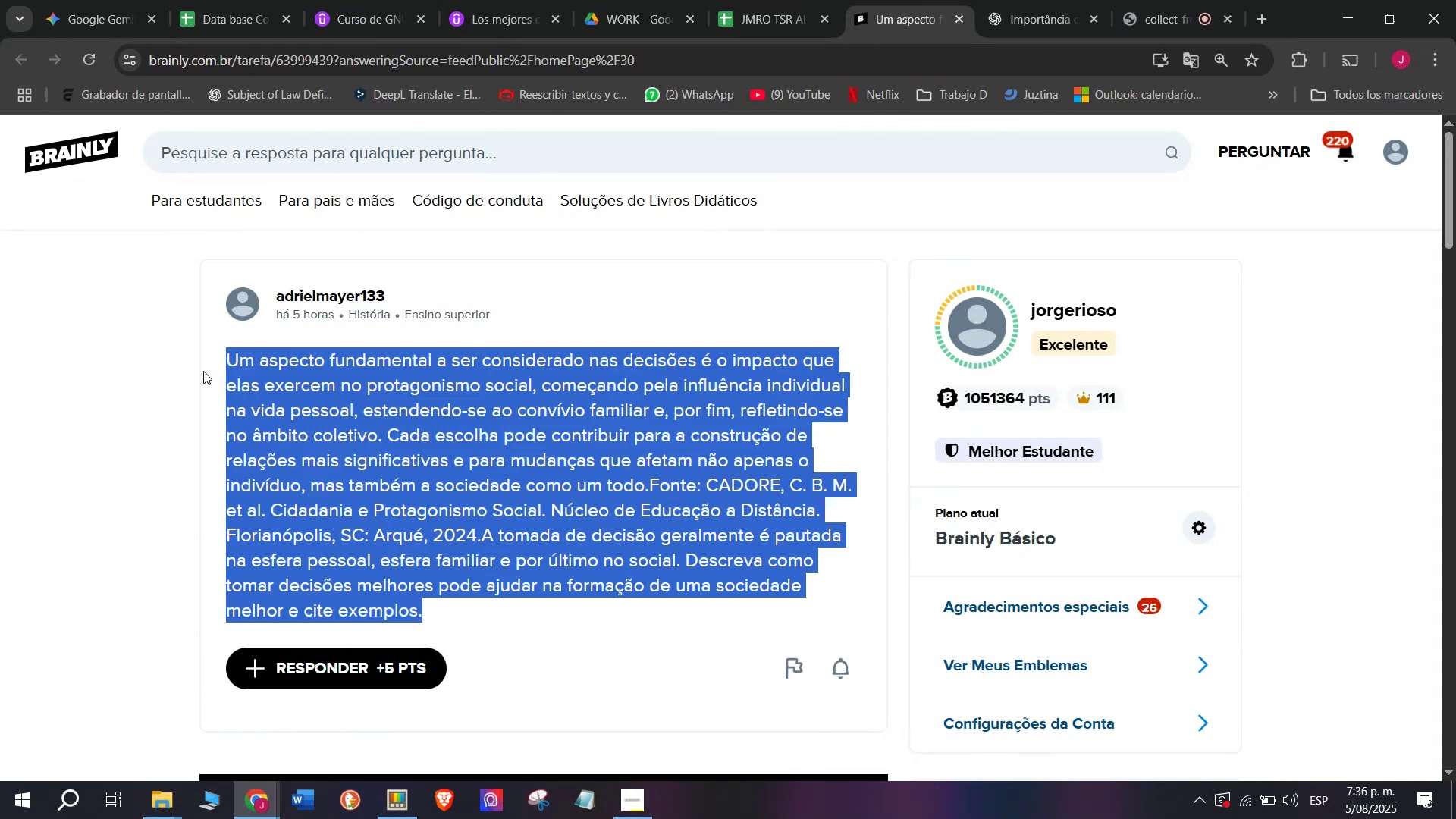 
key(Break)
 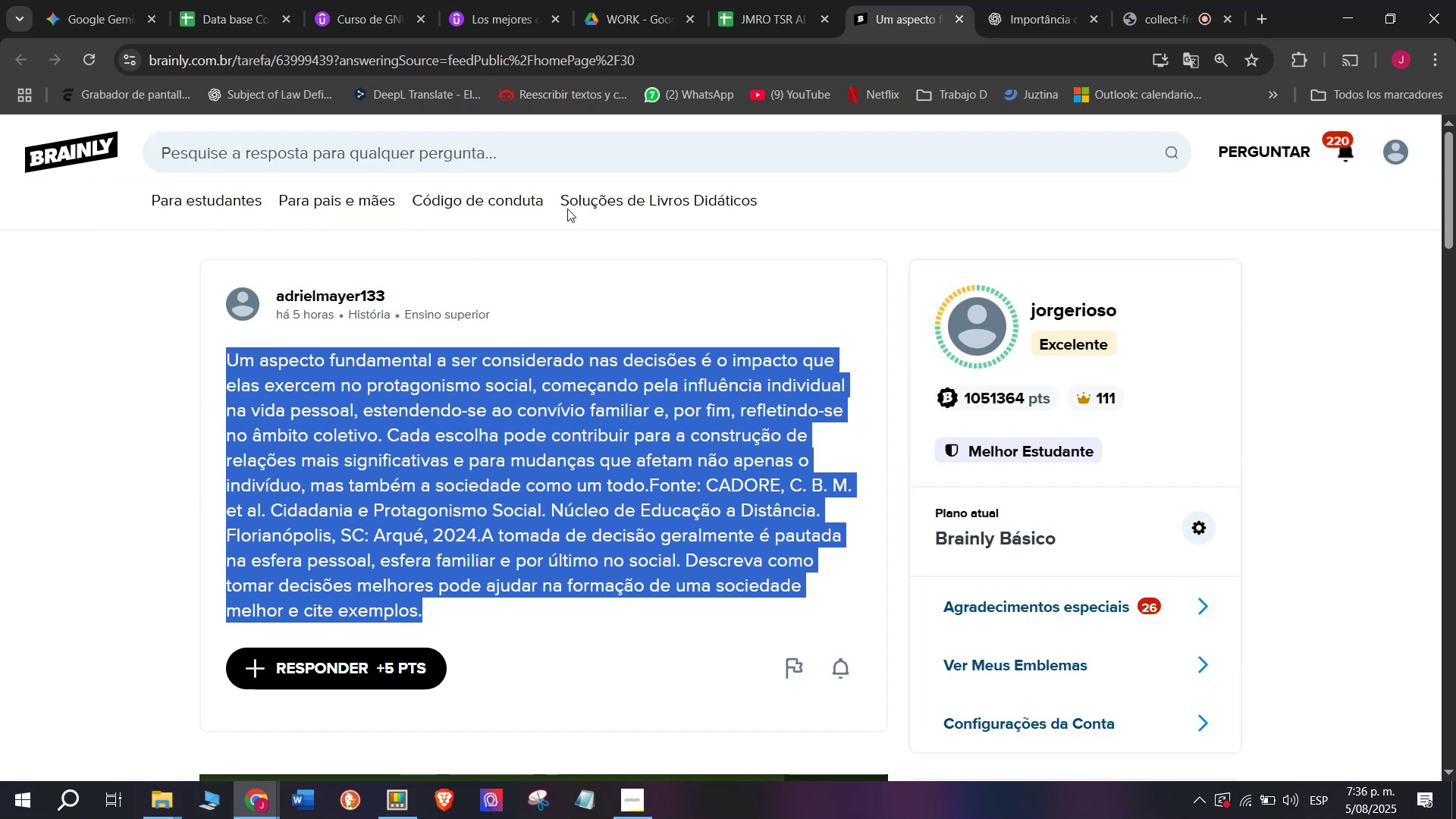 
key(Control+ControlLeft)
 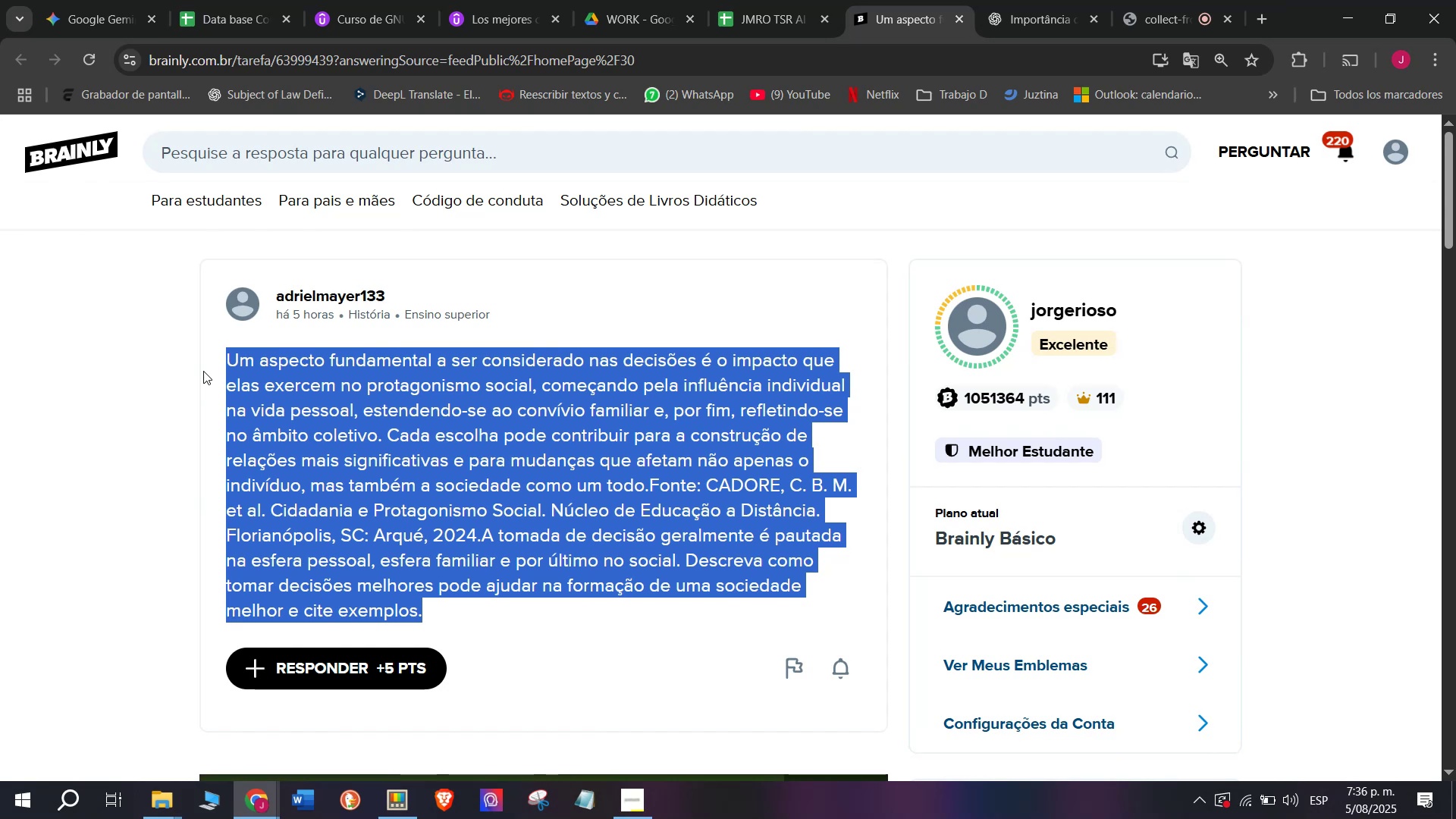 
key(Control+C)
 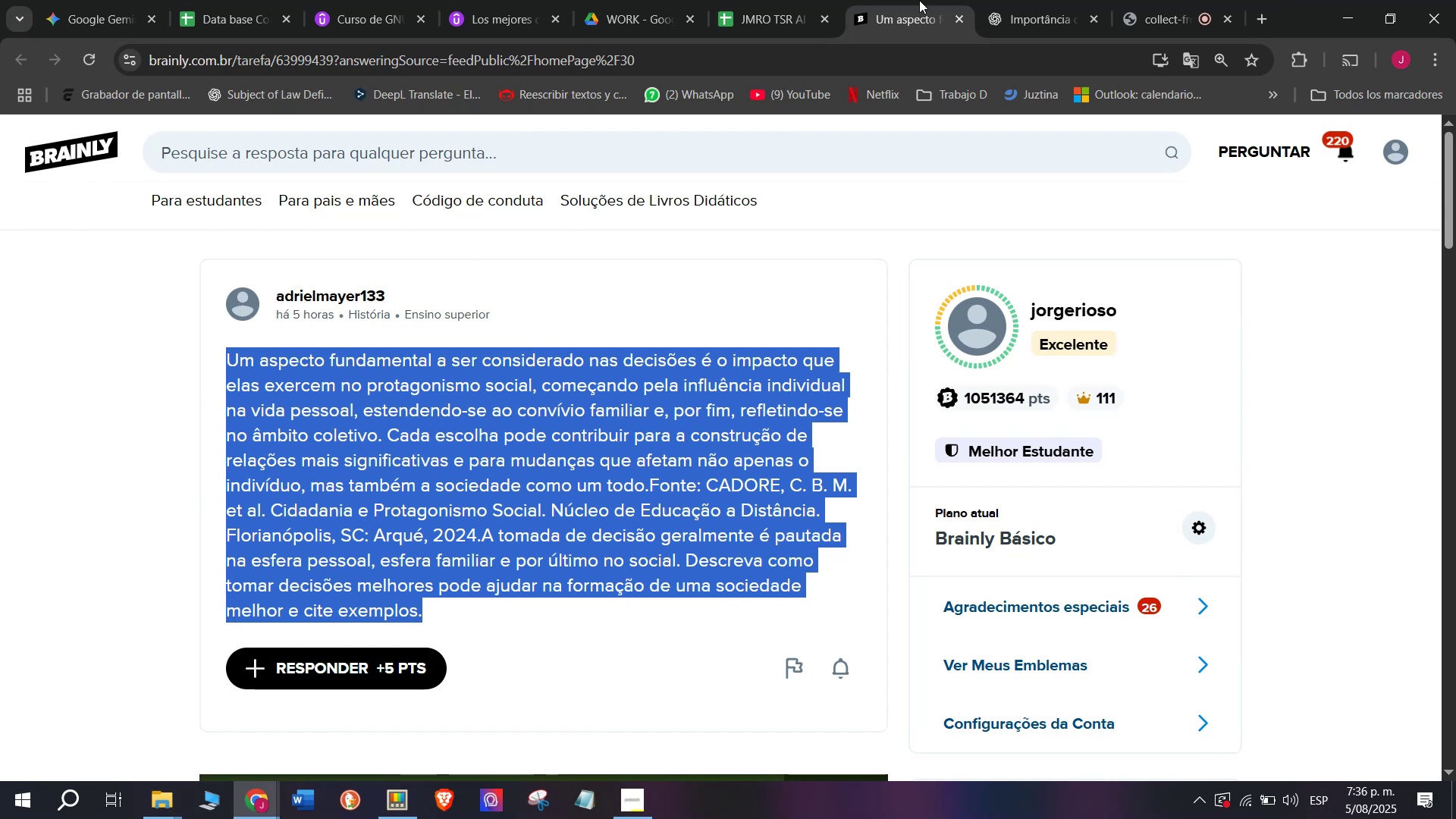 
left_click([1068, 0])
 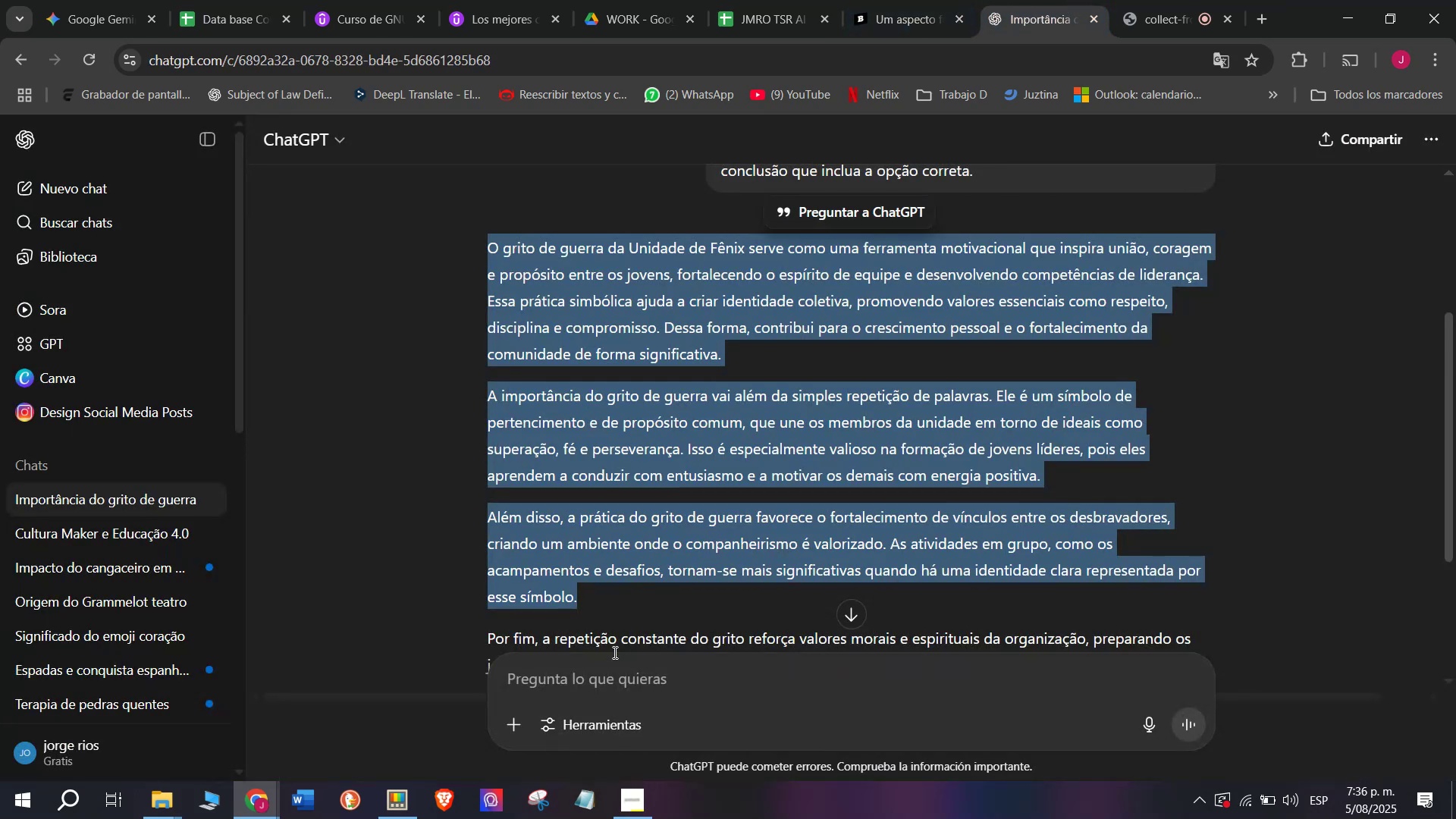 
left_click([606, 667])
 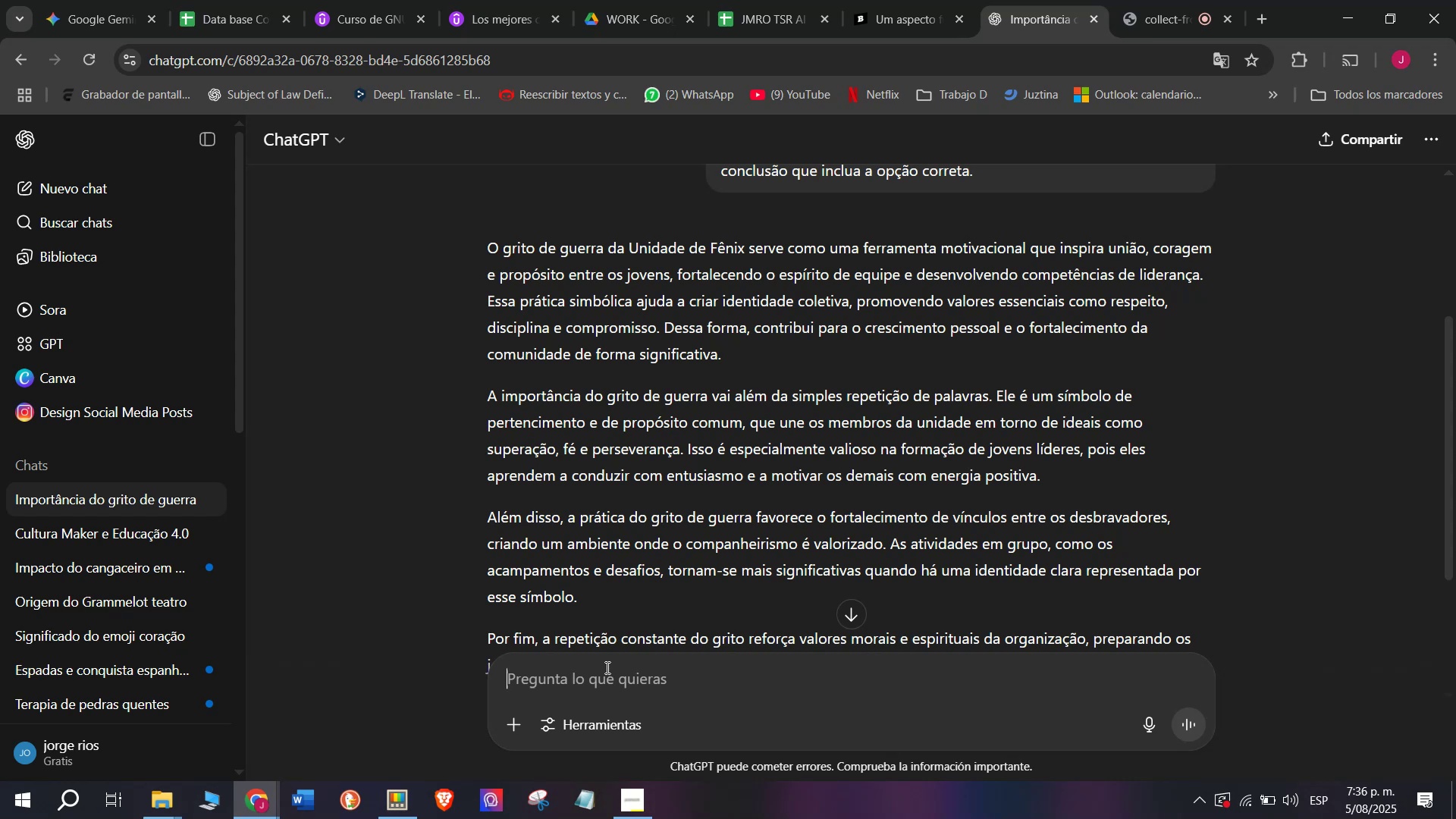 
wait(15.58)
 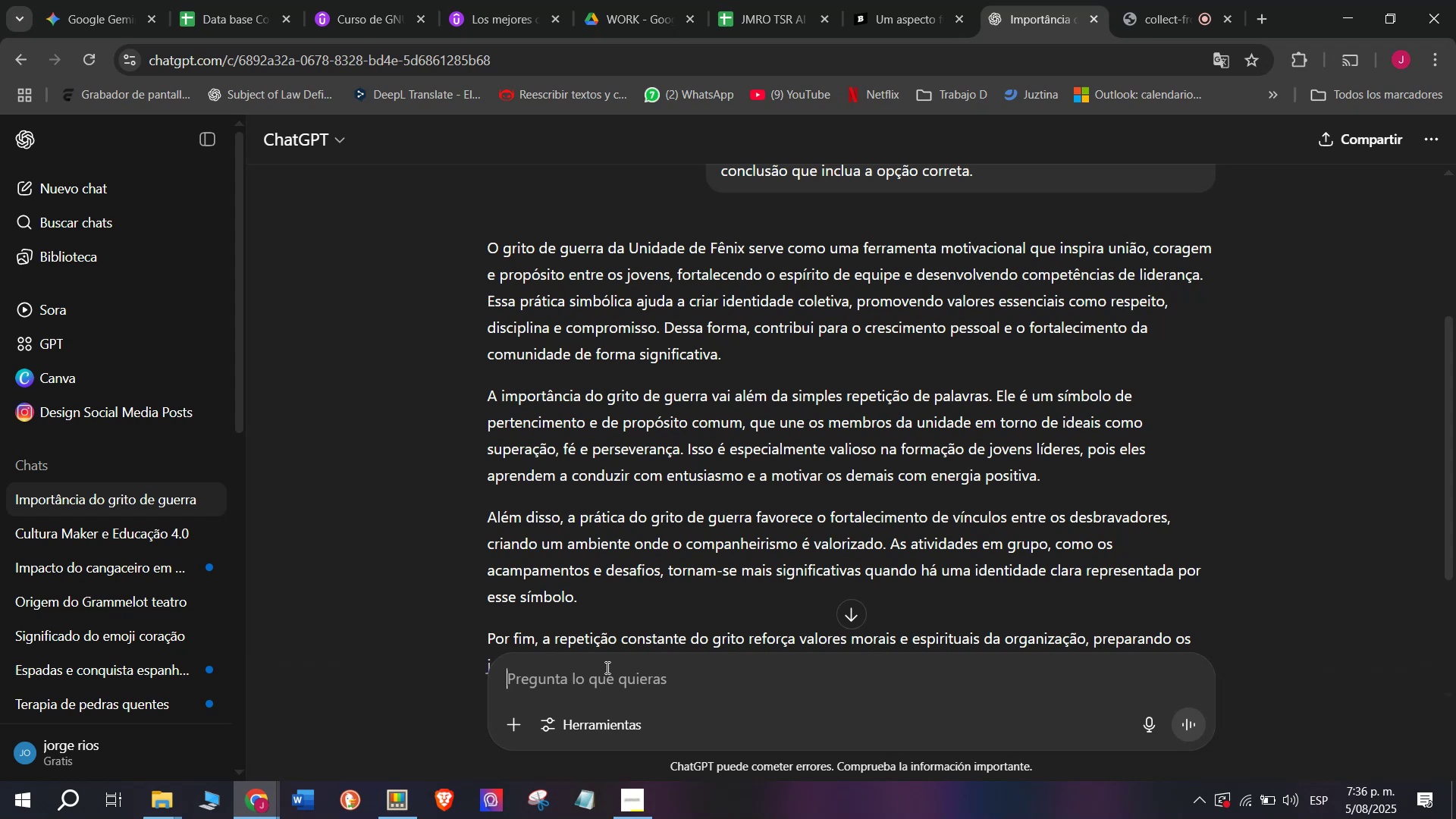 
key(Meta+MetaLeft)
 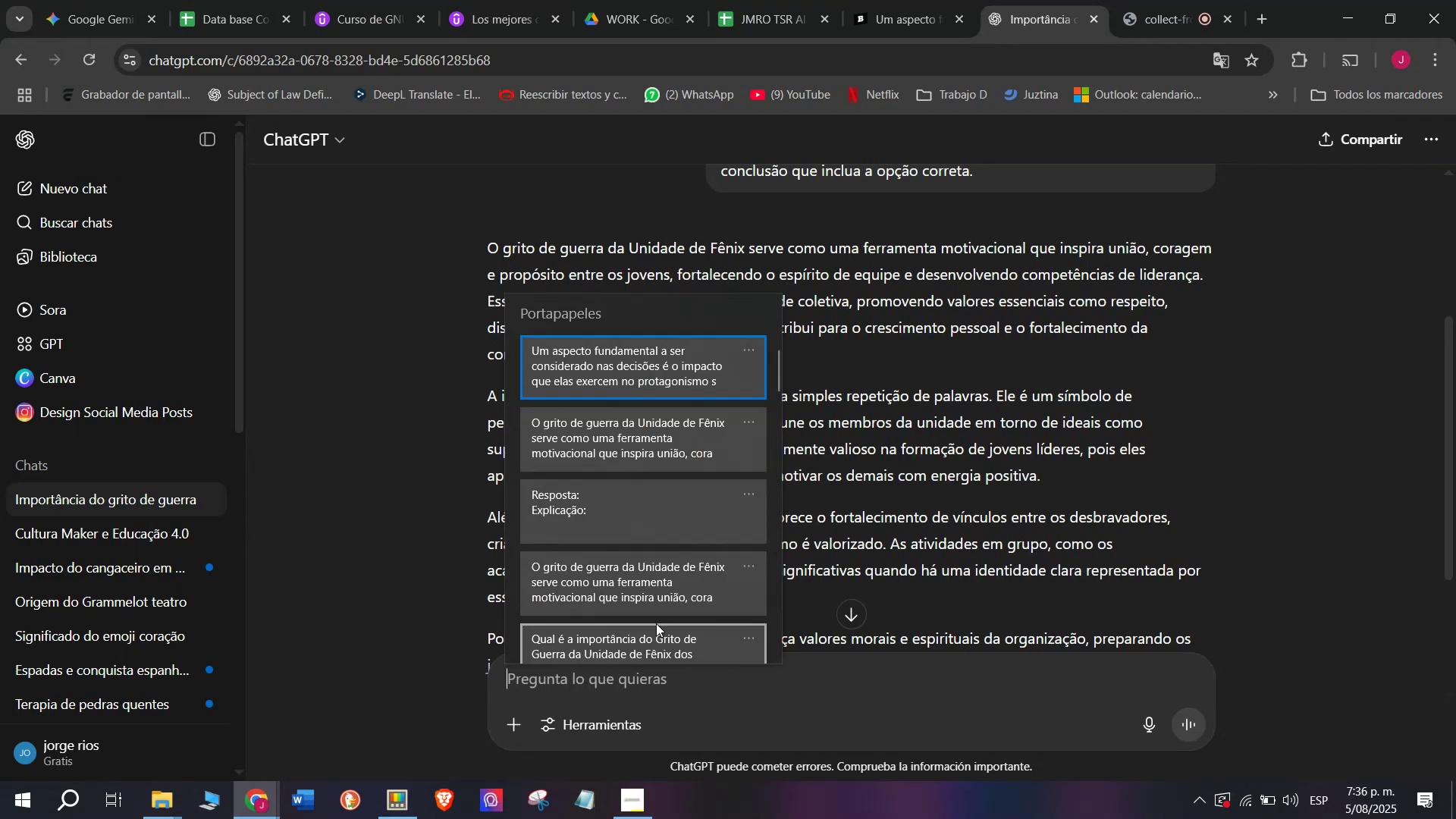 
key(C)
 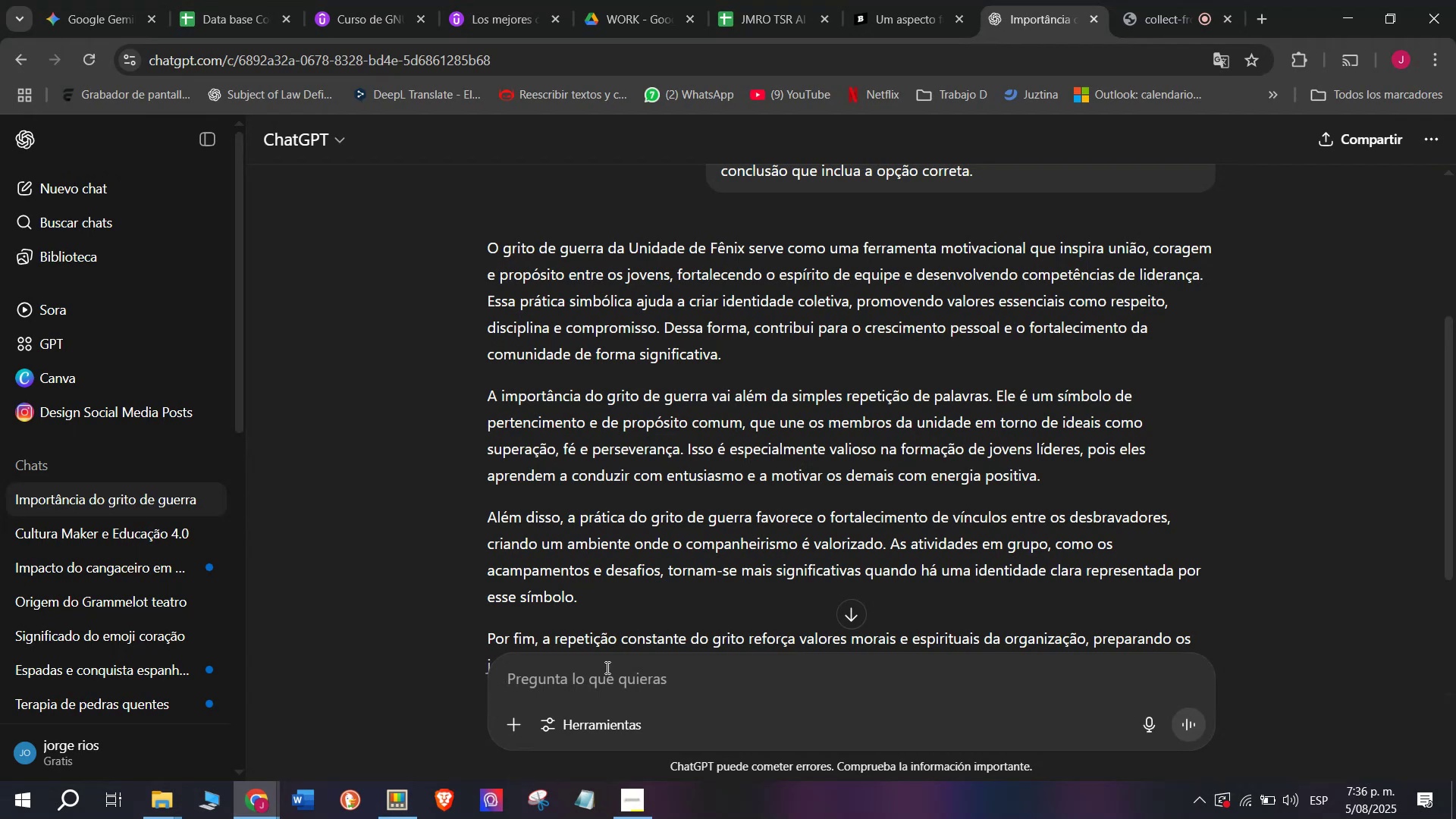 
key(Meta+V)
 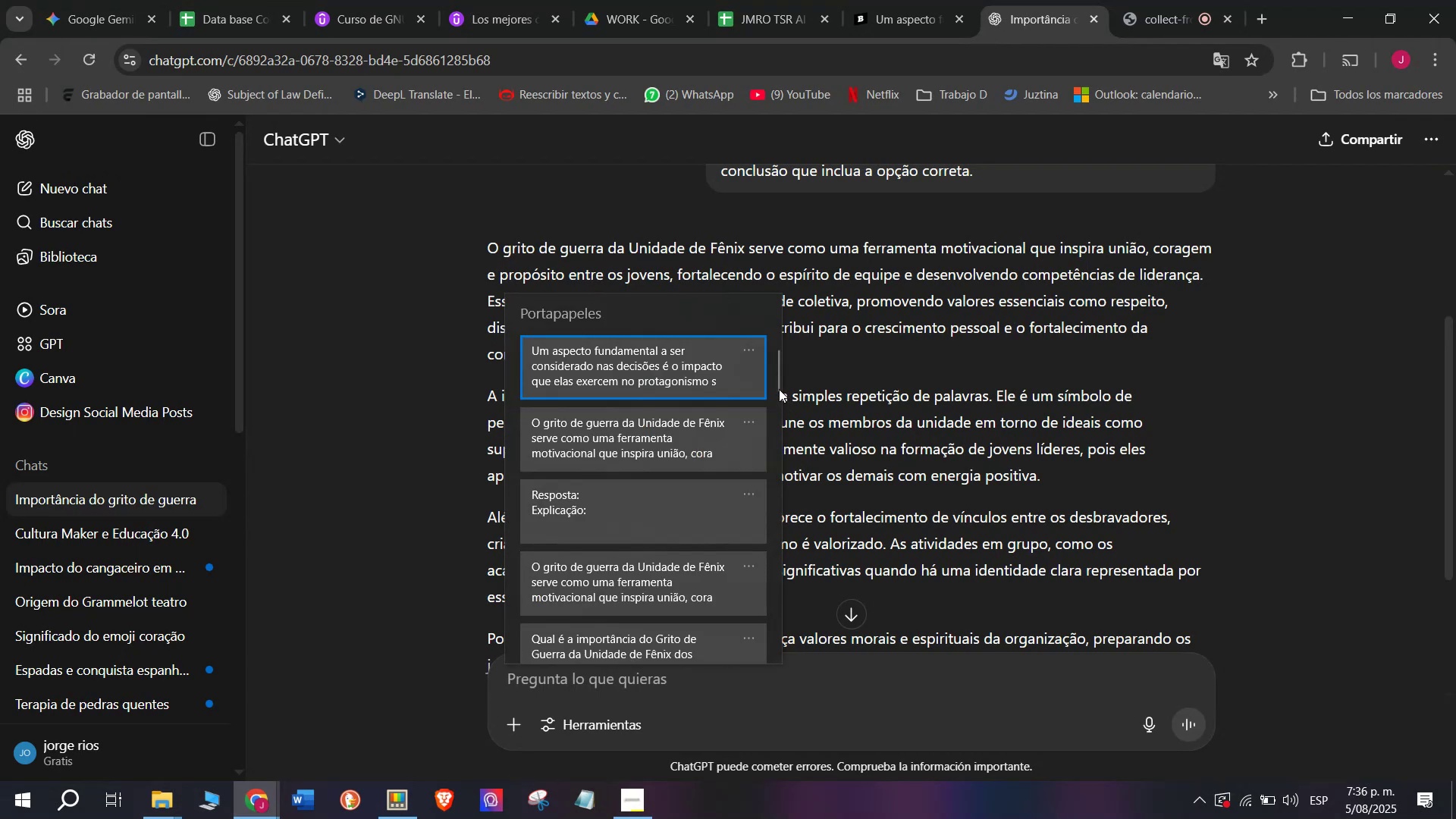 
left_click_drag(start_coordinate=[777, 389], to_coordinate=[767, 723])
 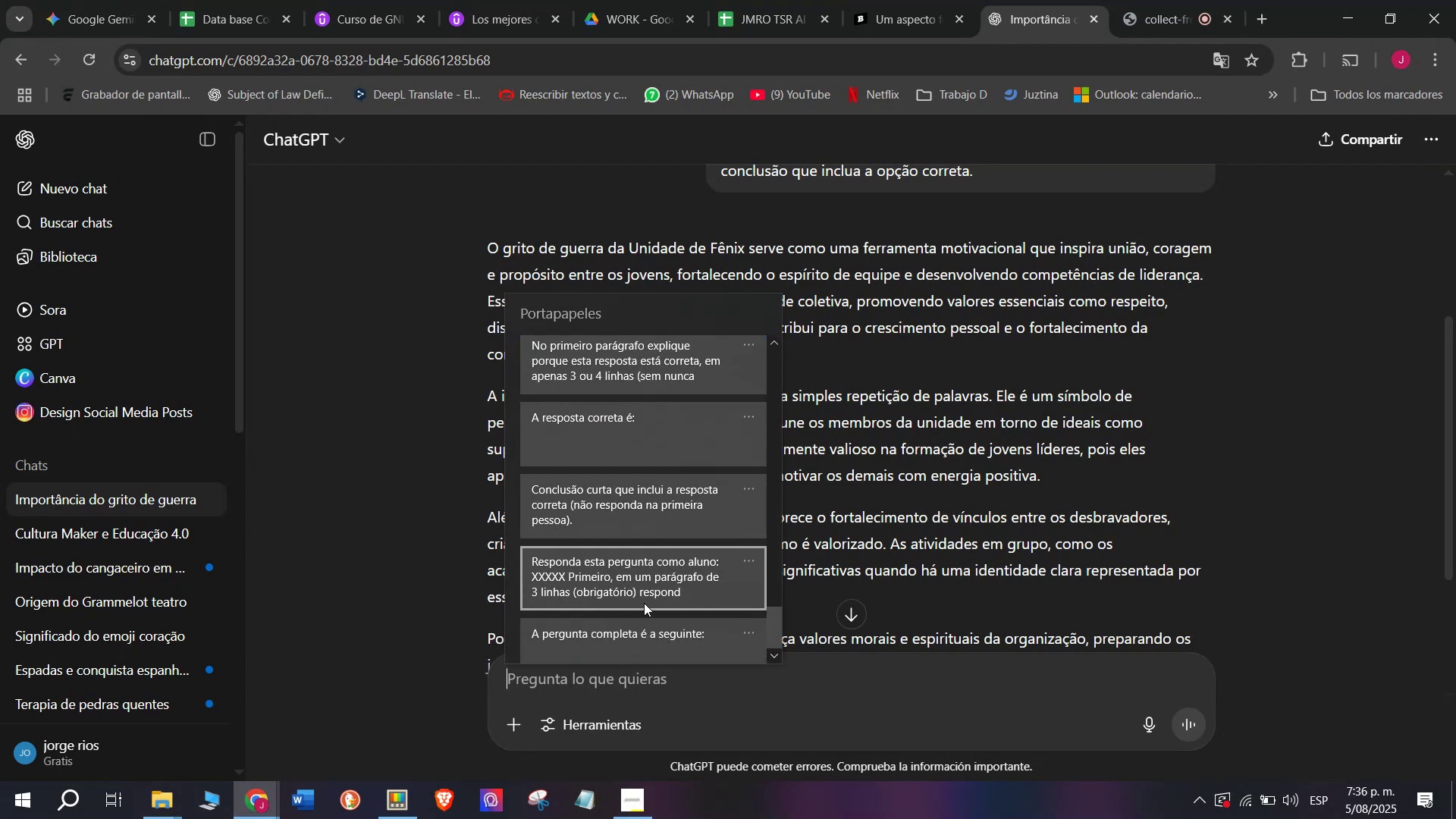 
left_click([644, 603])
 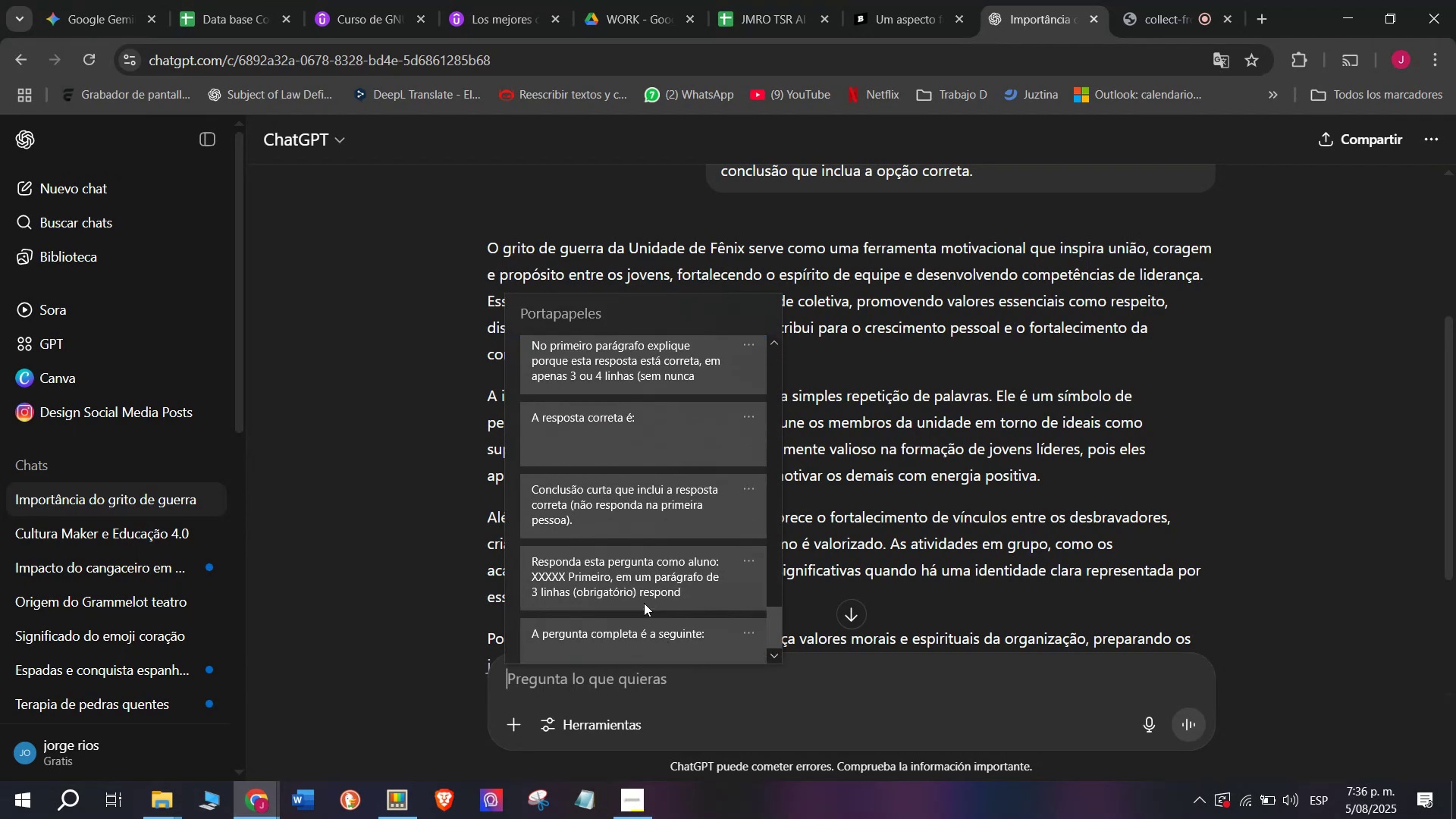 
key(Control+ControlLeft)
 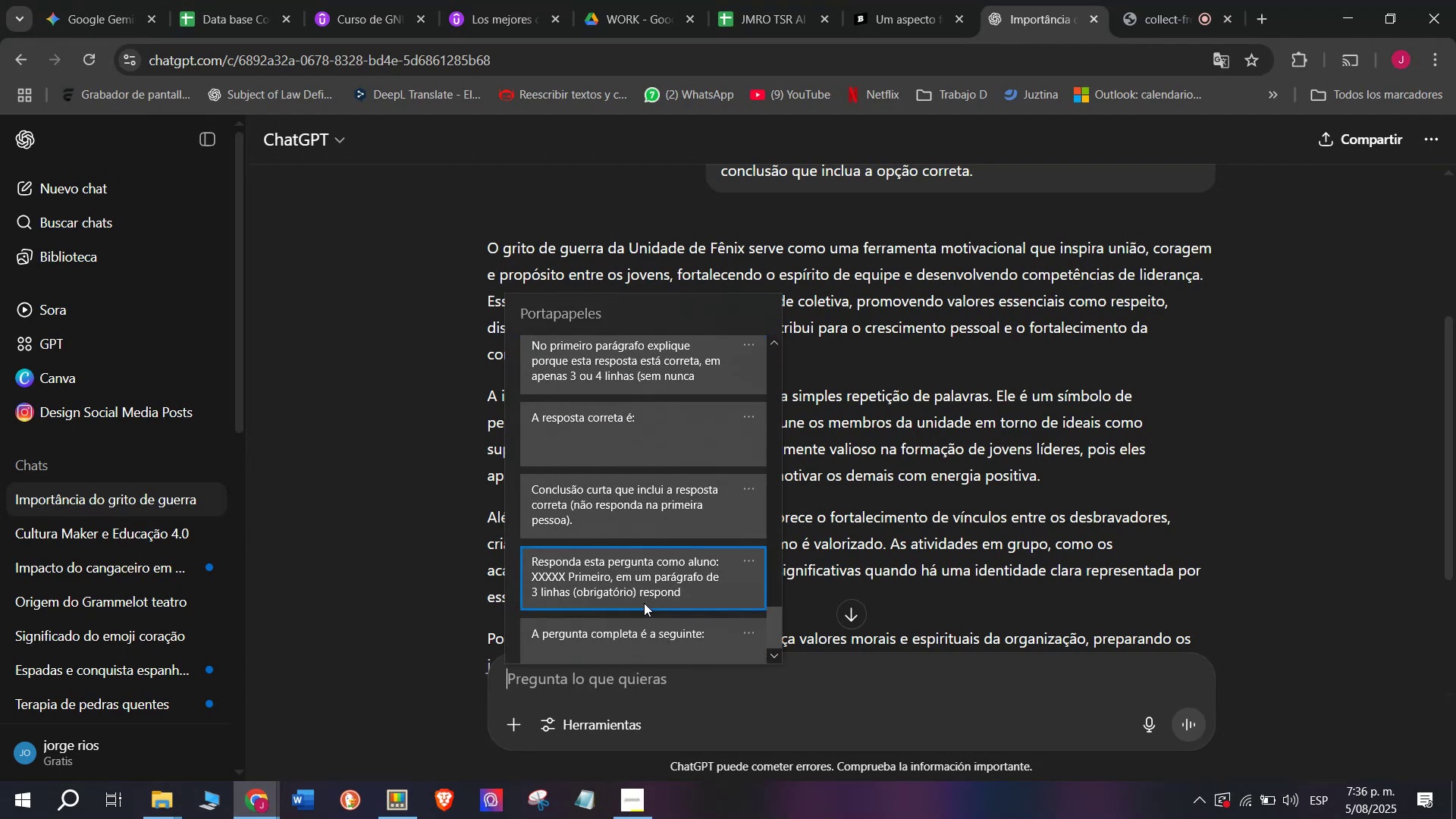 
key(Control+V)
 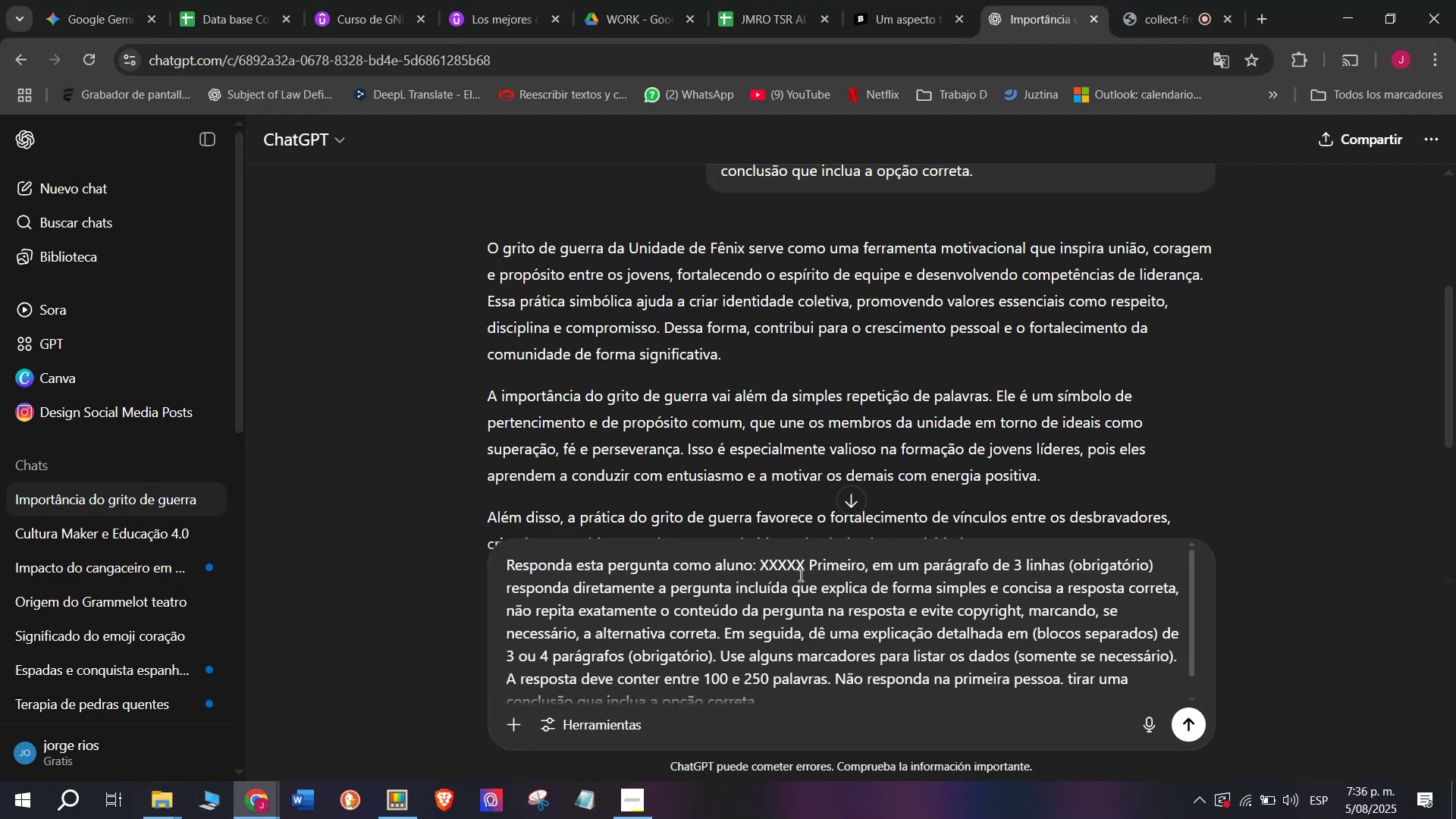 
left_click_drag(start_coordinate=[803, 570], to_coordinate=[760, 569])
 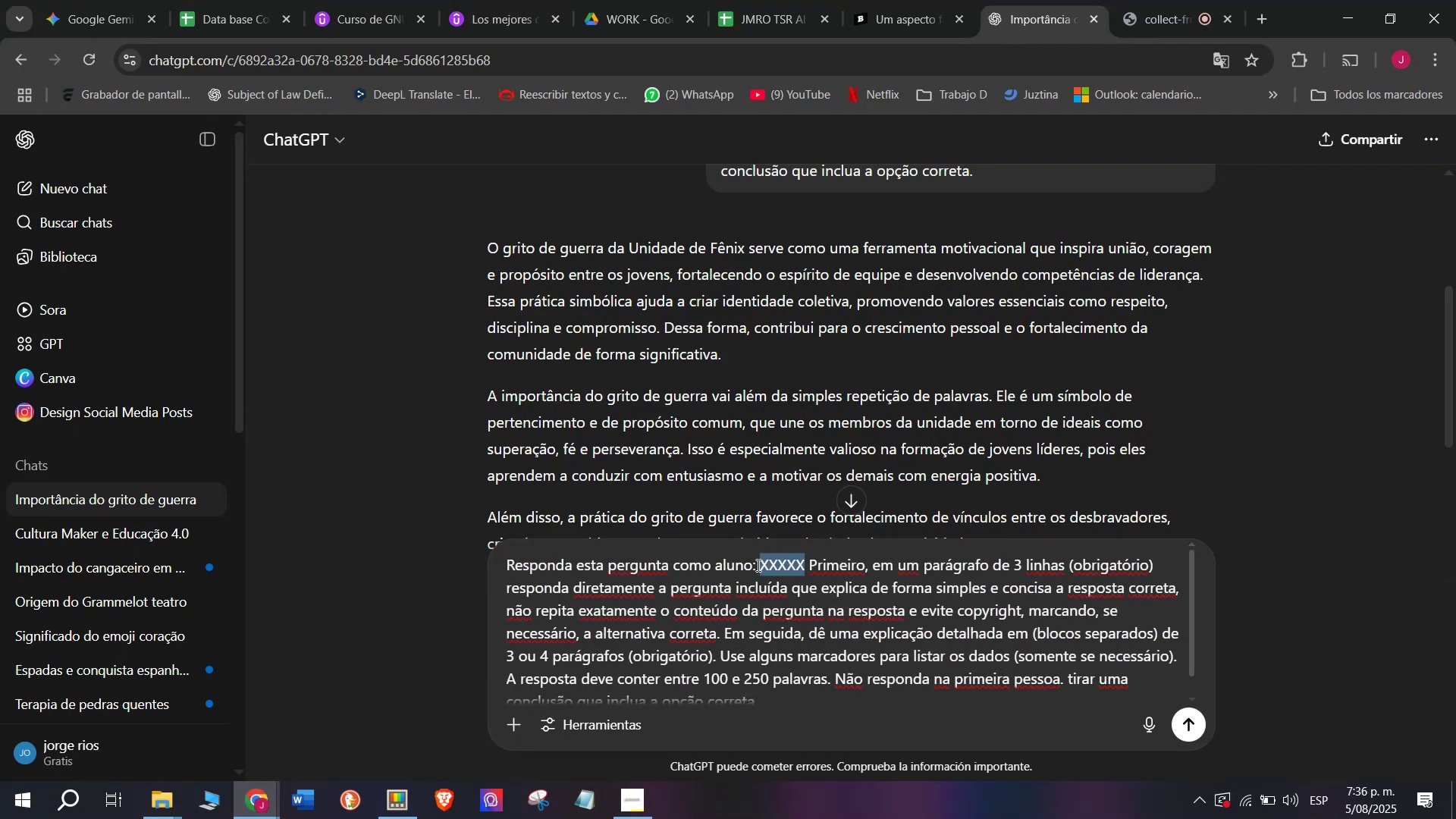 
key(C)
 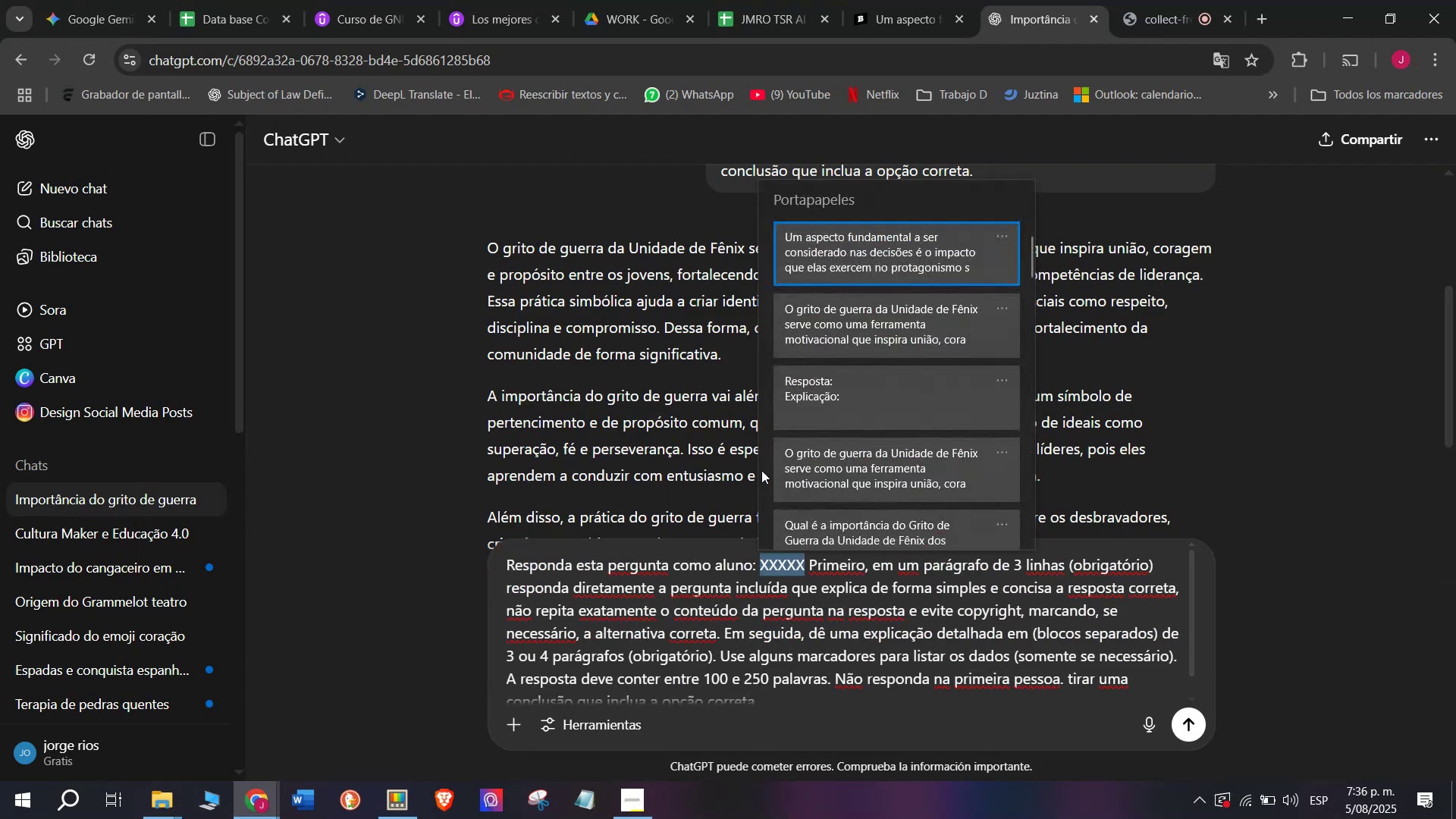 
key(Meta+MetaLeft)
 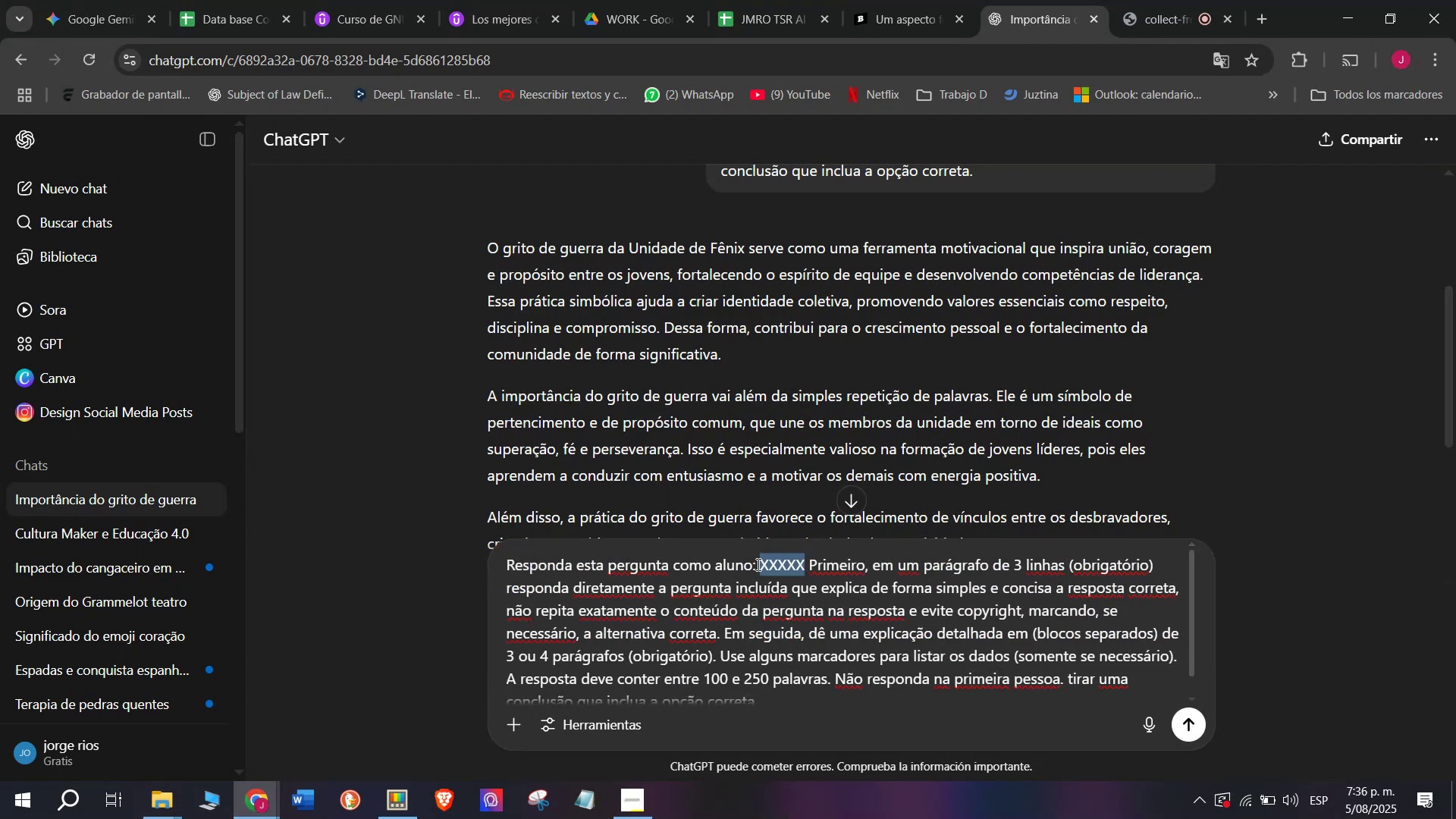 
key(Meta+V)
 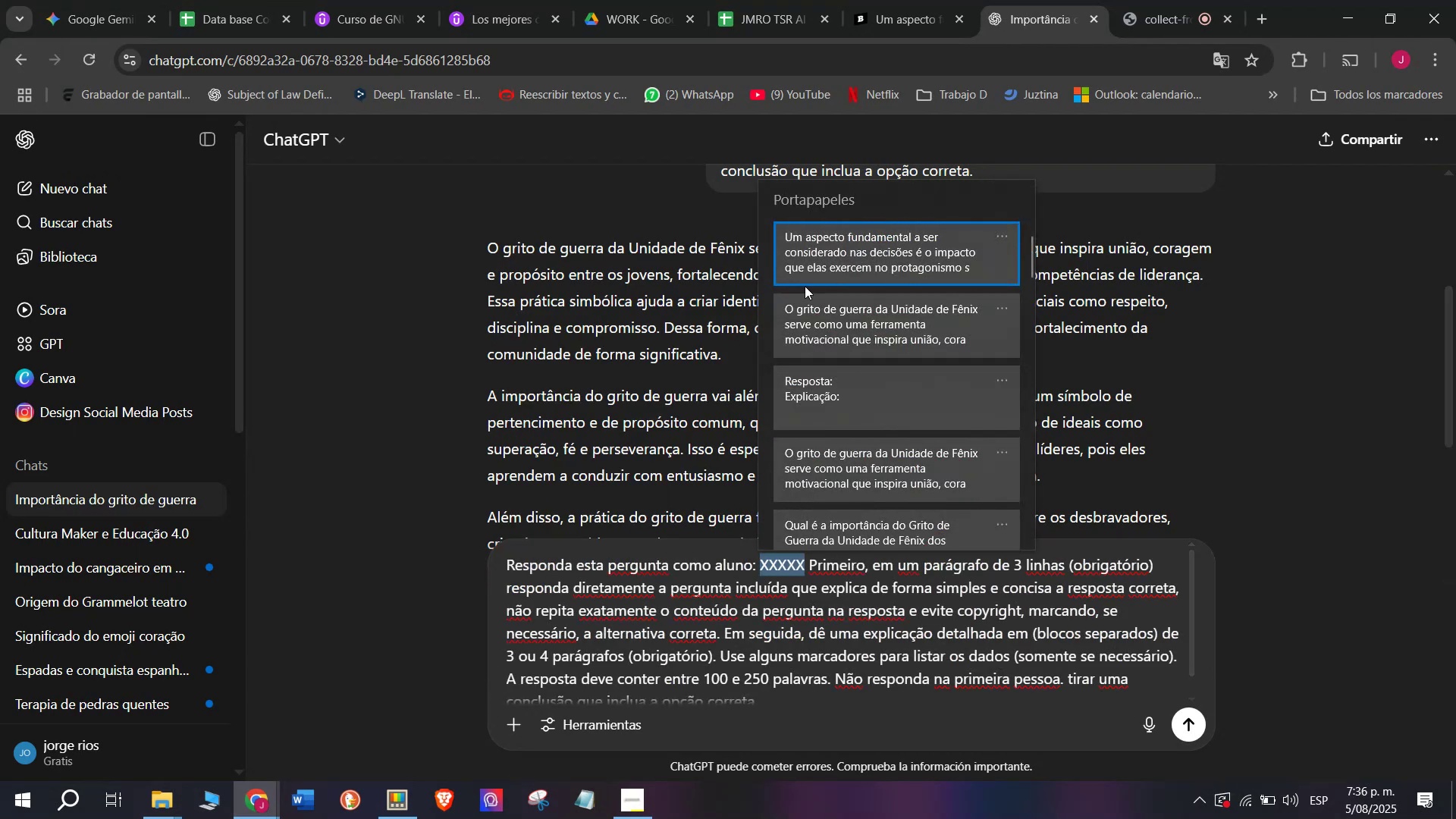 
left_click([811, 256])
 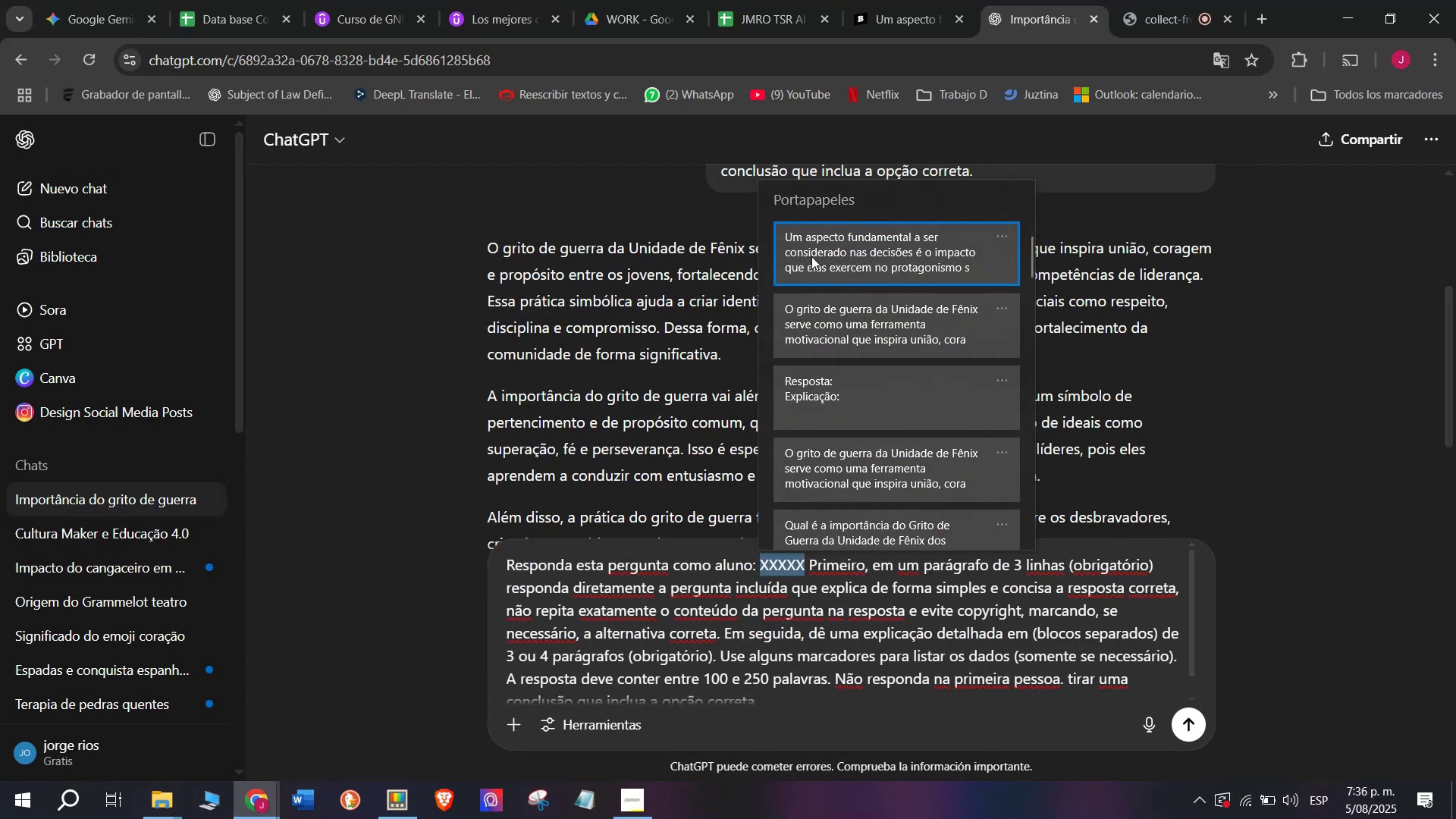 
key(Control+ControlLeft)
 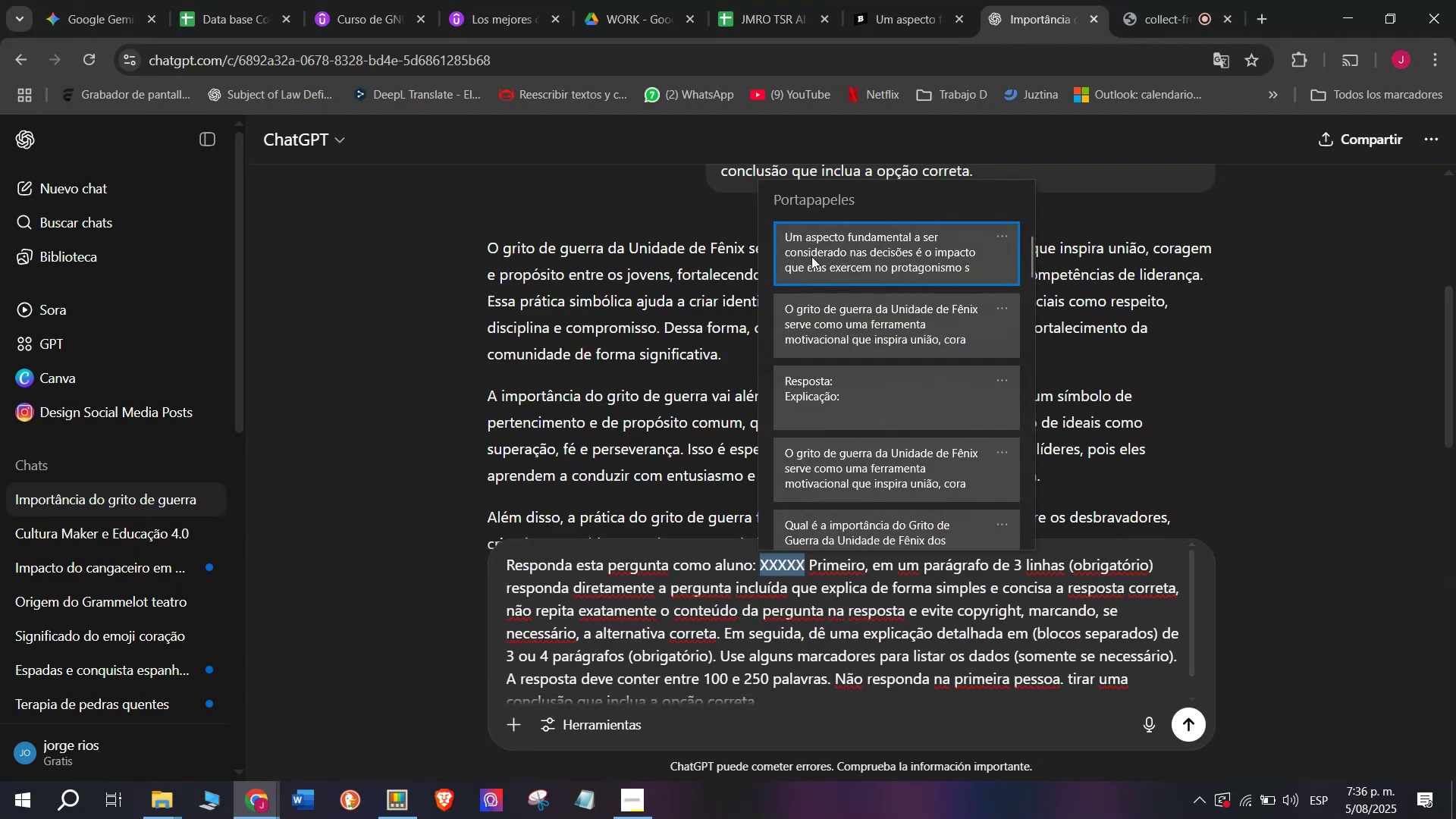 
key(Control+V)
 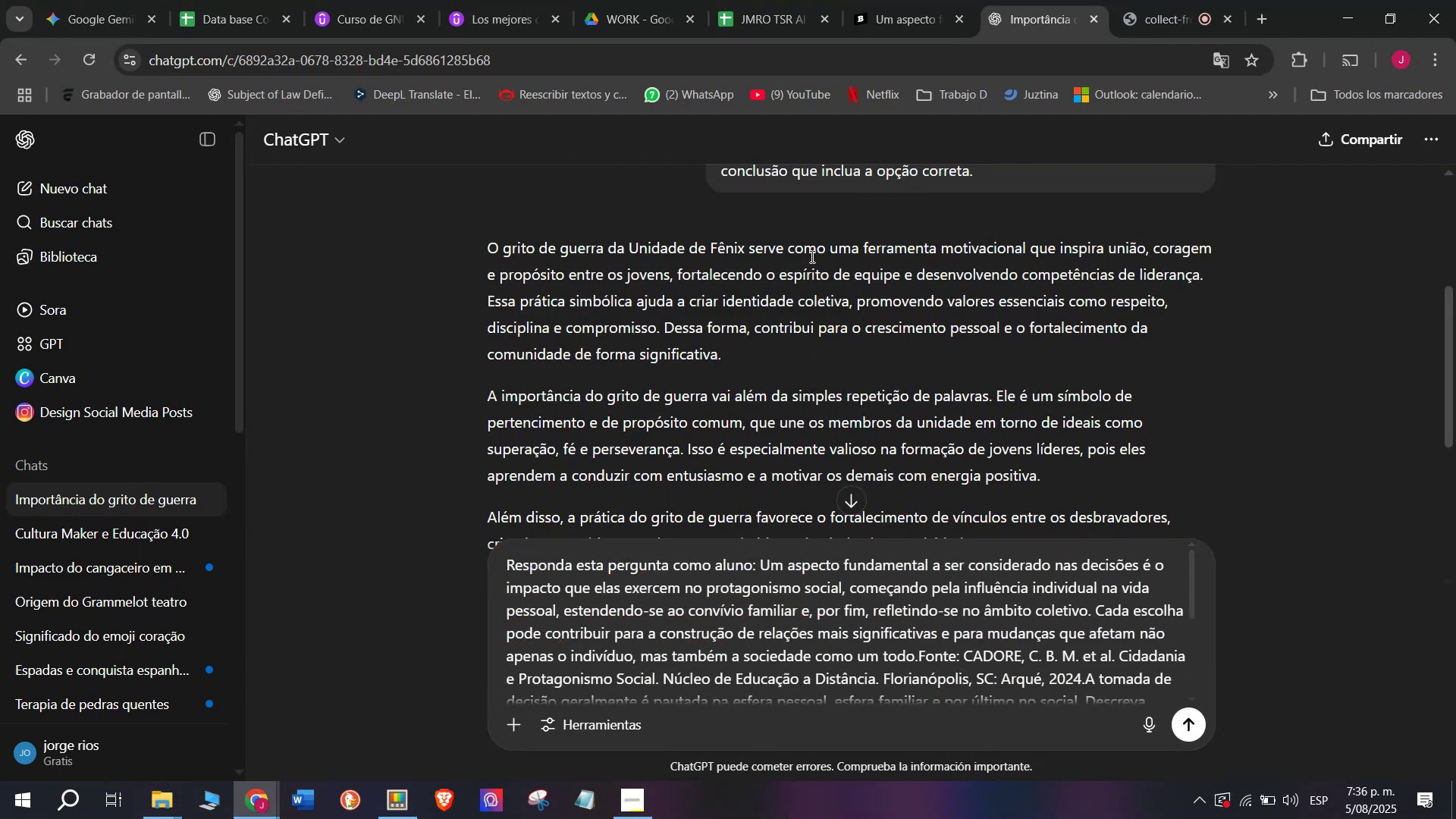 
key(Enter)
 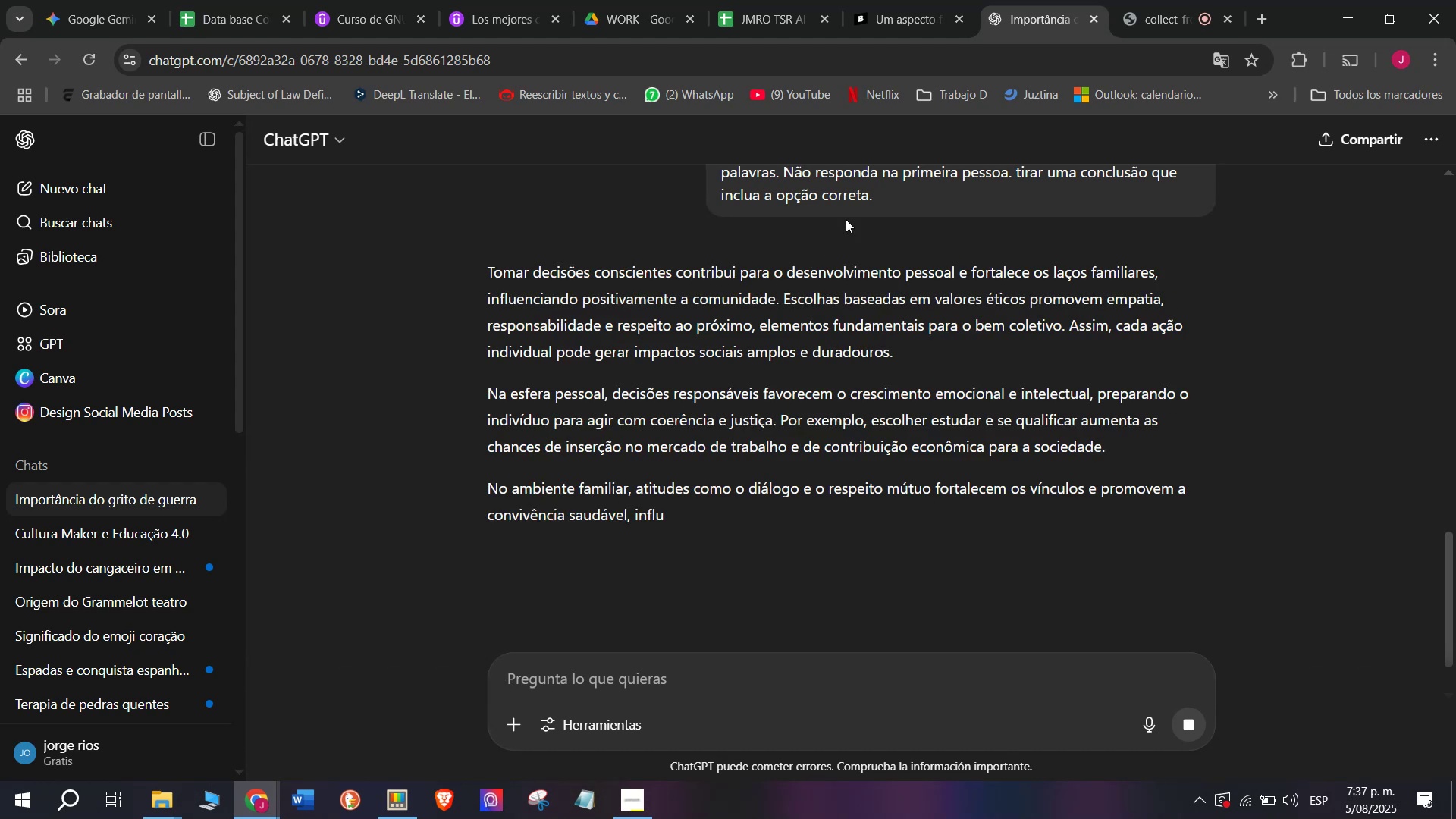 
wait(5.71)
 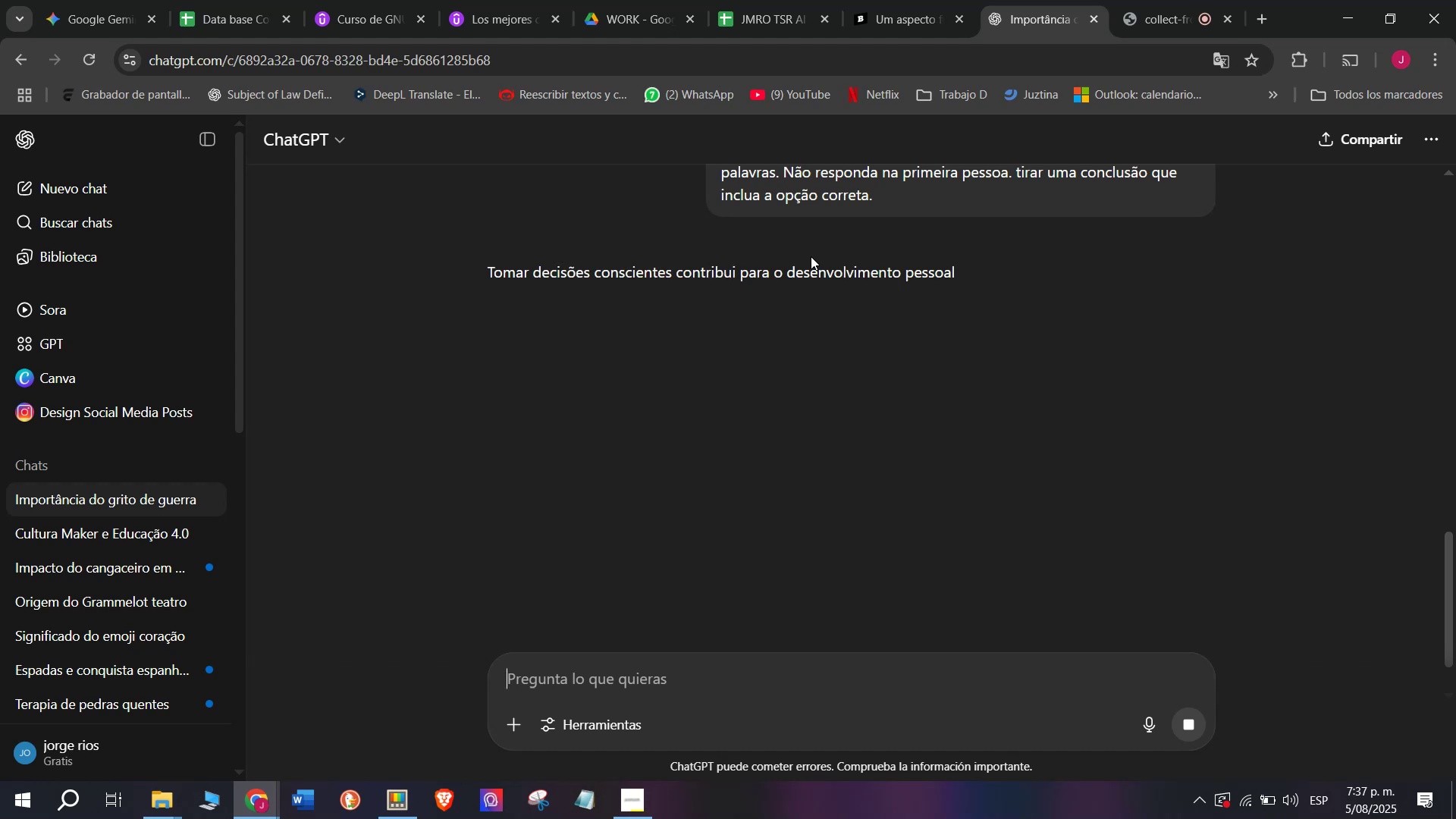 
left_click_drag(start_coordinate=[471, 278], to_coordinate=[778, 560])
 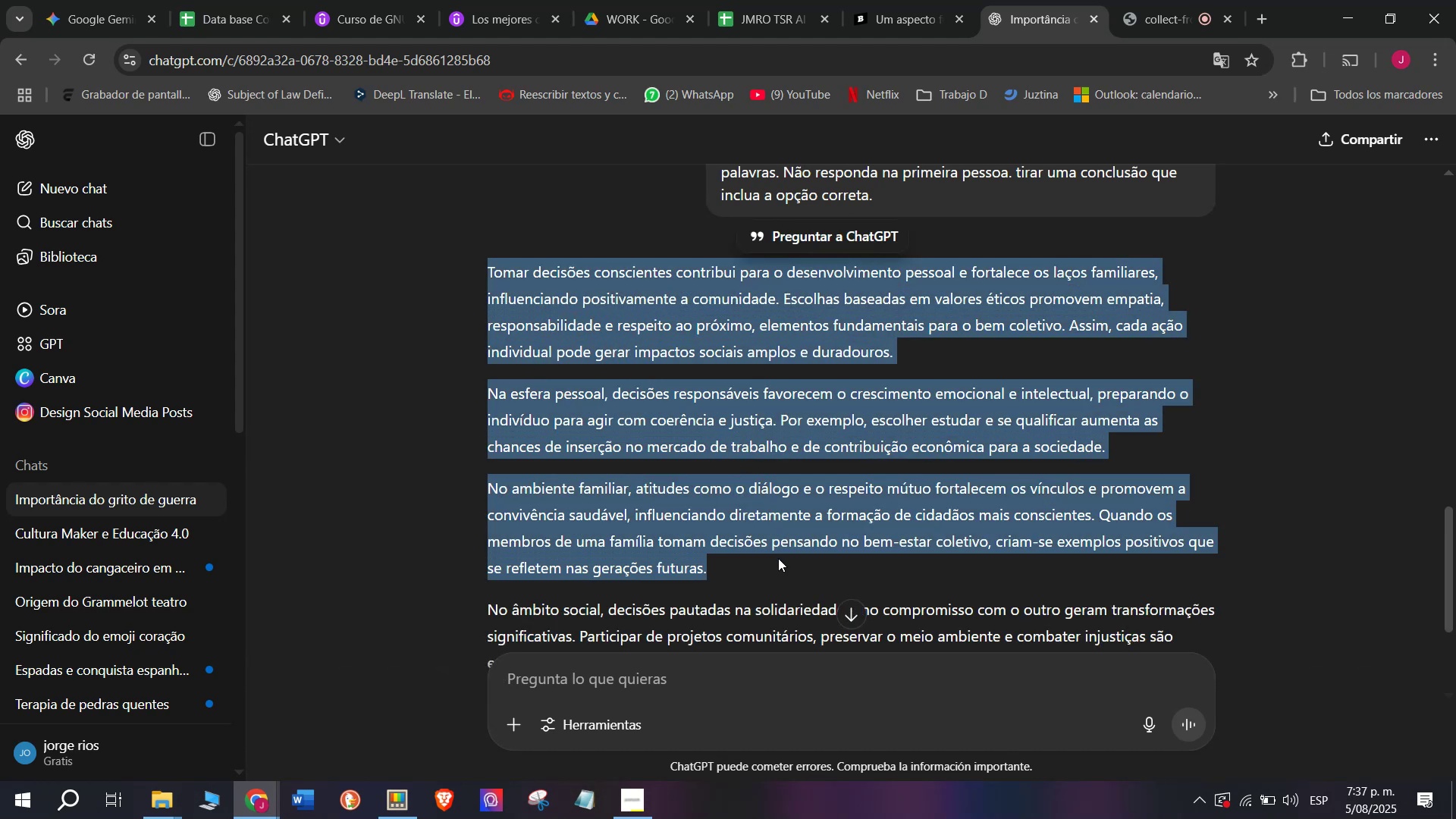 
key(Break)
 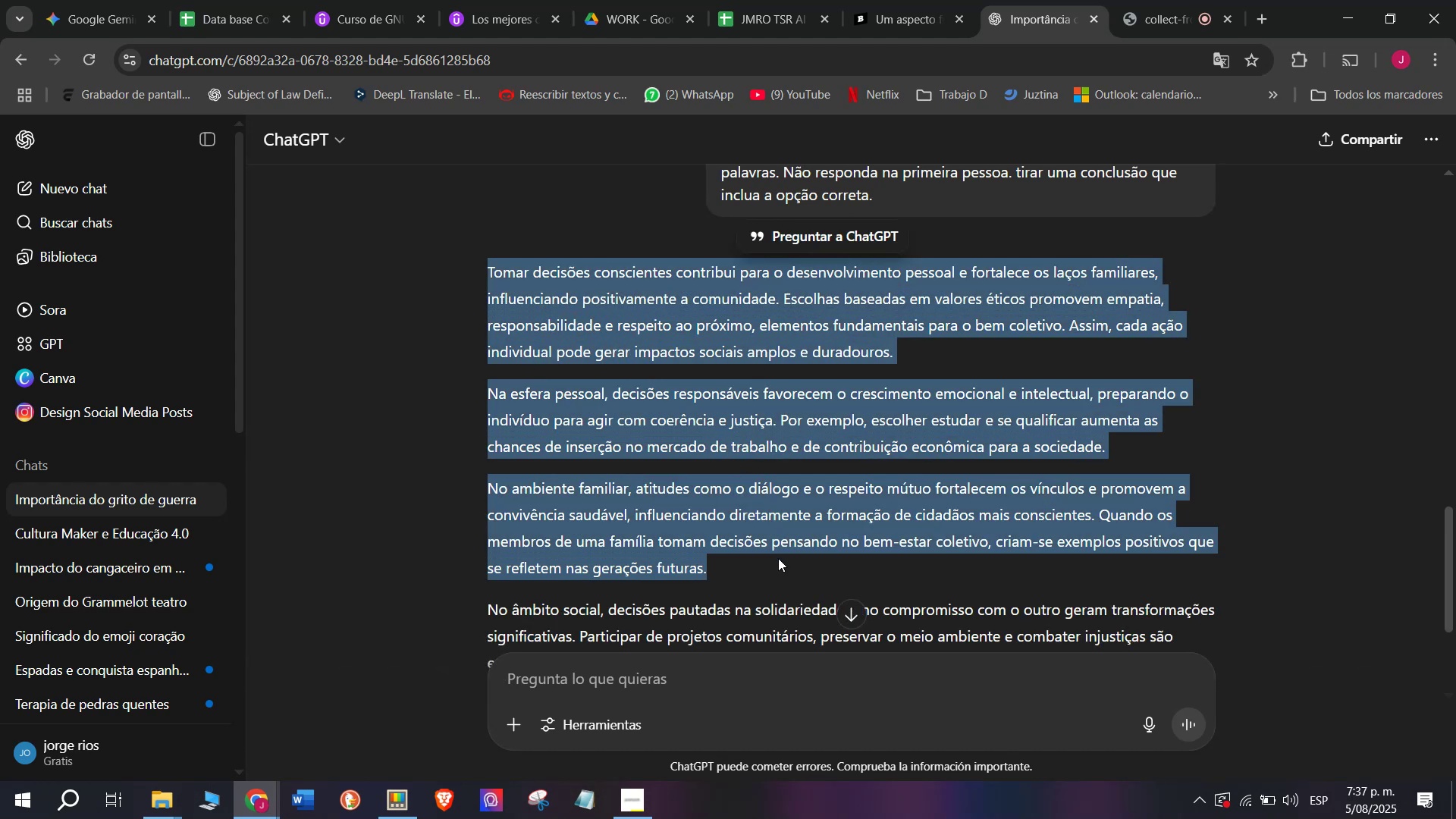 
key(Control+ControlLeft)
 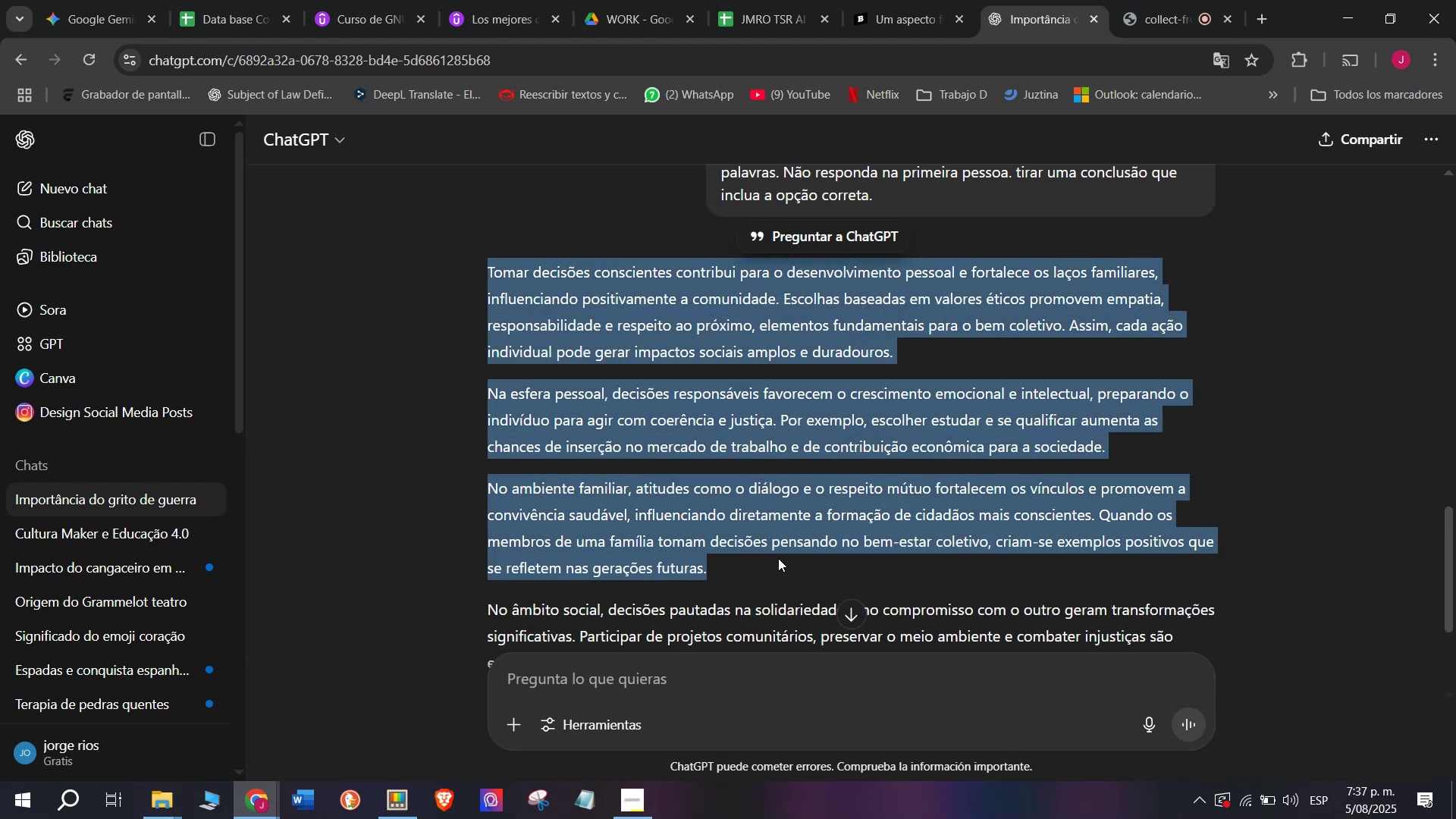 
key(Control+C)
 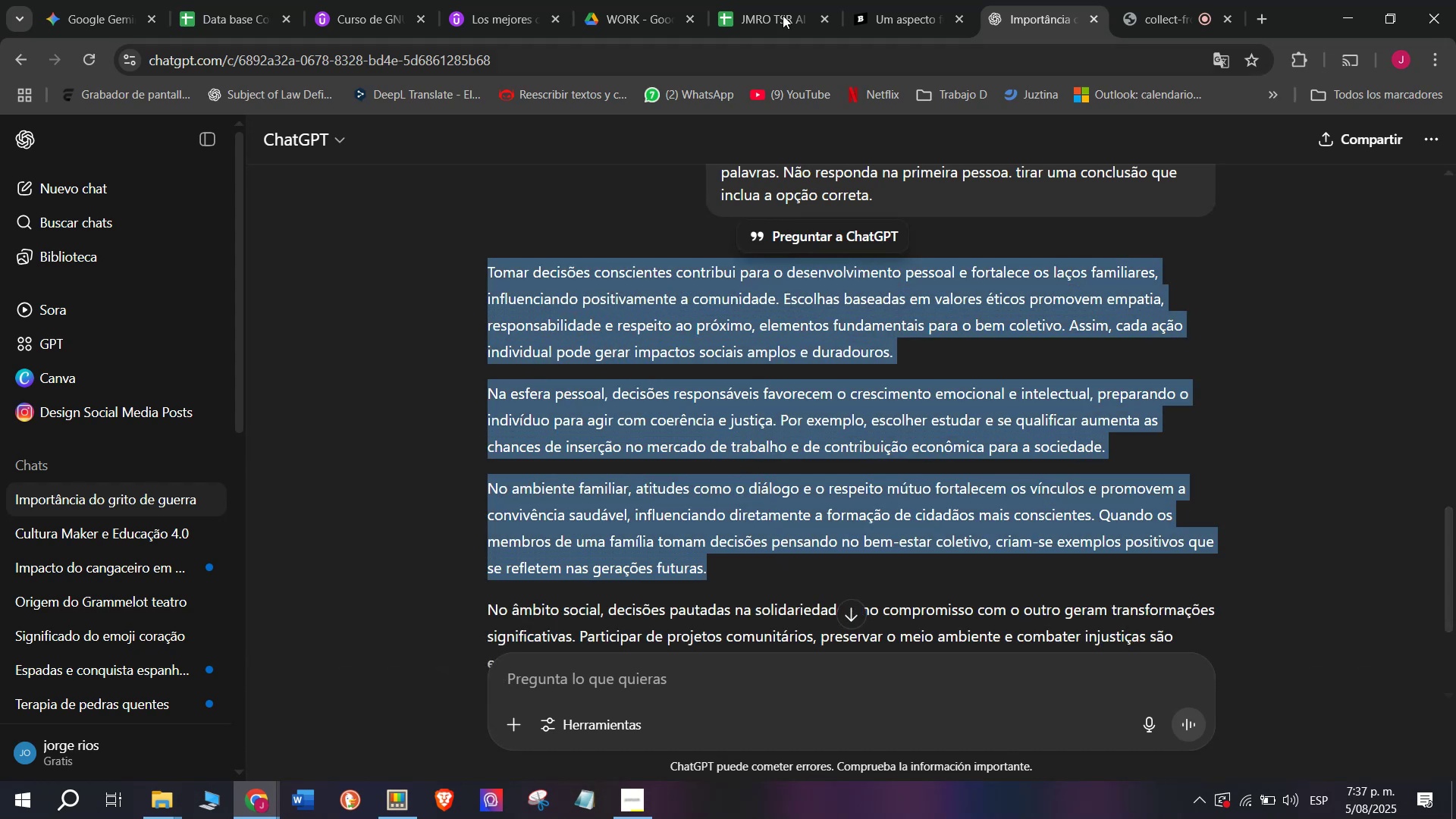 
left_click([752, 0])
 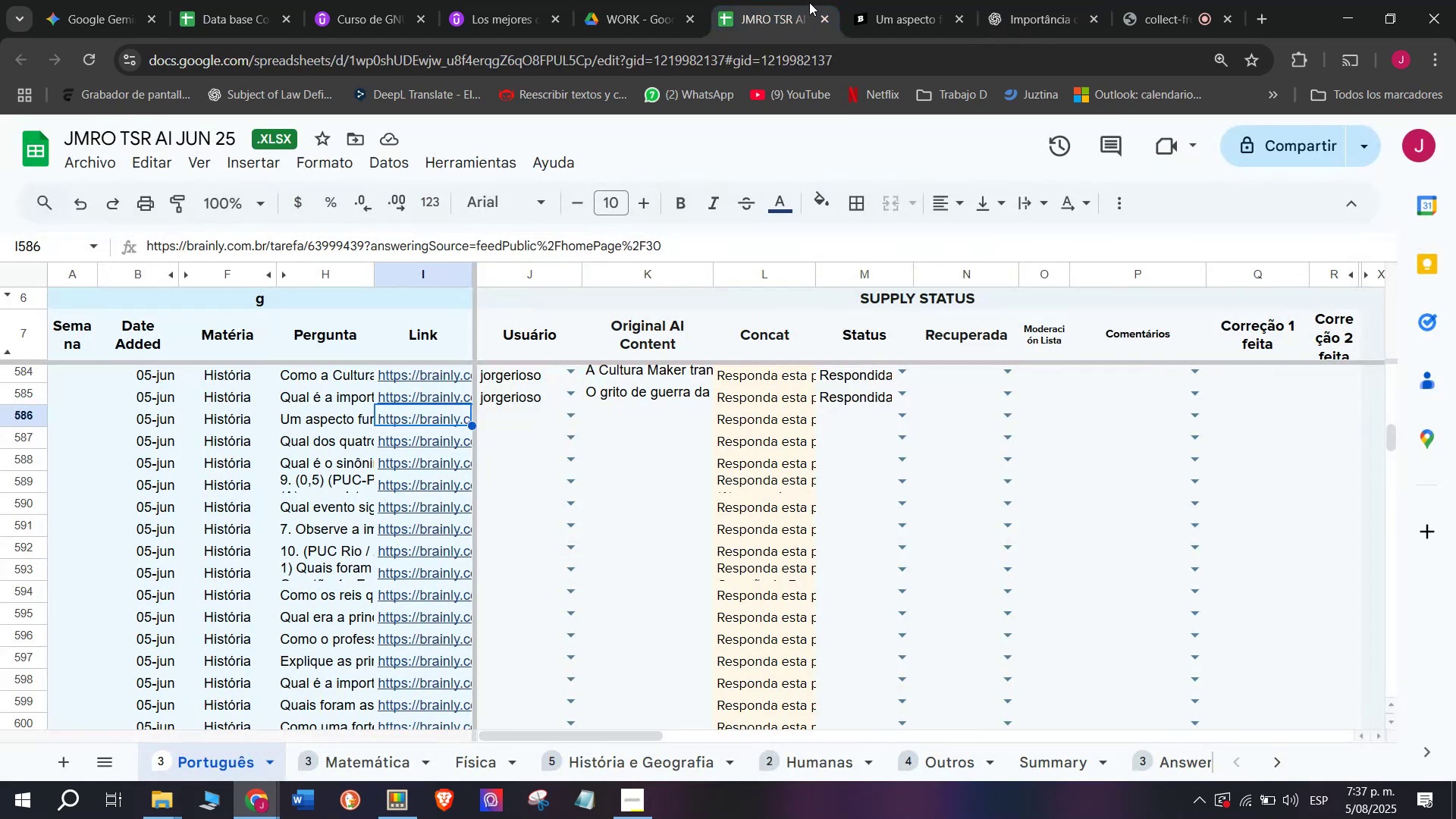 
left_click([898, 0])
 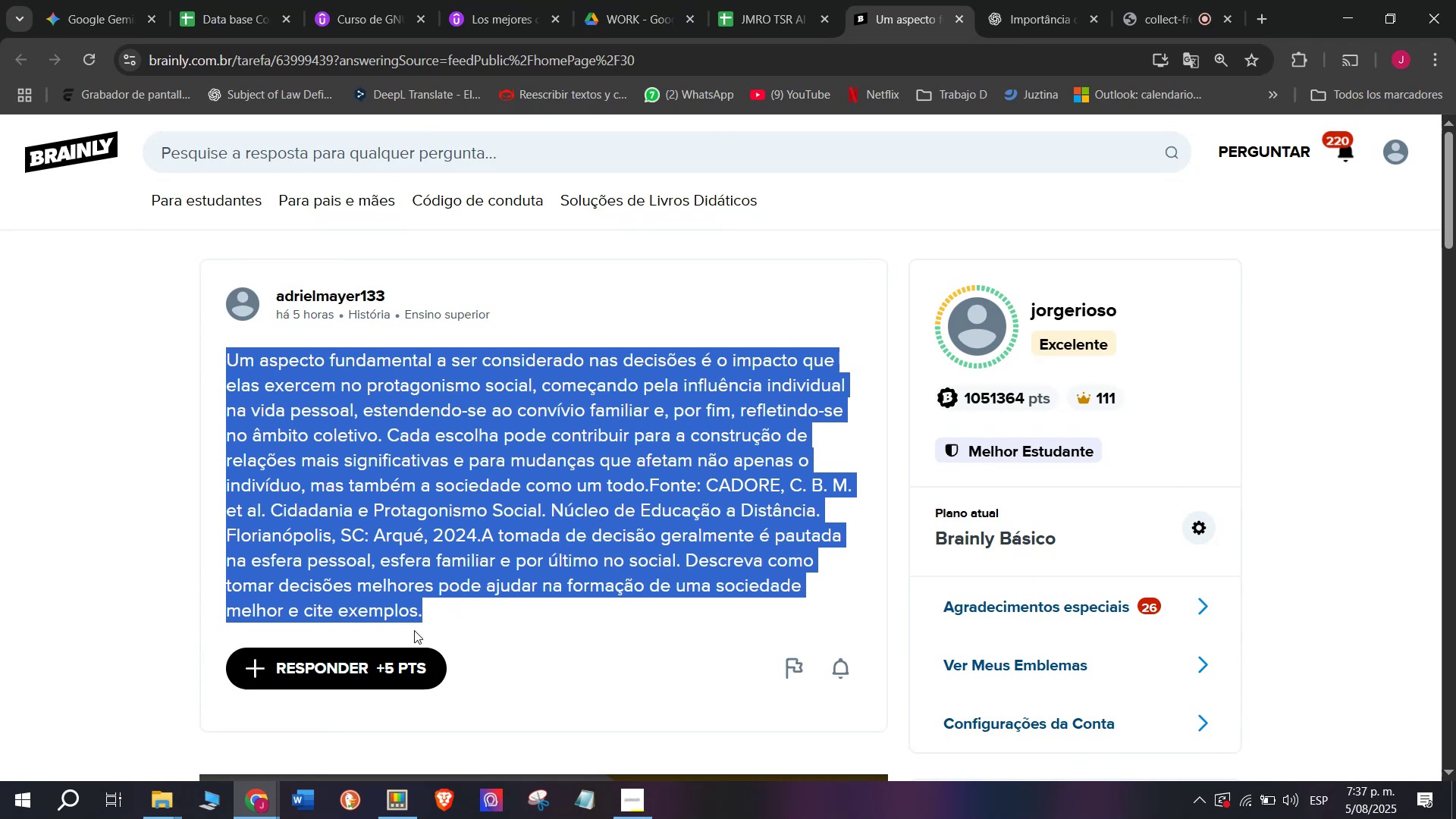 
left_click([378, 669])
 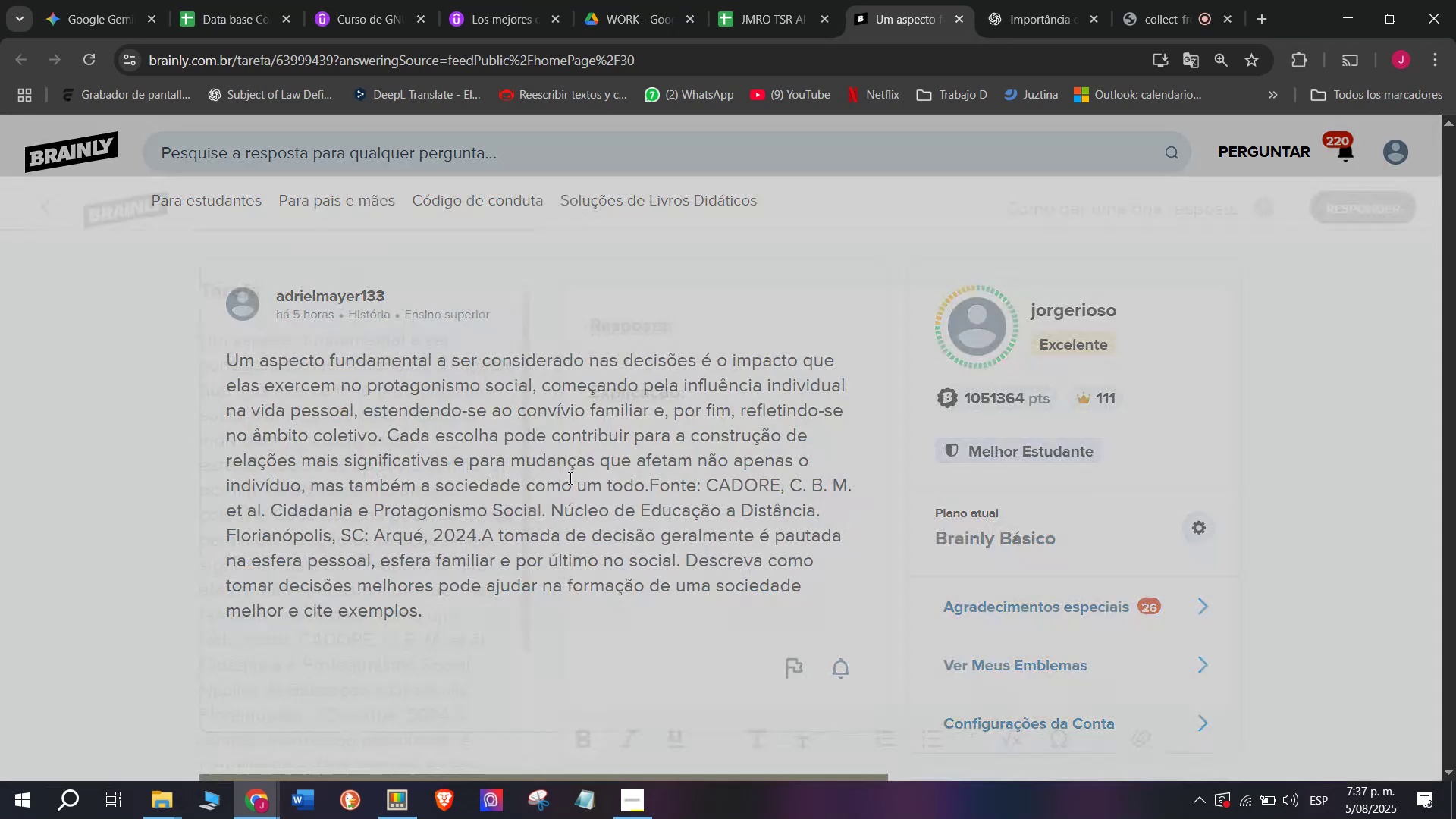 
left_click_drag(start_coordinate=[657, 419], to_coordinate=[431, 178])
 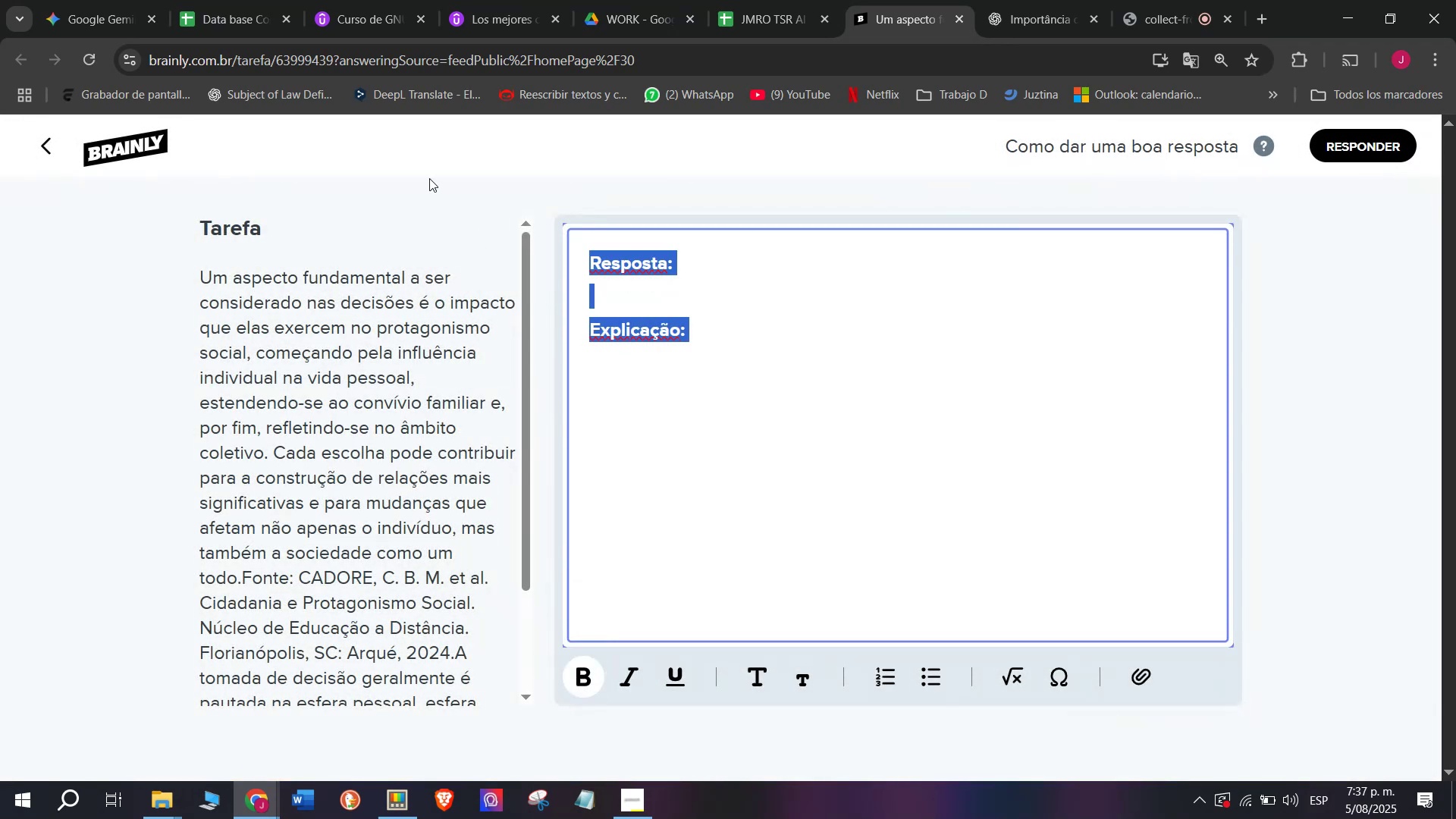 
wait(6.47)
 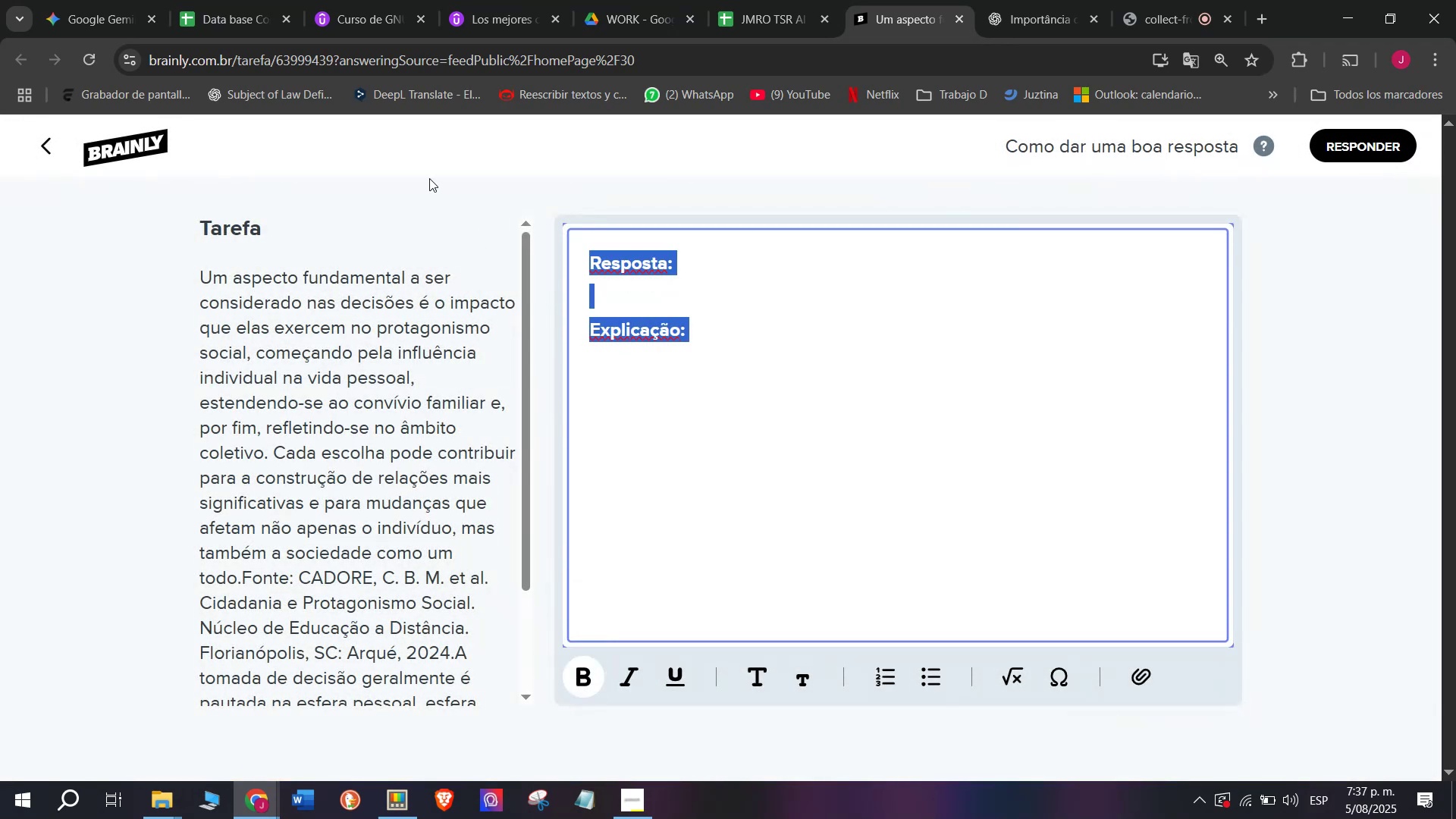 
key(C)
 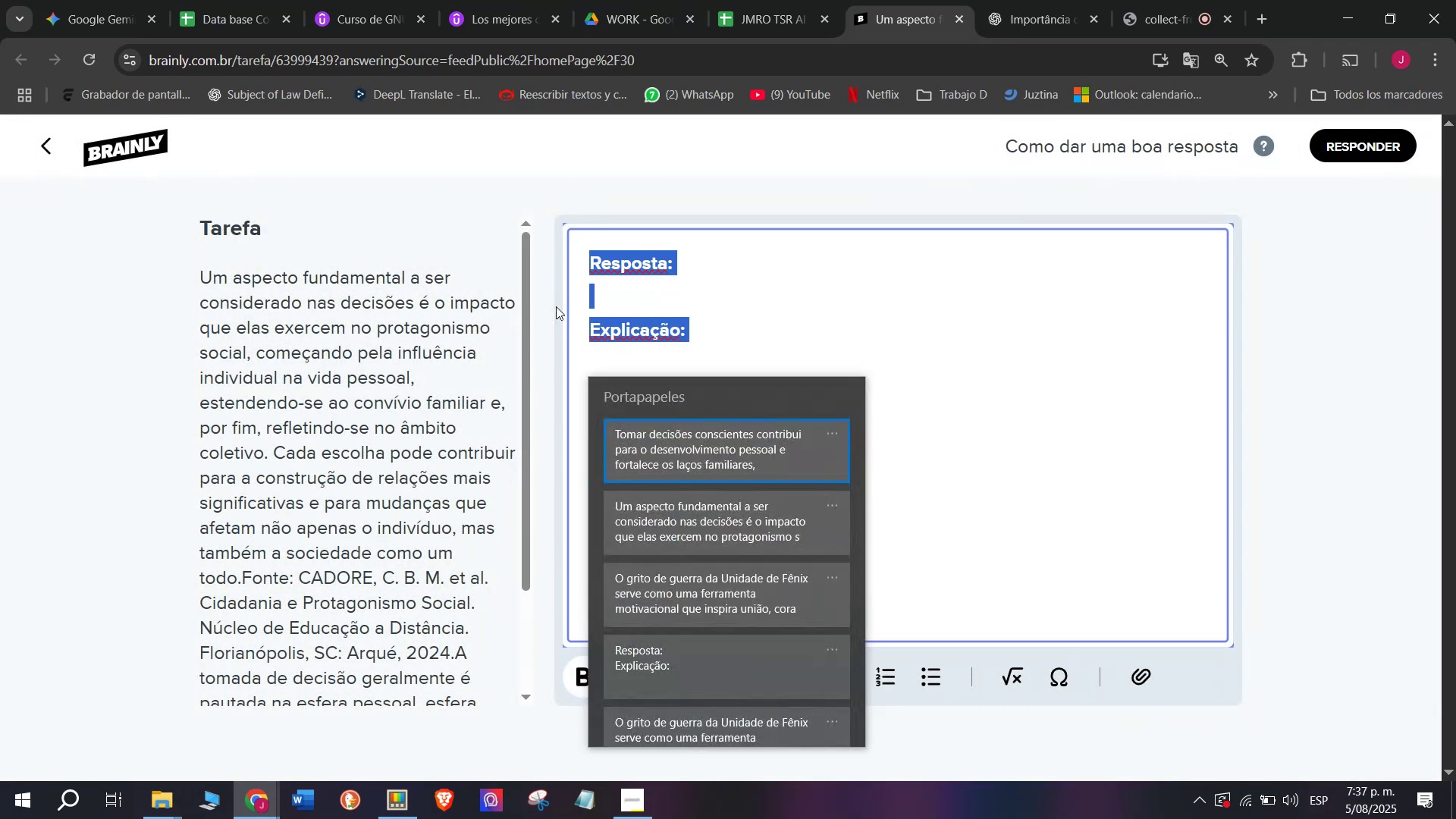 
key(Meta+MetaLeft)
 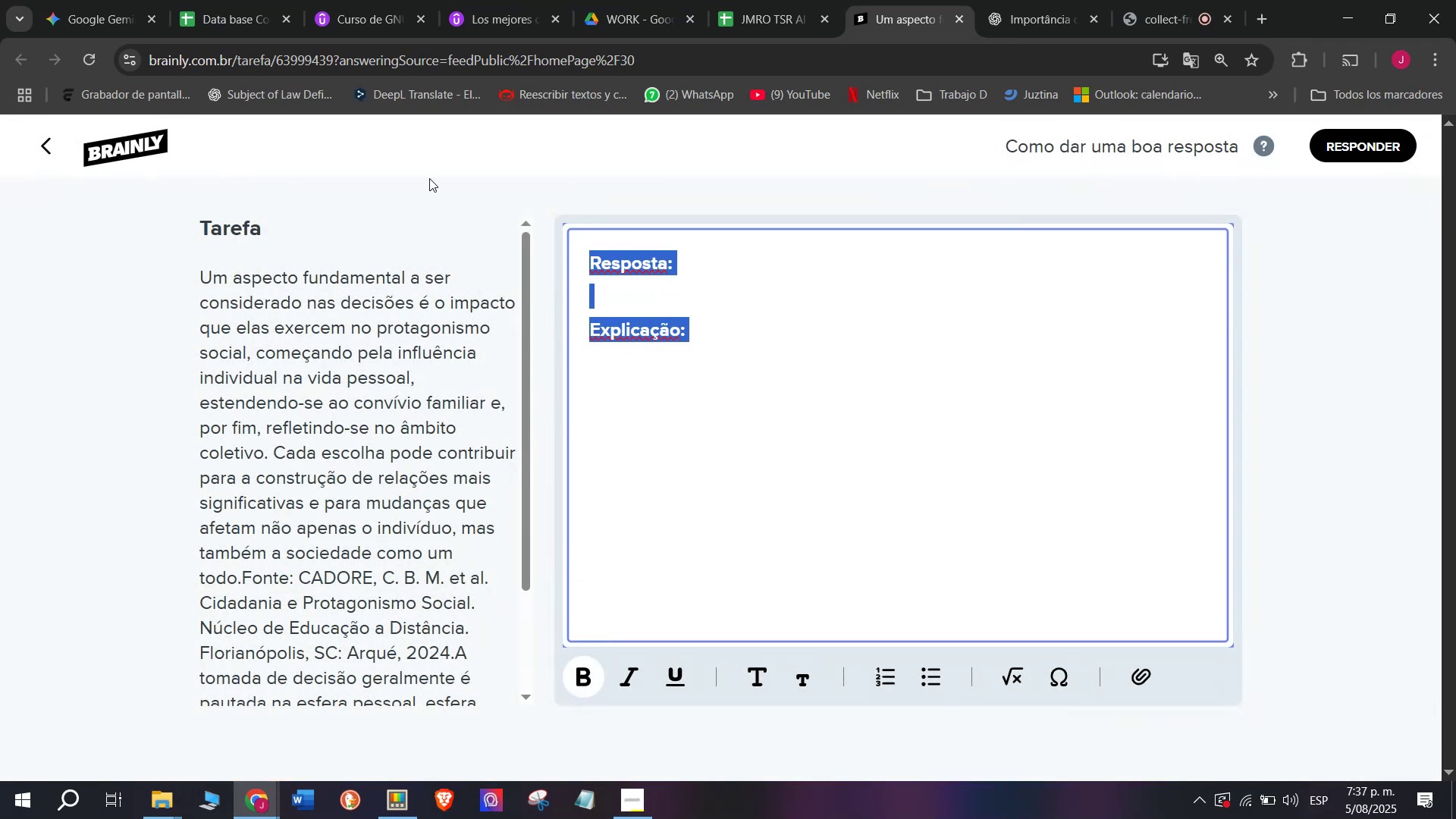 
key(Meta+V)
 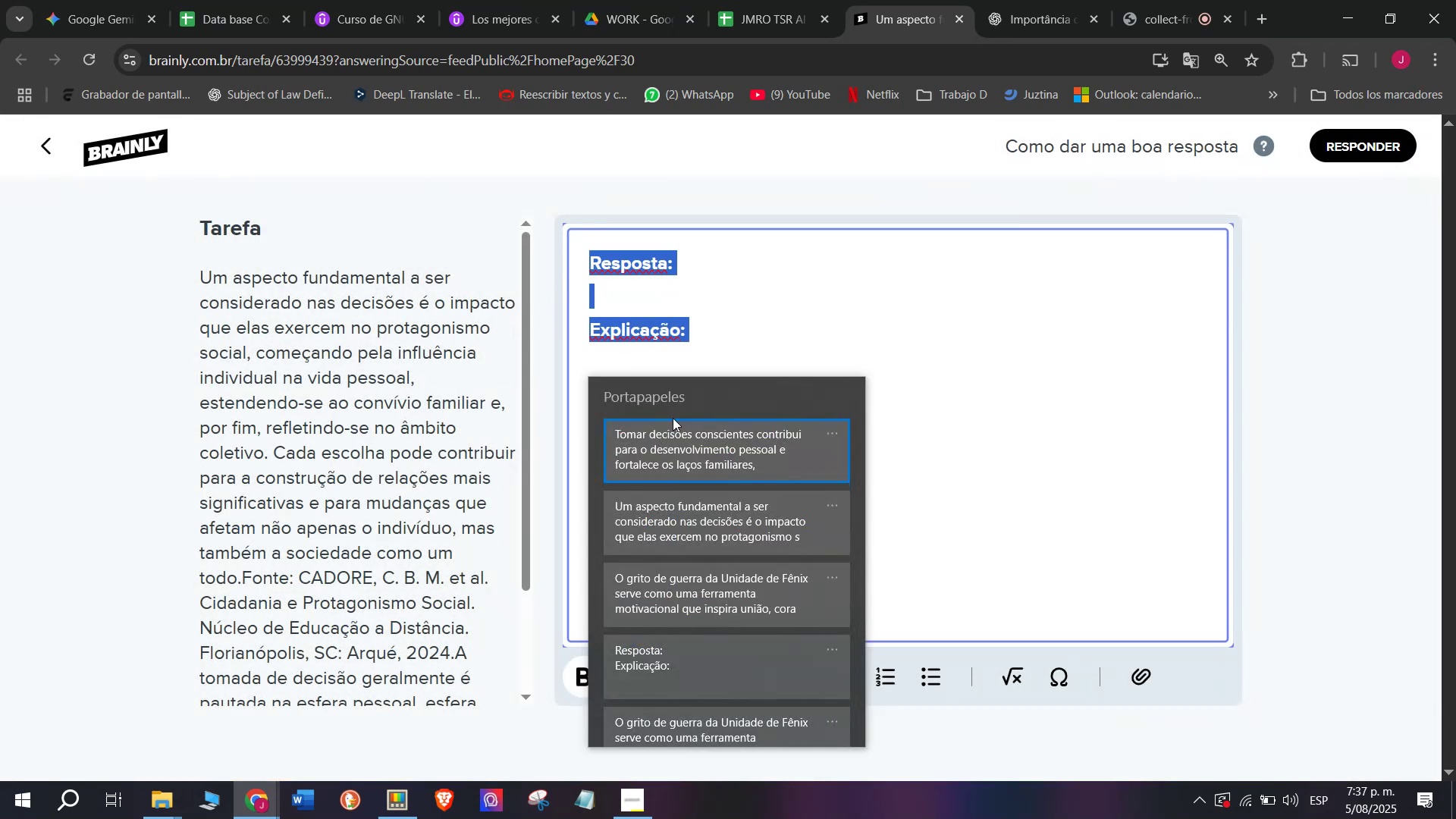 
left_click([676, 435])
 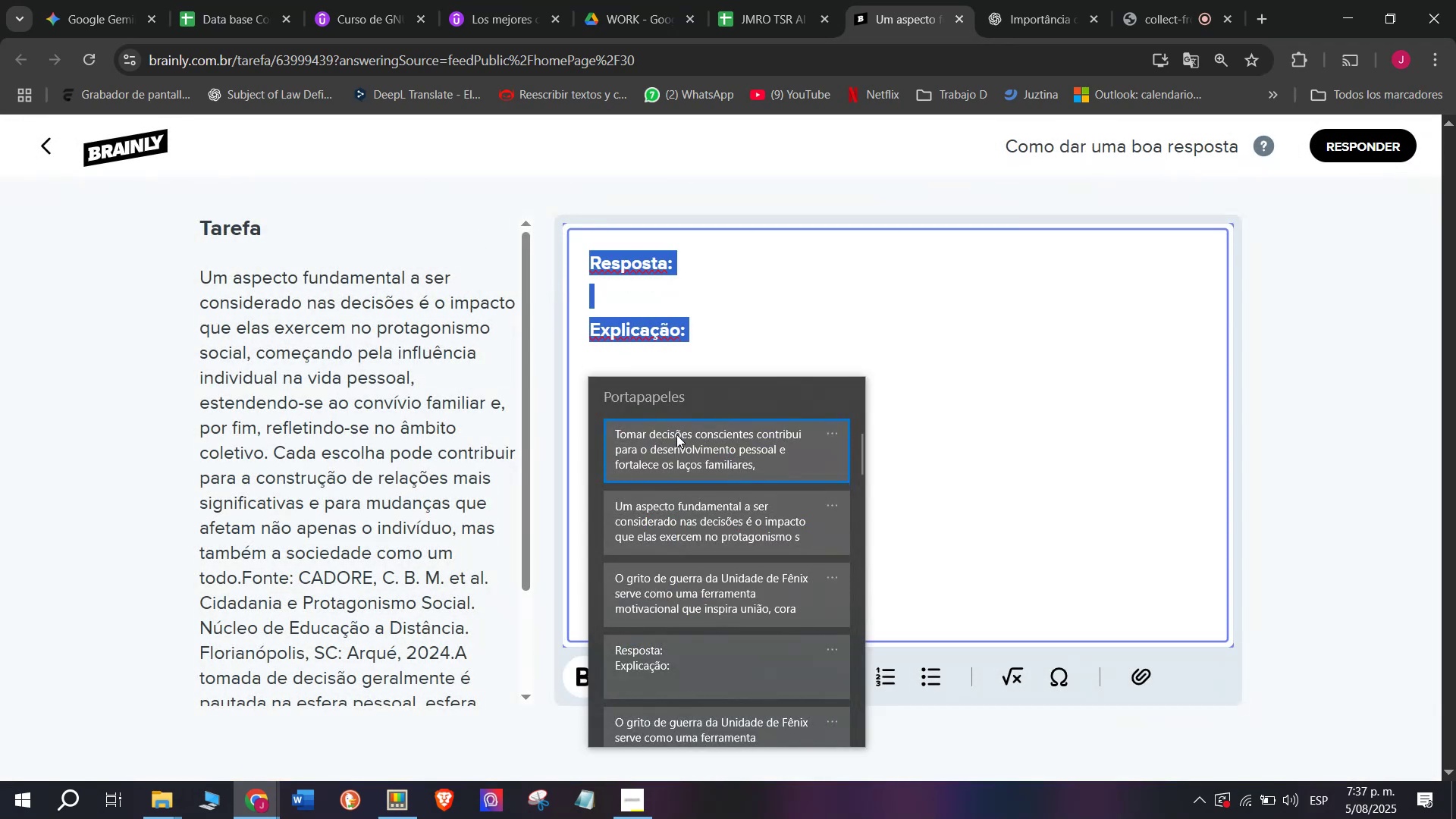 
key(Control+ControlLeft)
 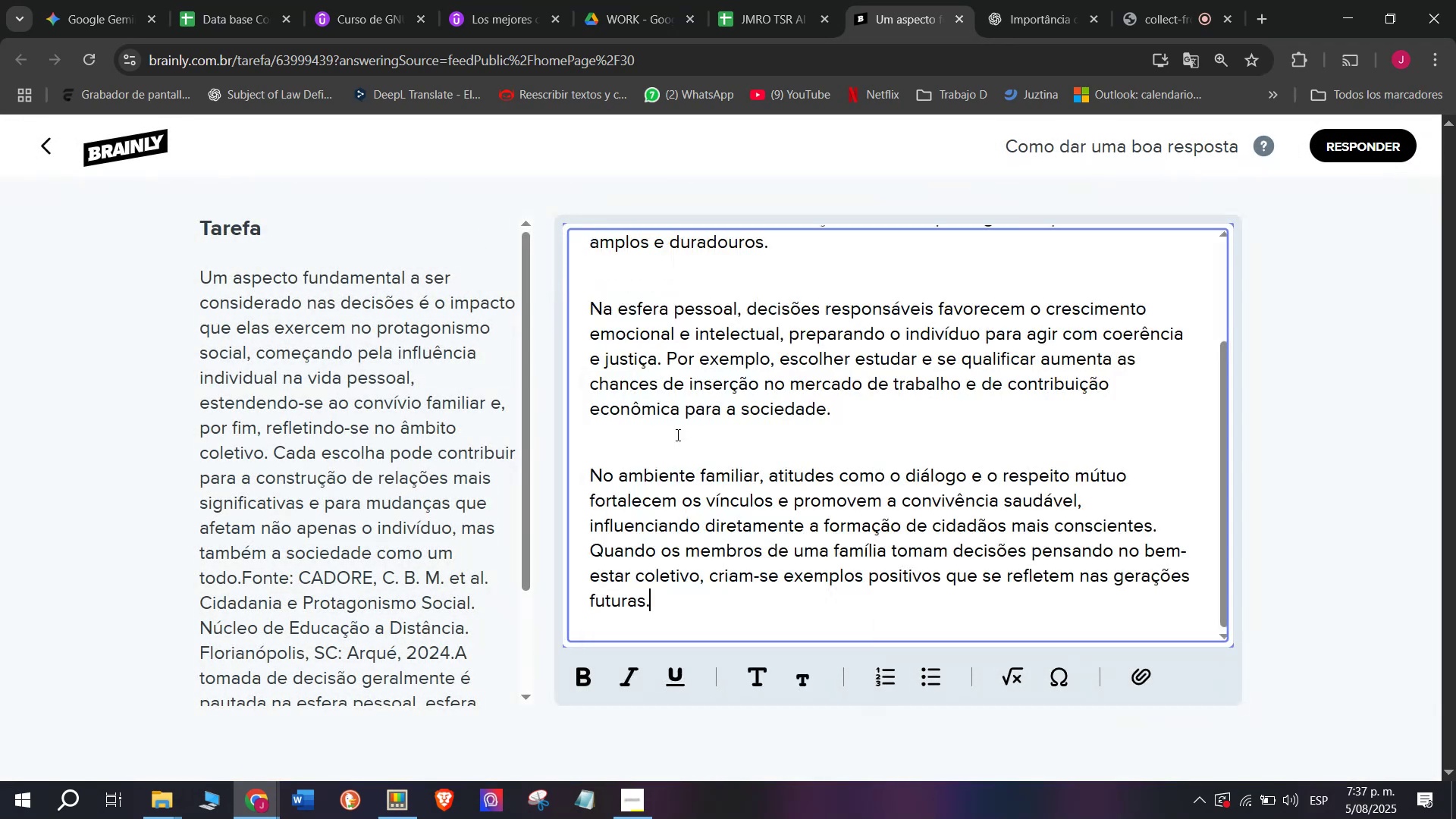 
key(Control+V)
 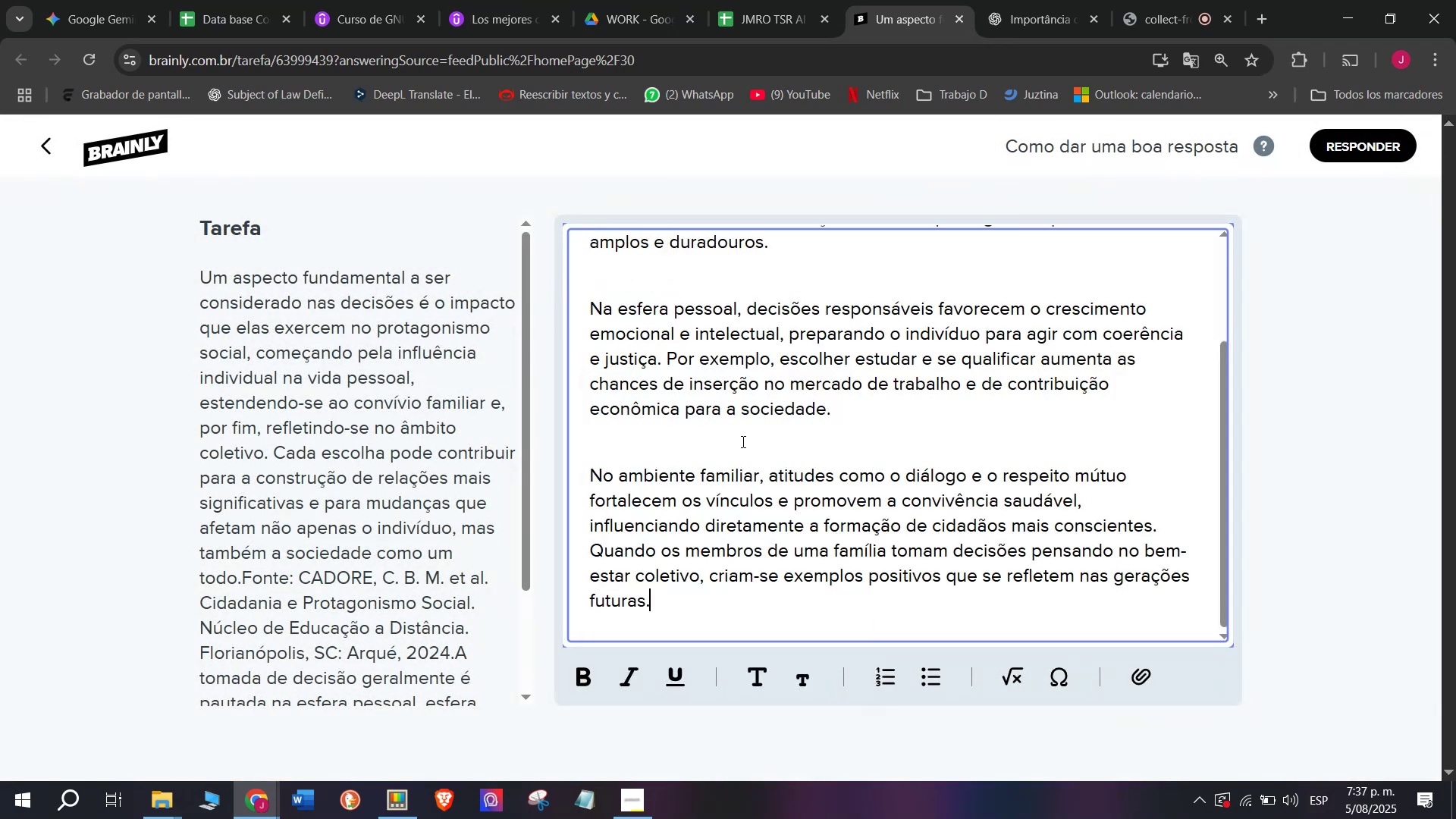 
scroll: coordinate [744, 441], scroll_direction: up, amount: 5.0
 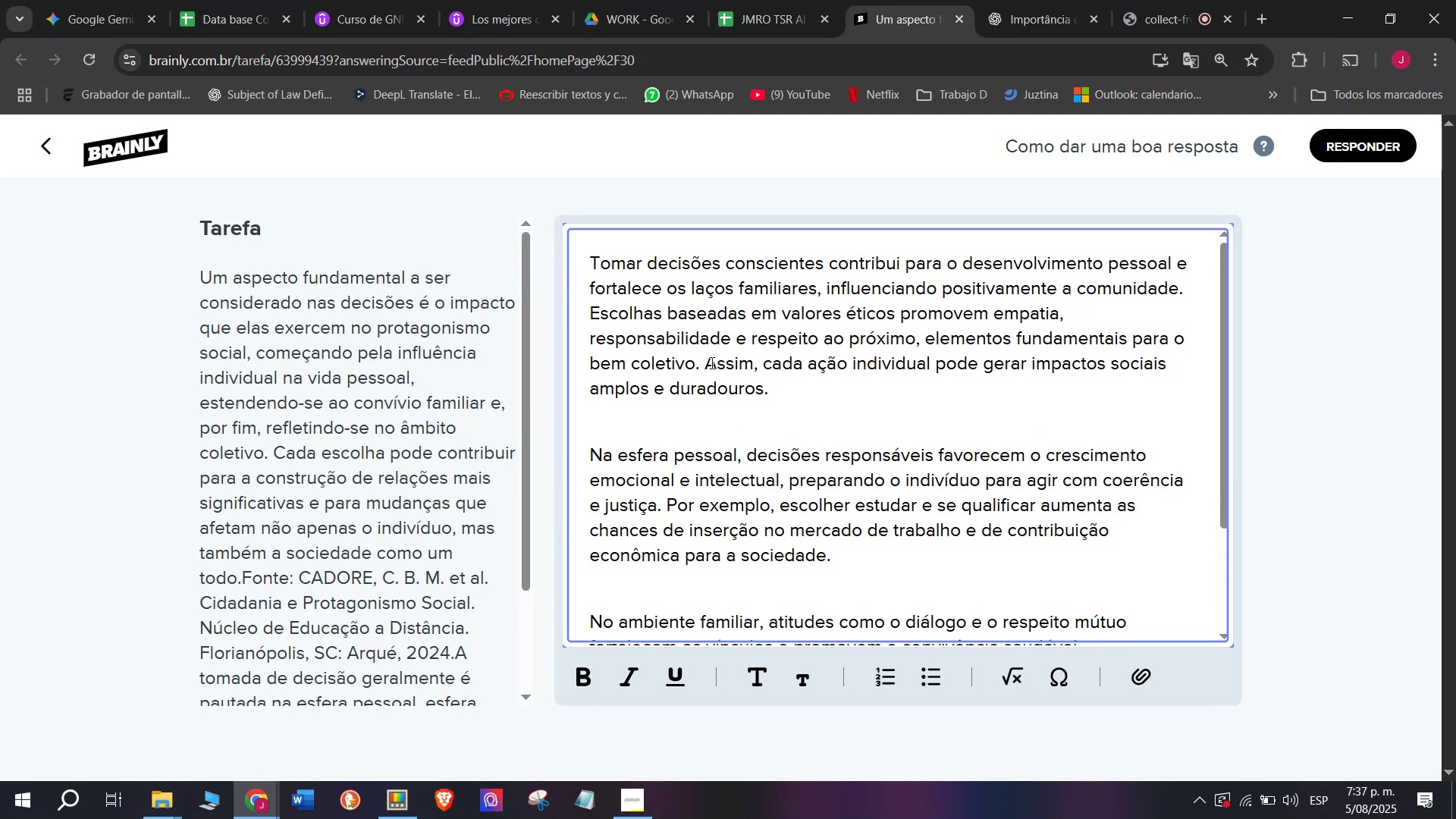 
left_click_drag(start_coordinate=[705, 362], to_coordinate=[783, 387])
 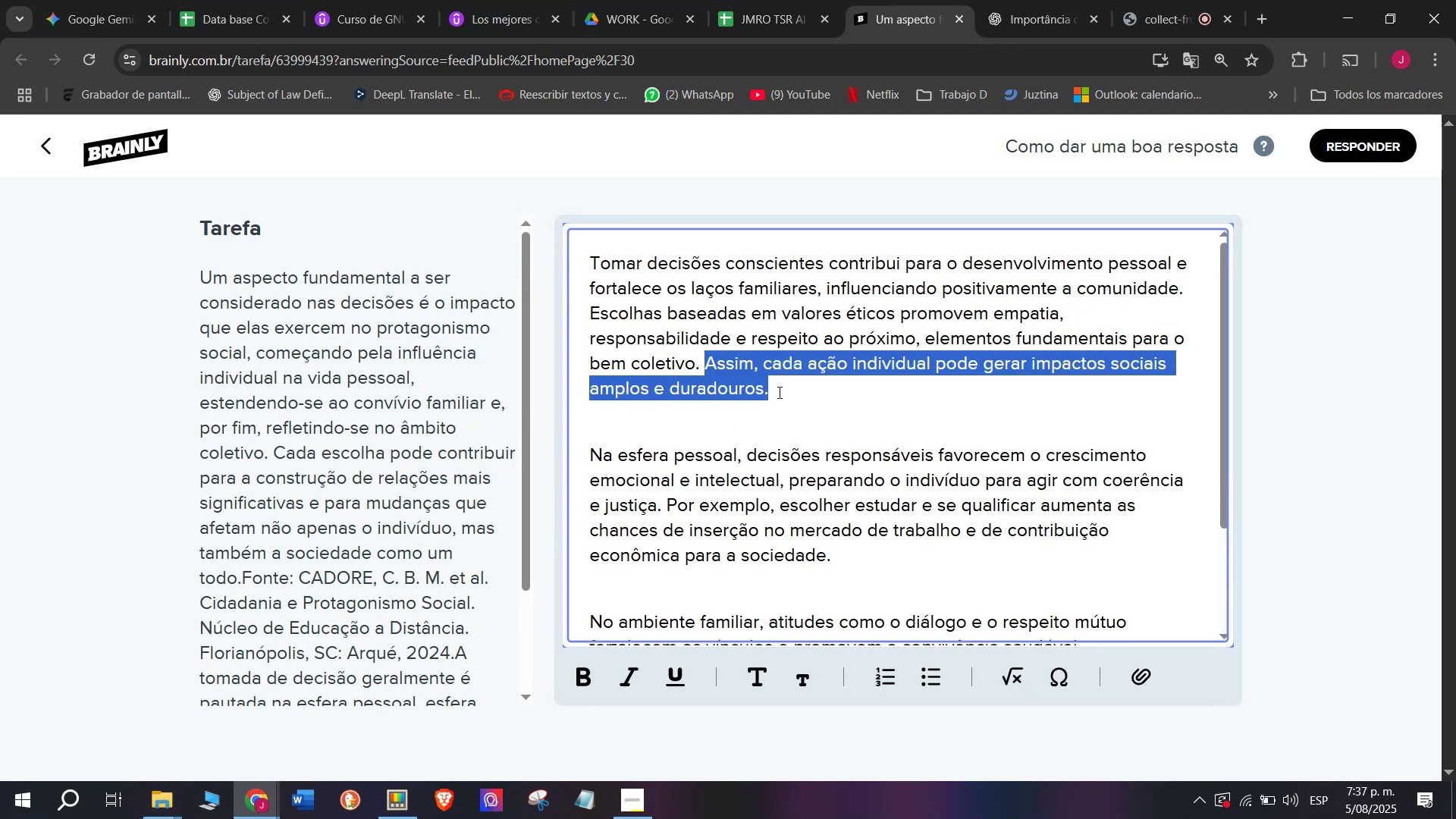 
key(Backspace)
 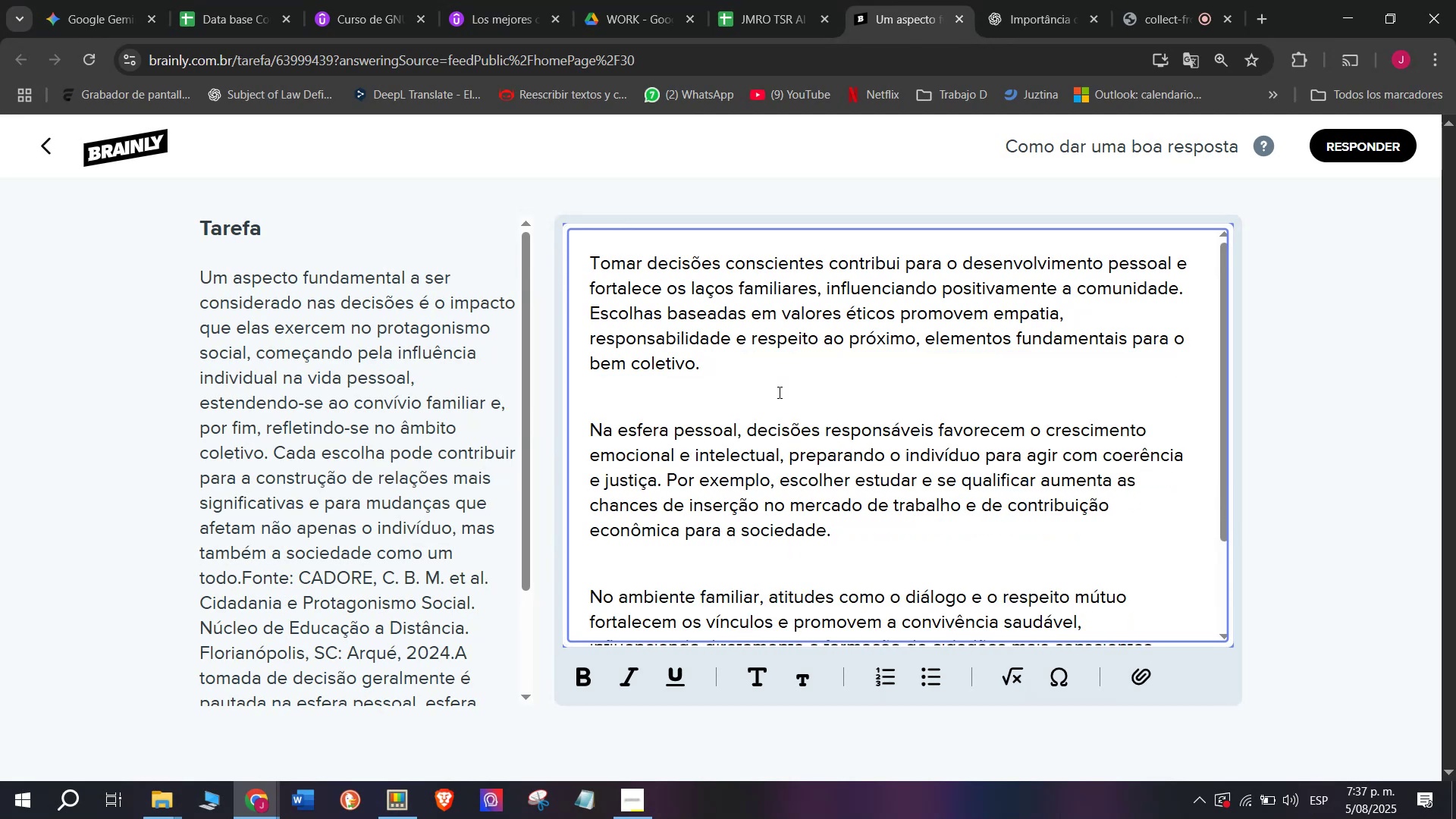 
scroll: coordinate [778, 395], scroll_direction: down, amount: 6.0
 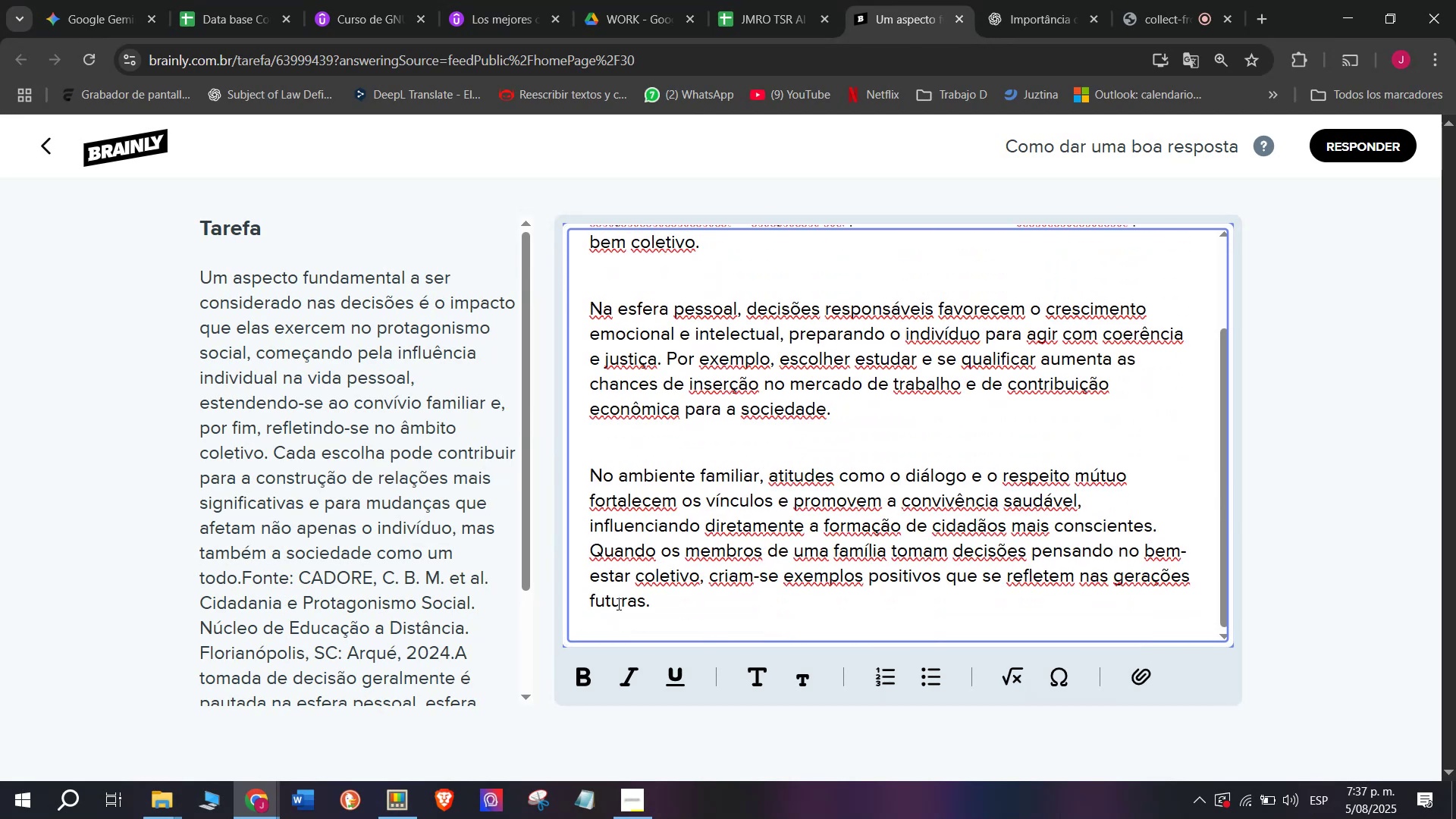 
left_click_drag(start_coordinate=[674, 601], to_coordinate=[444, 84])
 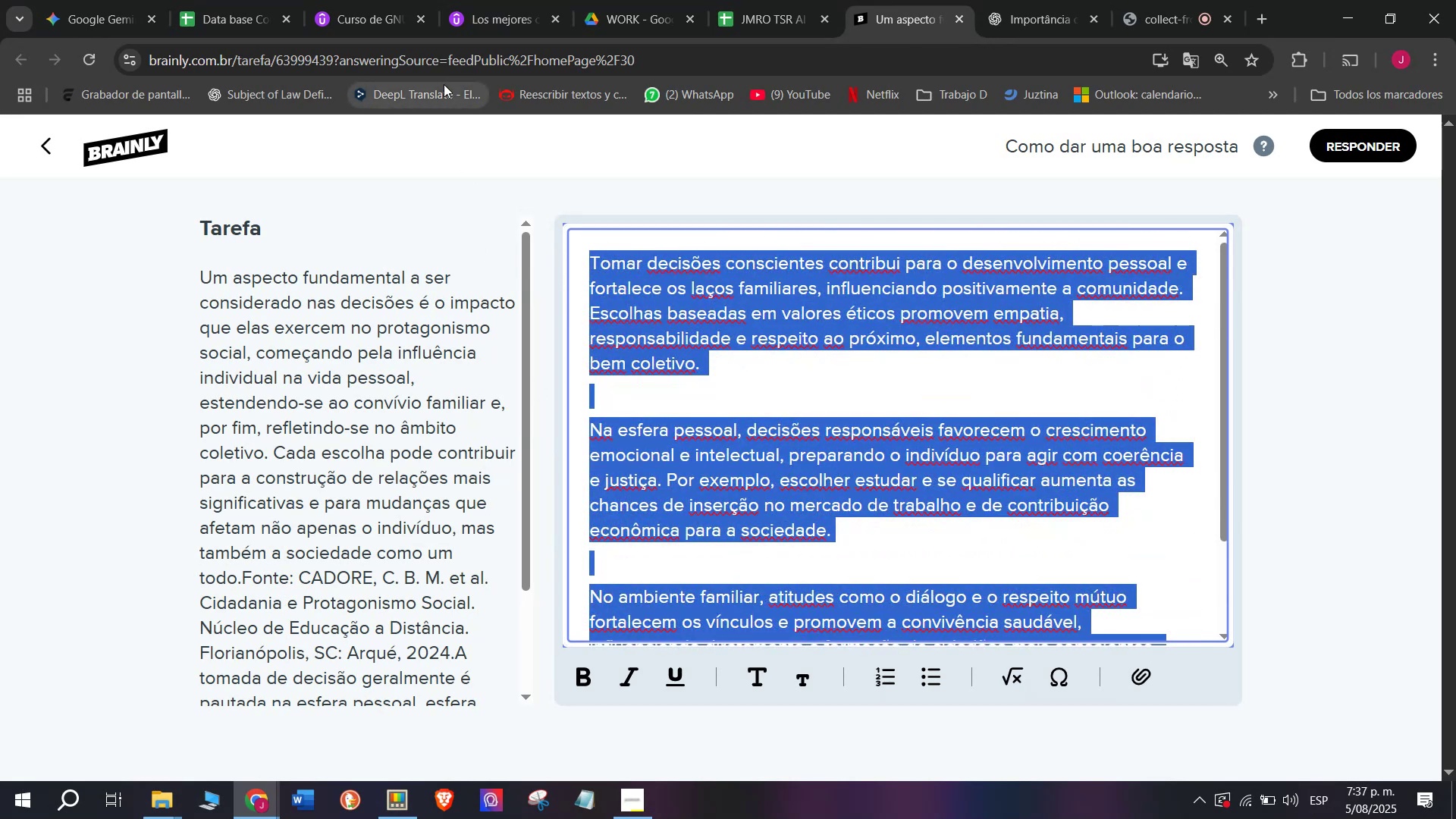 
key(Break)
 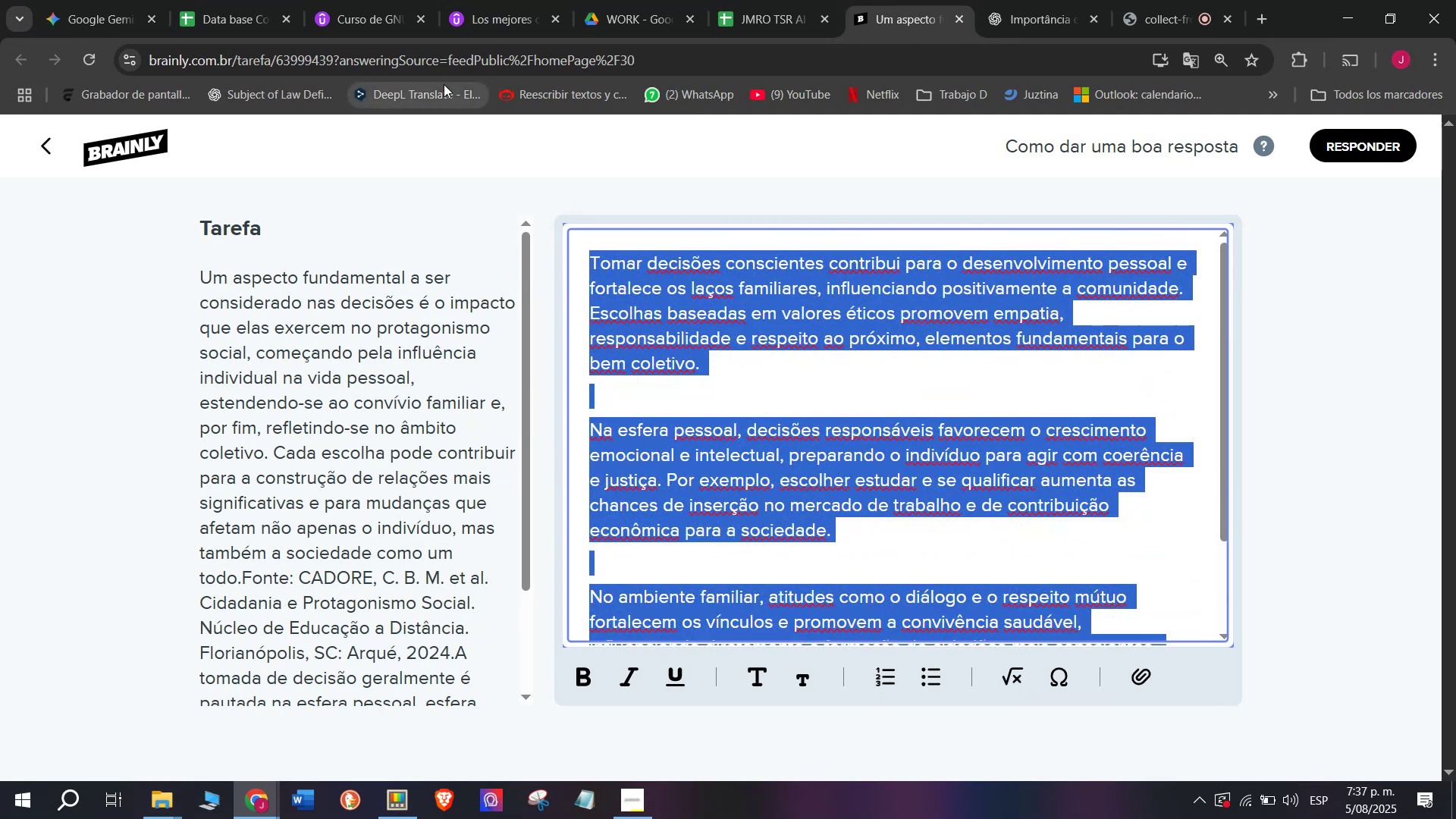 
key(Control+ControlLeft)
 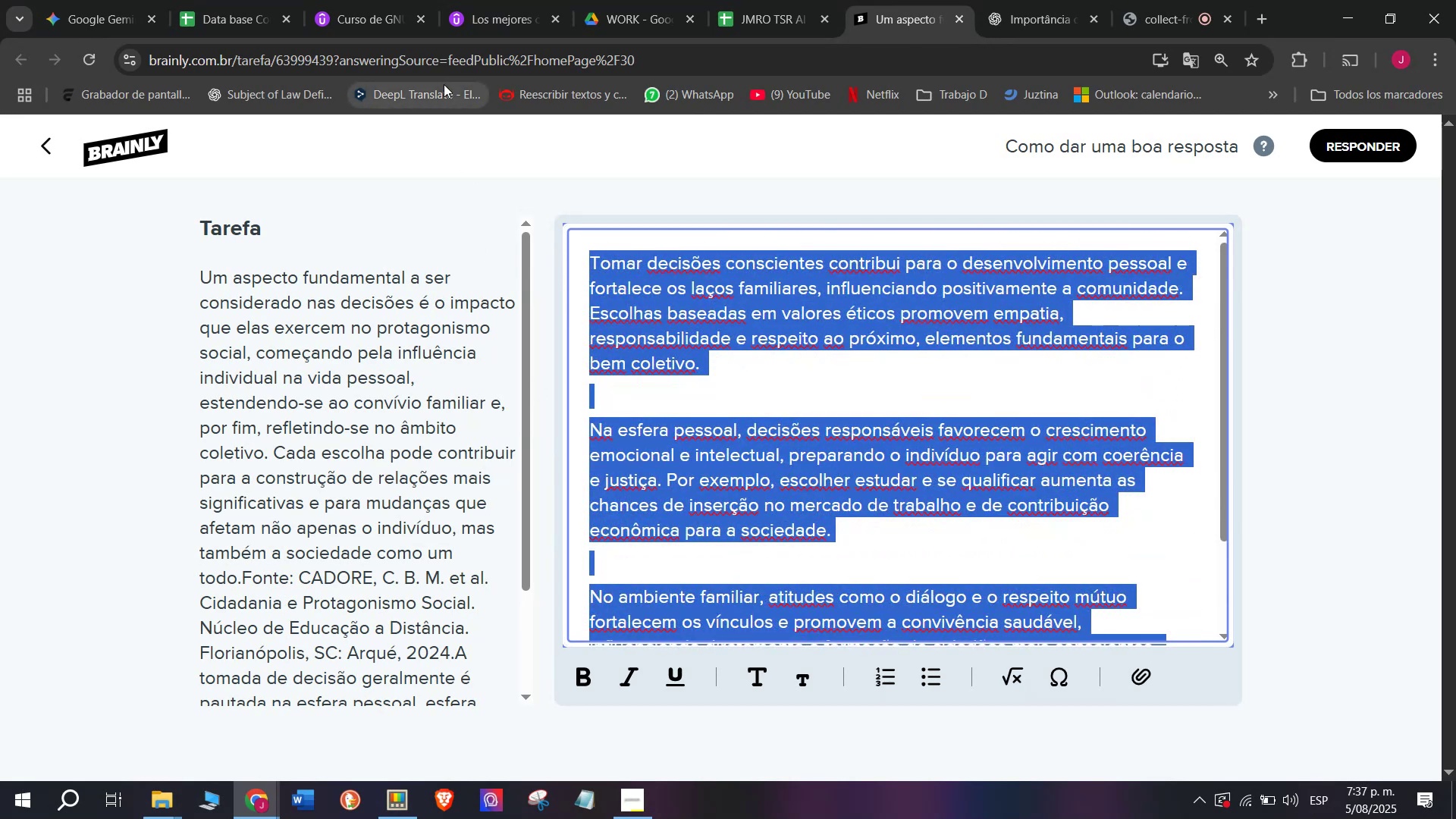 
key(Control+C)
 